 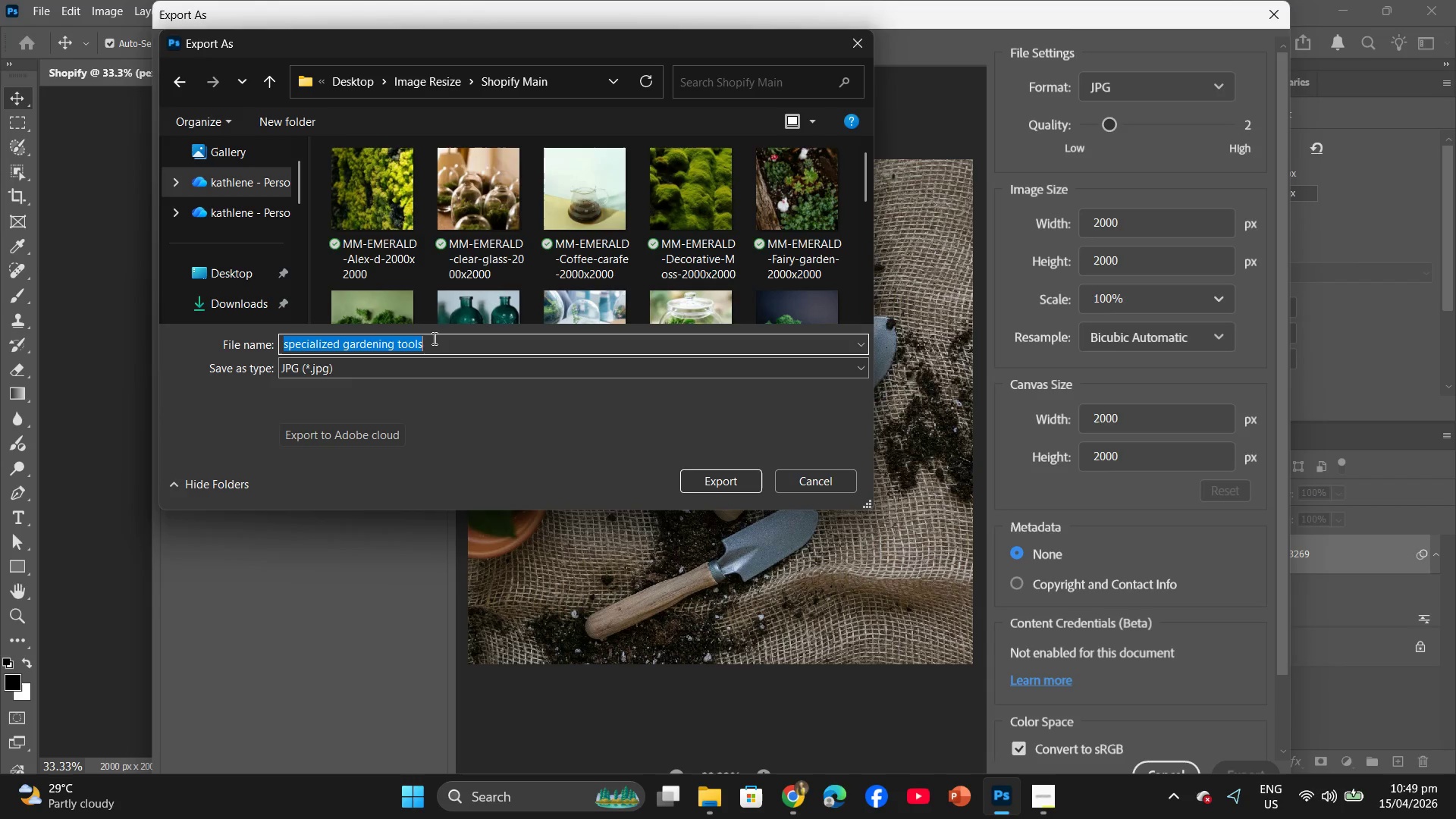 
key(Control+V)
 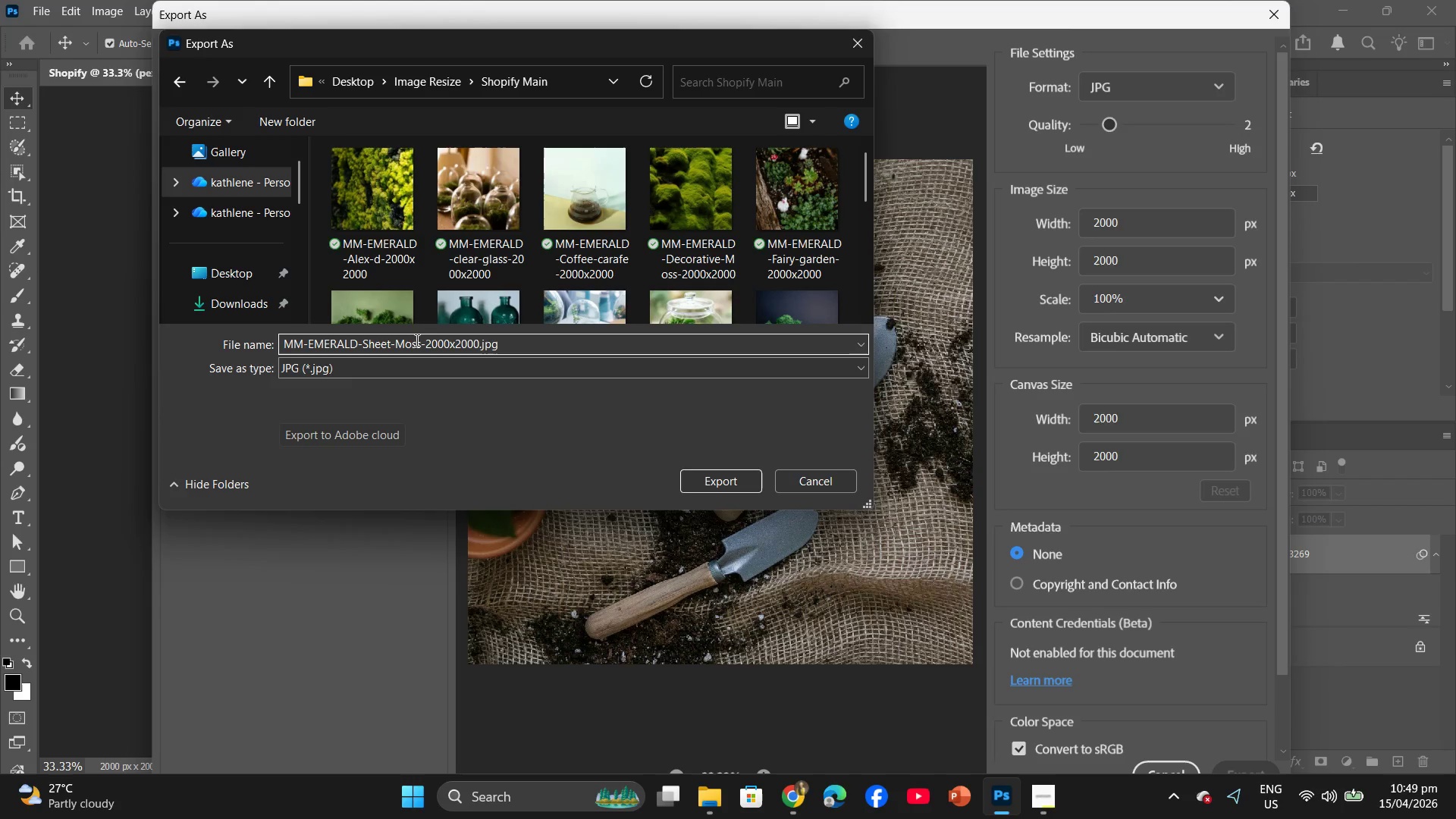 
left_click([418, 343])
 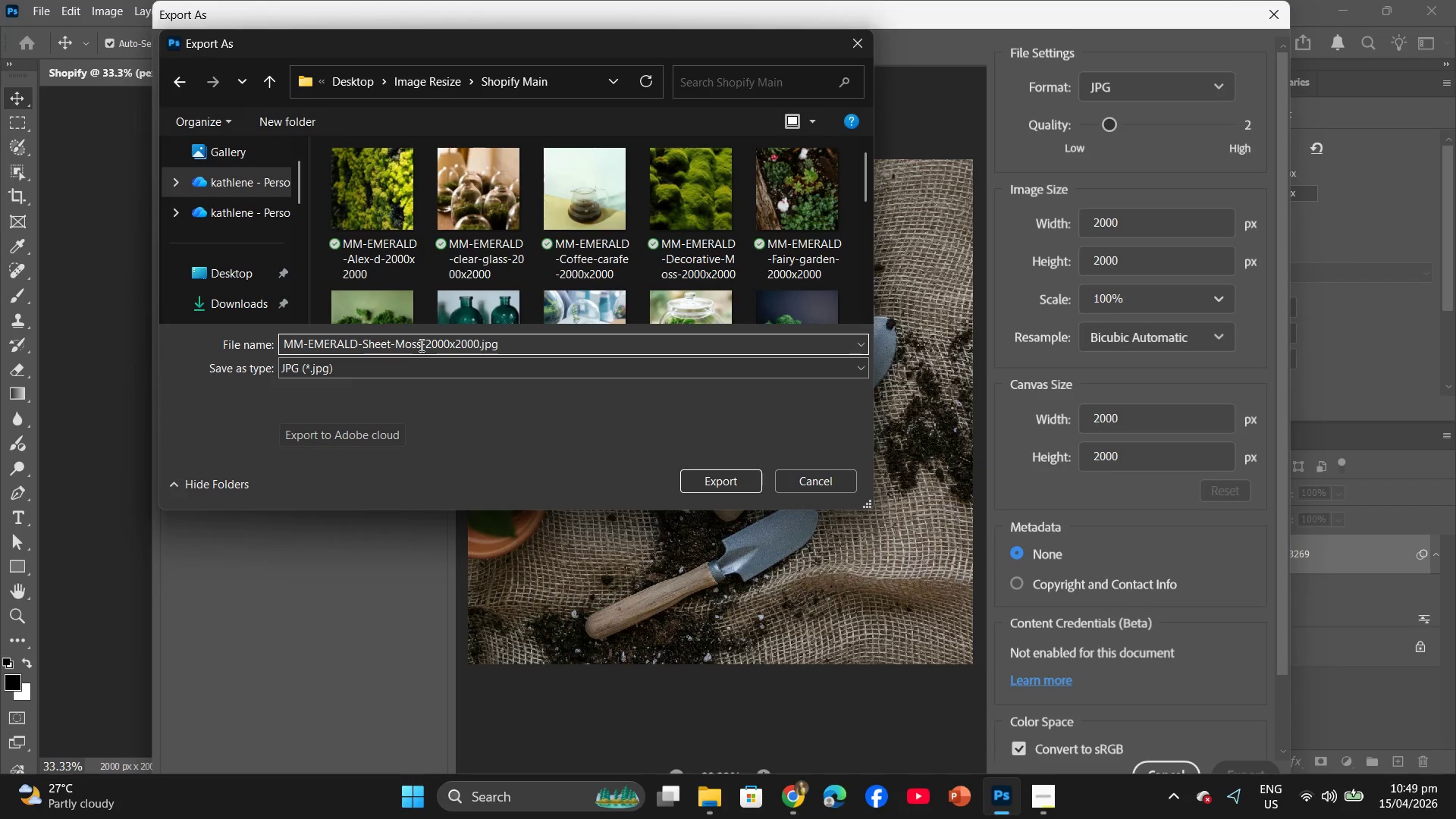 
left_click_drag(start_coordinate=[420, 345], to_coordinate=[364, 337])
 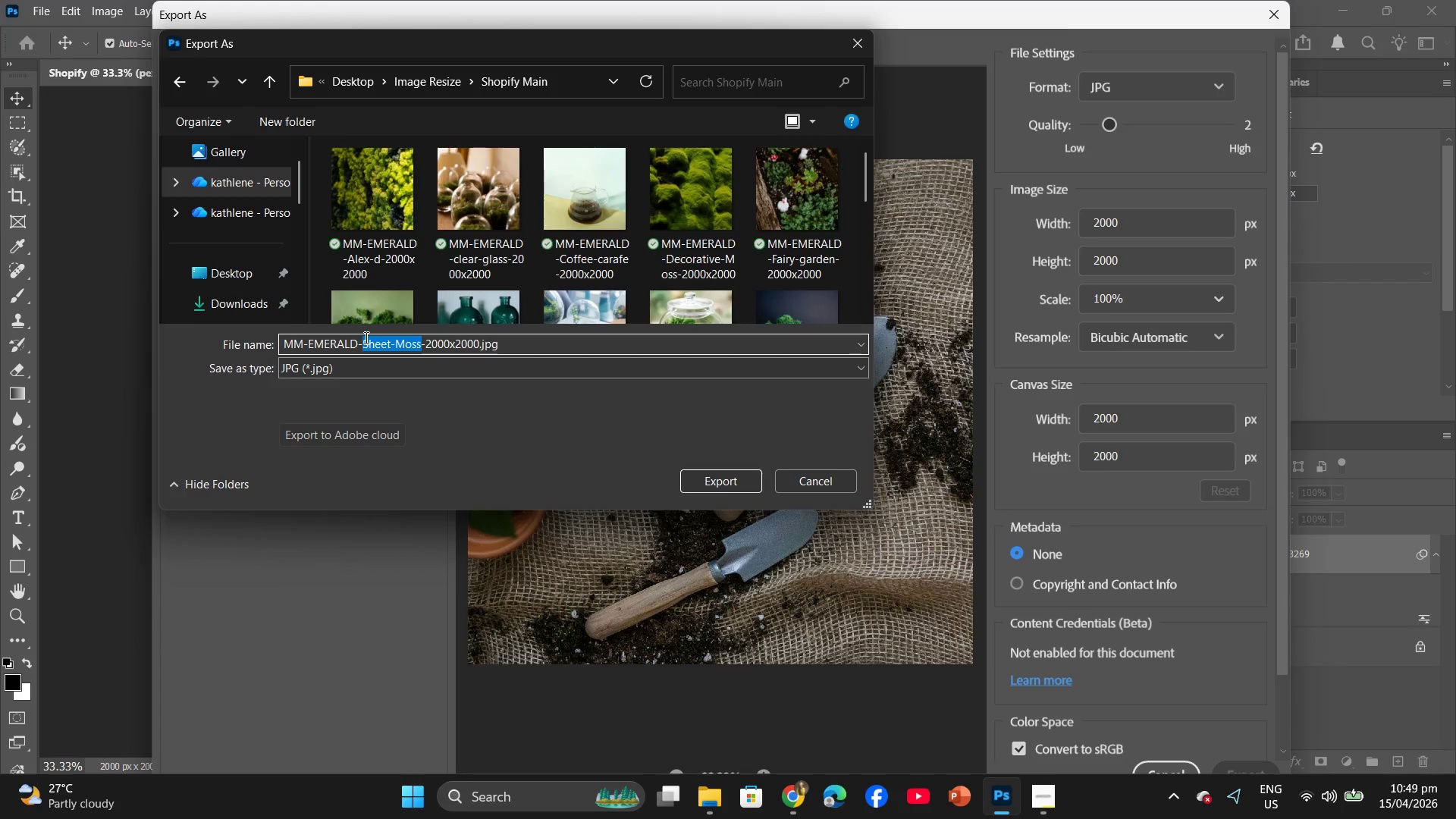 
type(Gardening-Tools)
 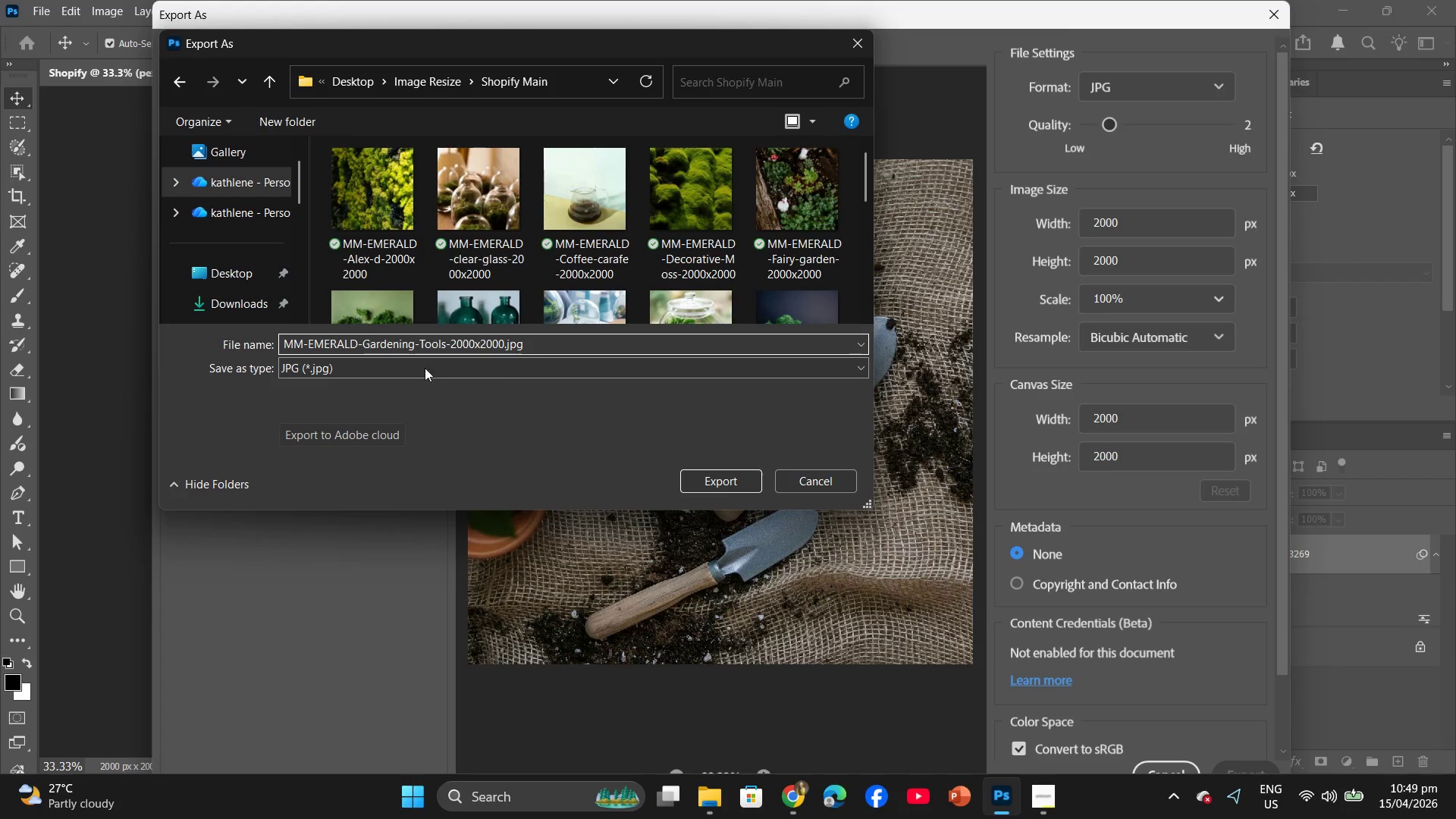 
left_click_drag(start_coordinate=[555, 344], to_coordinate=[265, 346])
 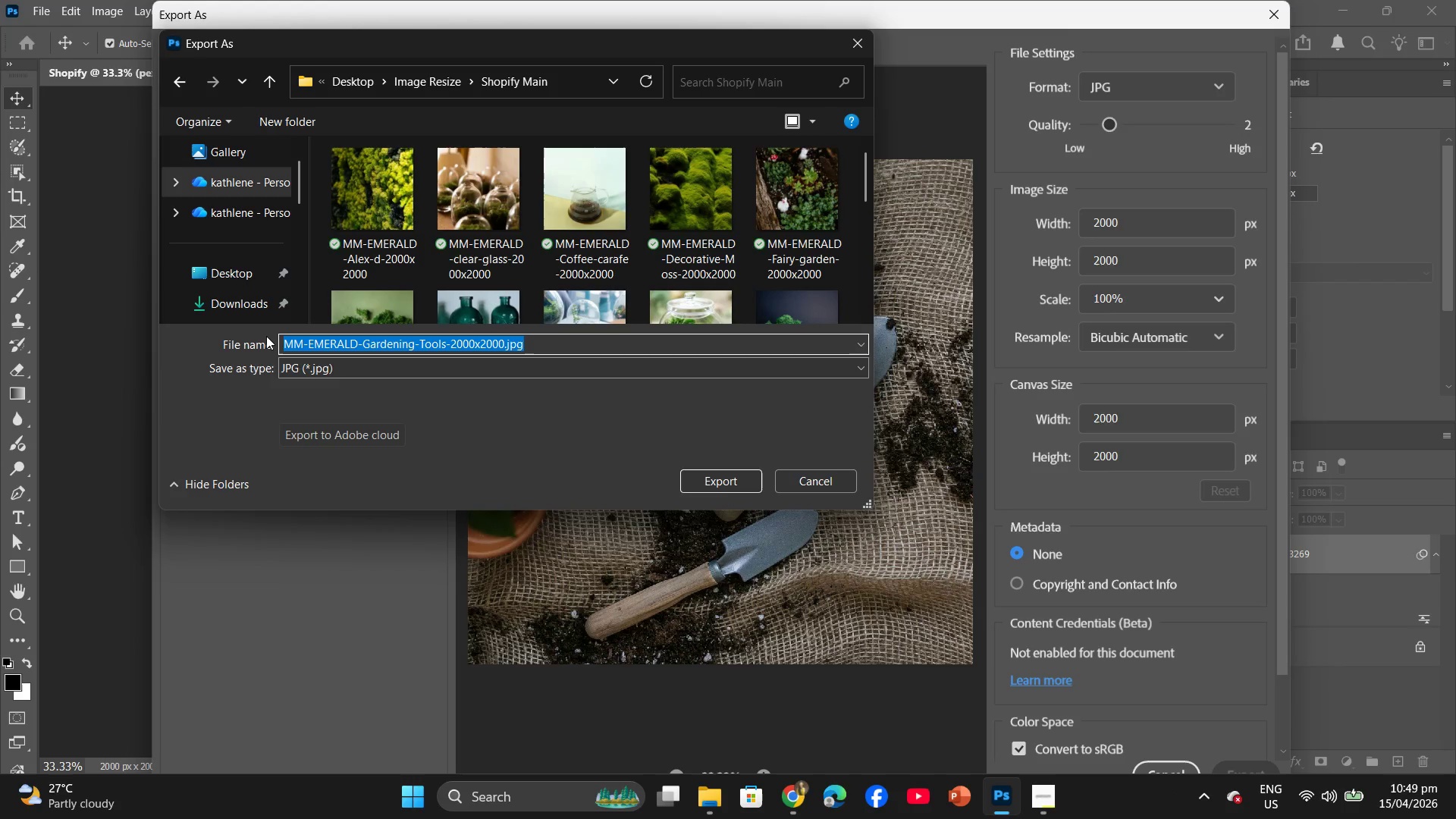 
key(Control+C)
 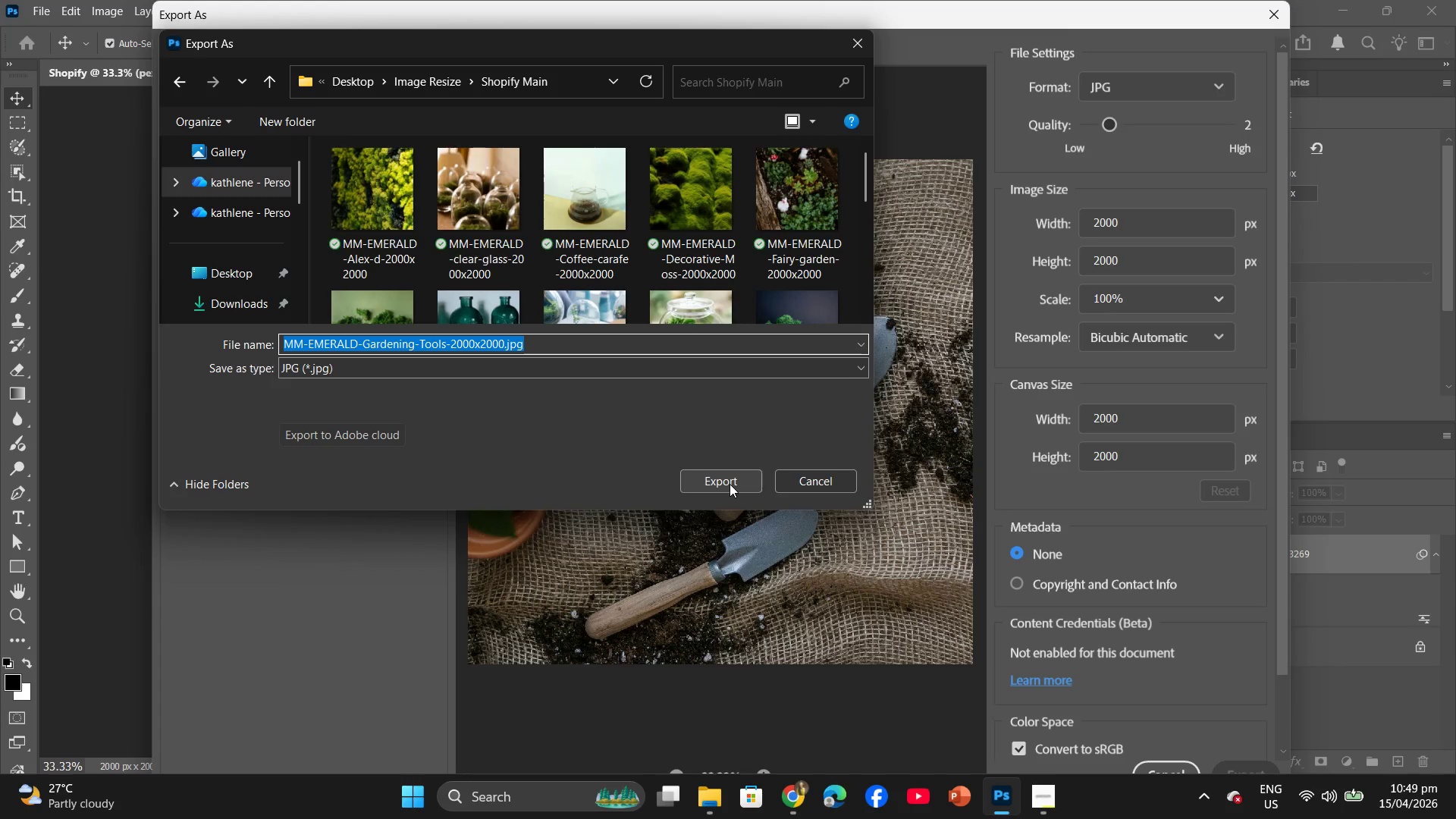 
left_click([730, 484])
 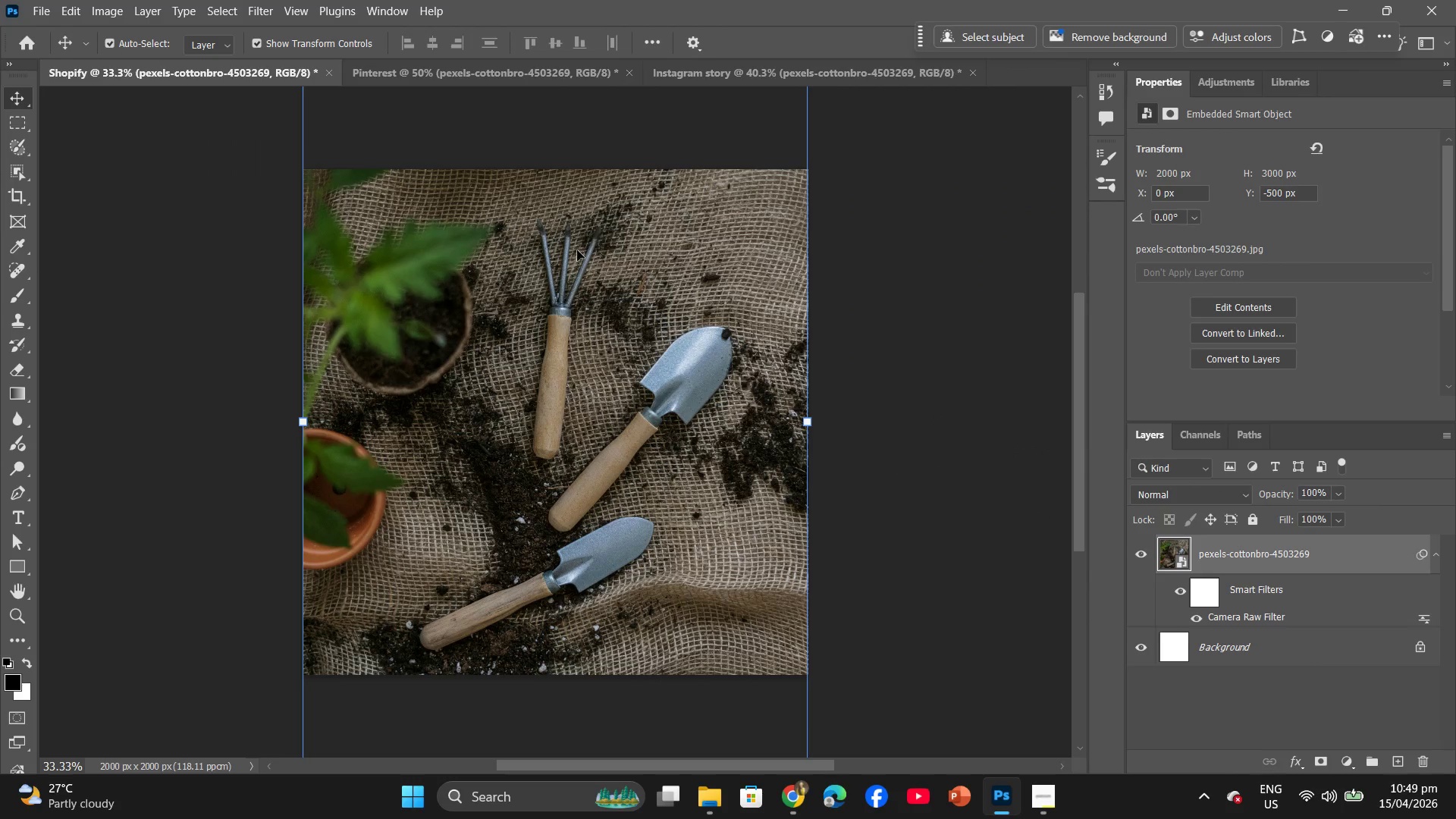 
left_click([394, 65])
 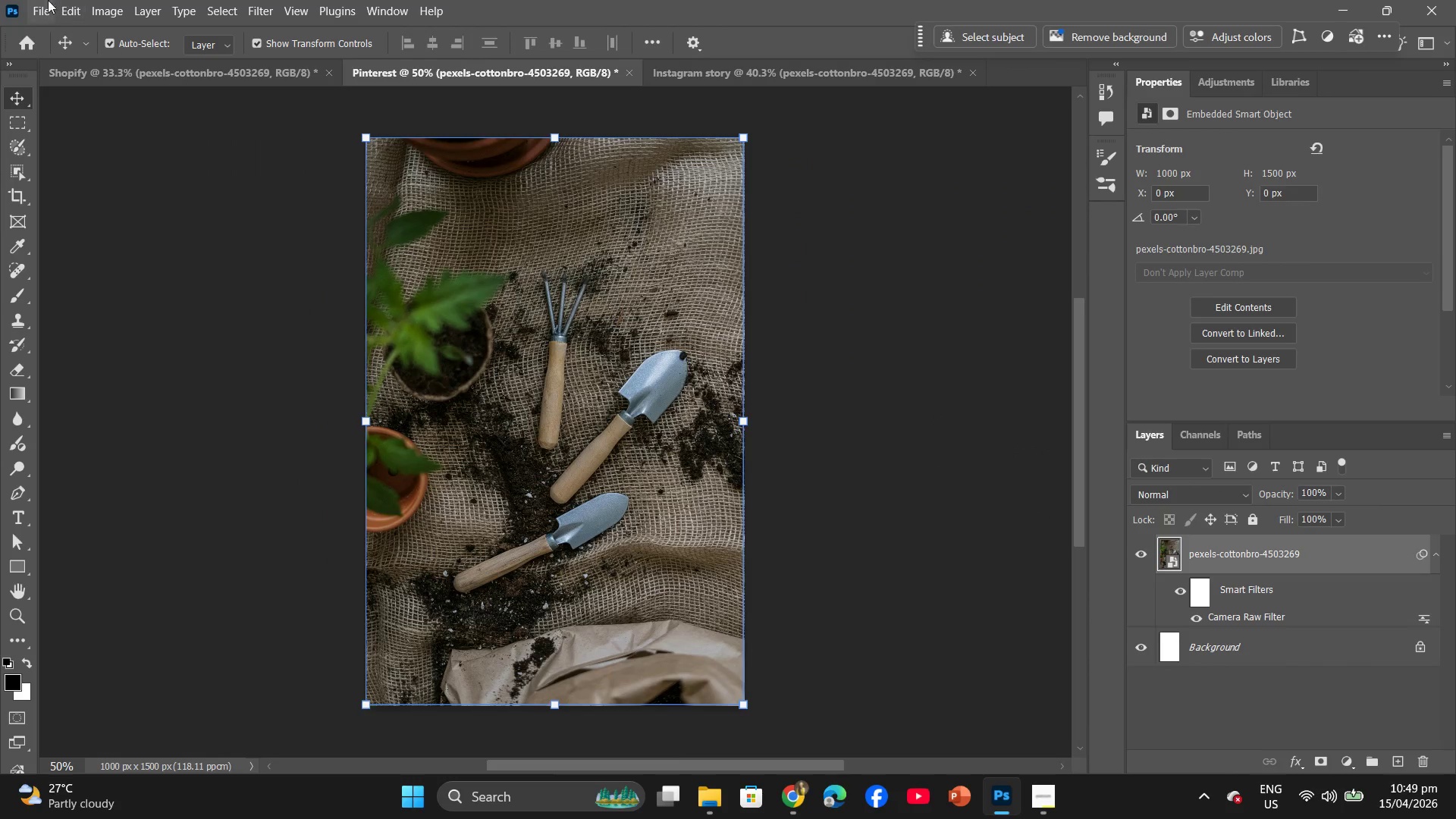 
left_click([41, 0])
 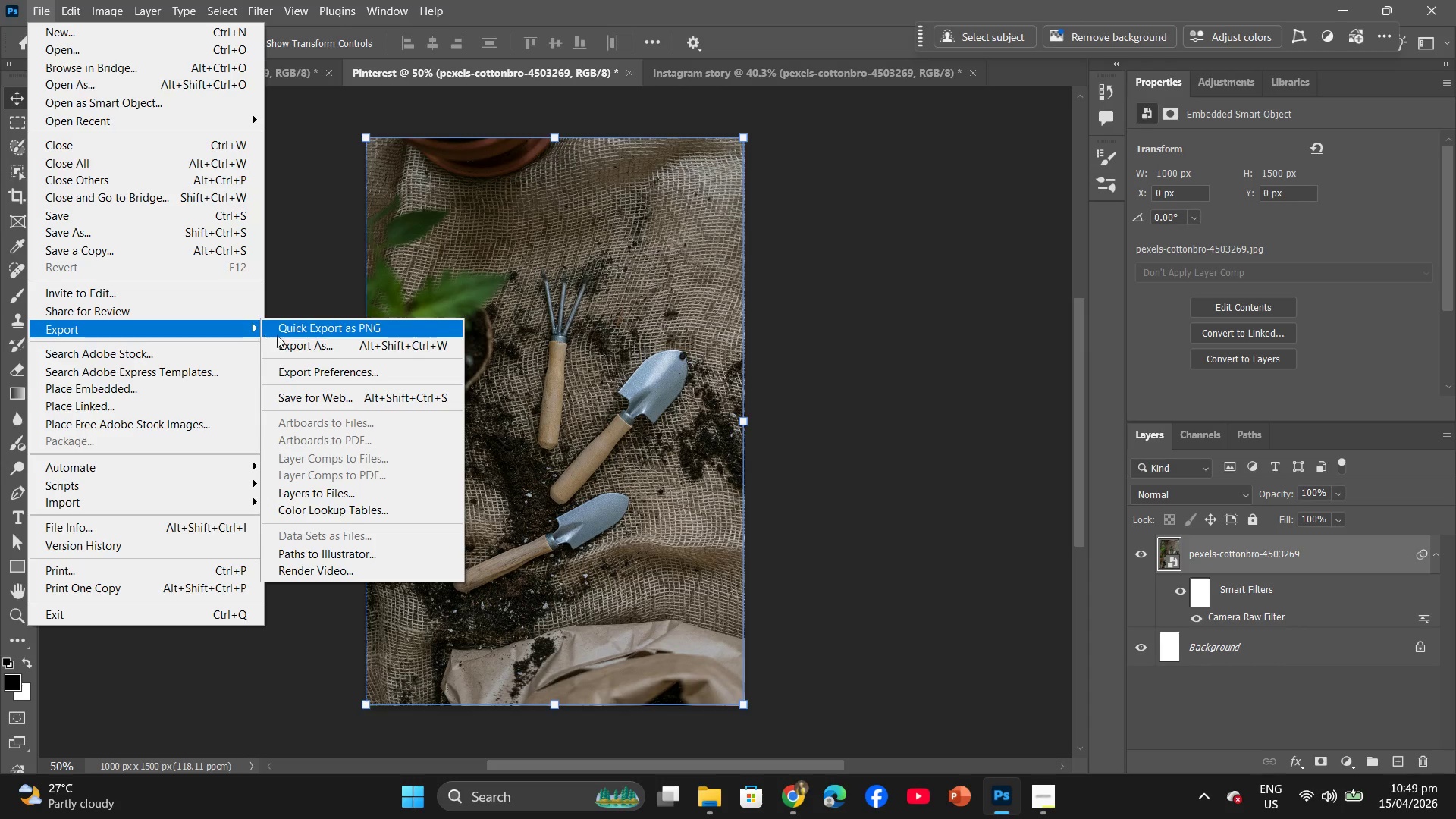 
left_click([344, 354])
 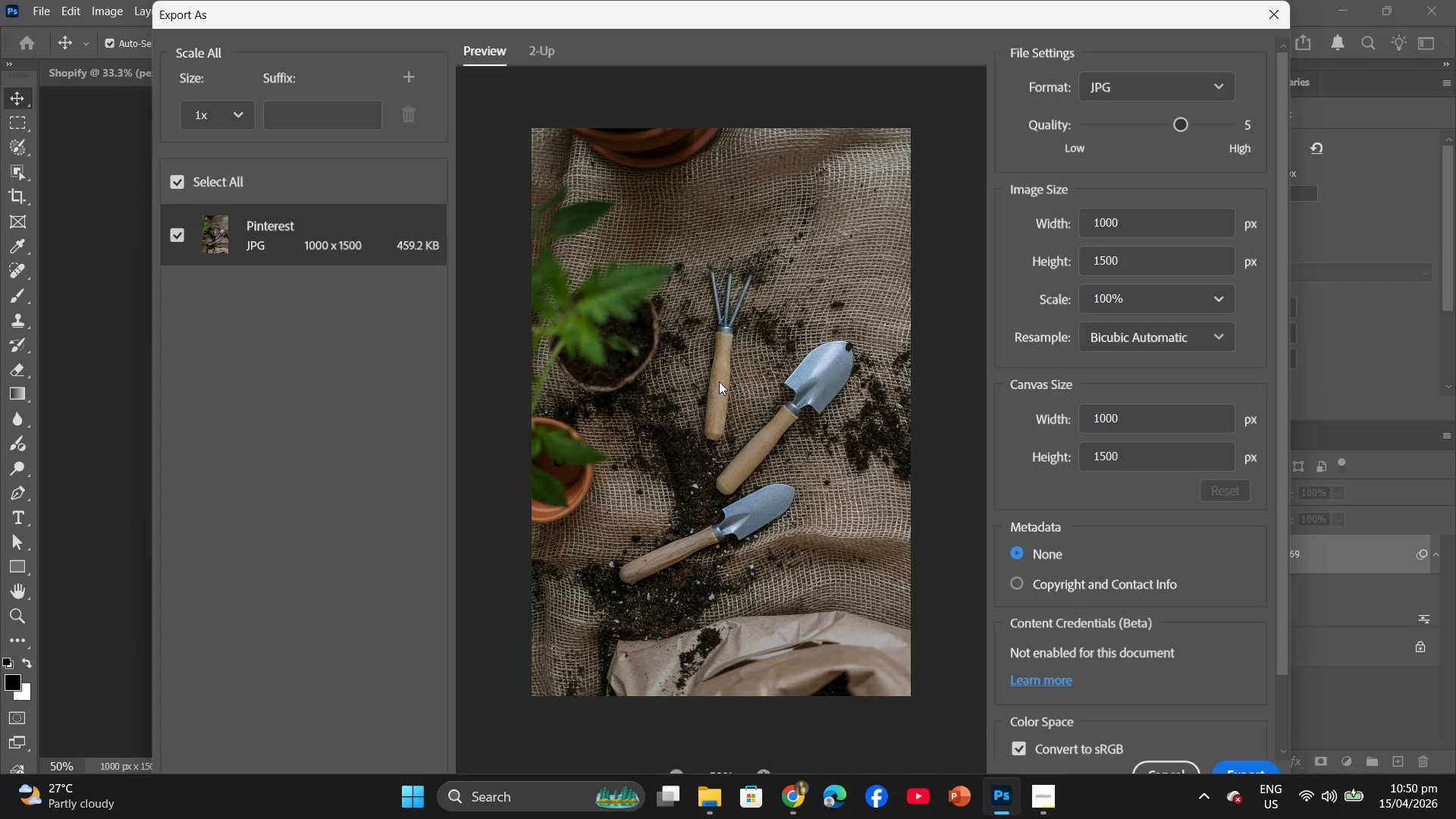 
wait(38.66)
 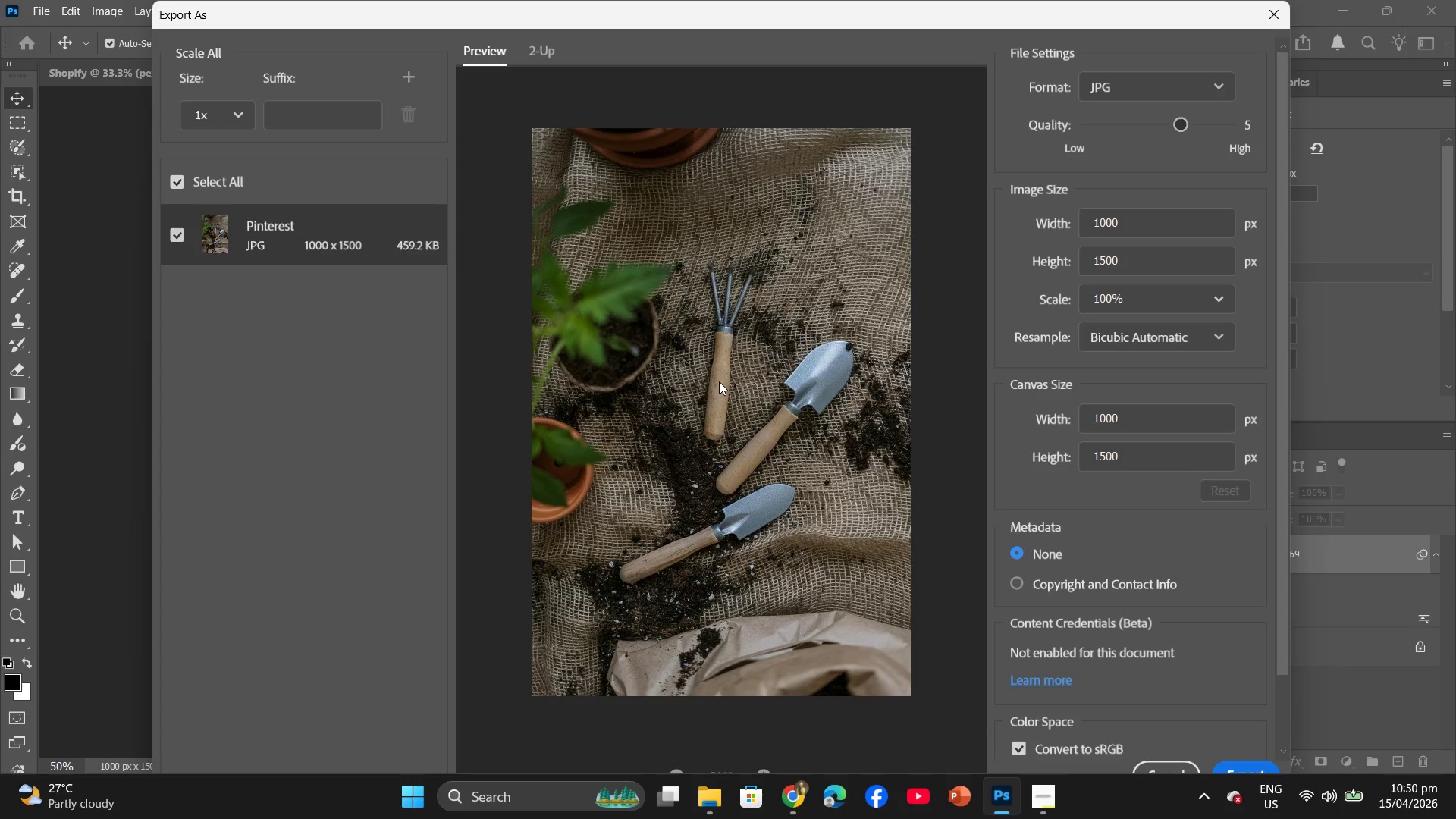 
left_click_drag(start_coordinate=[1185, 124], to_coordinate=[1164, 126])
 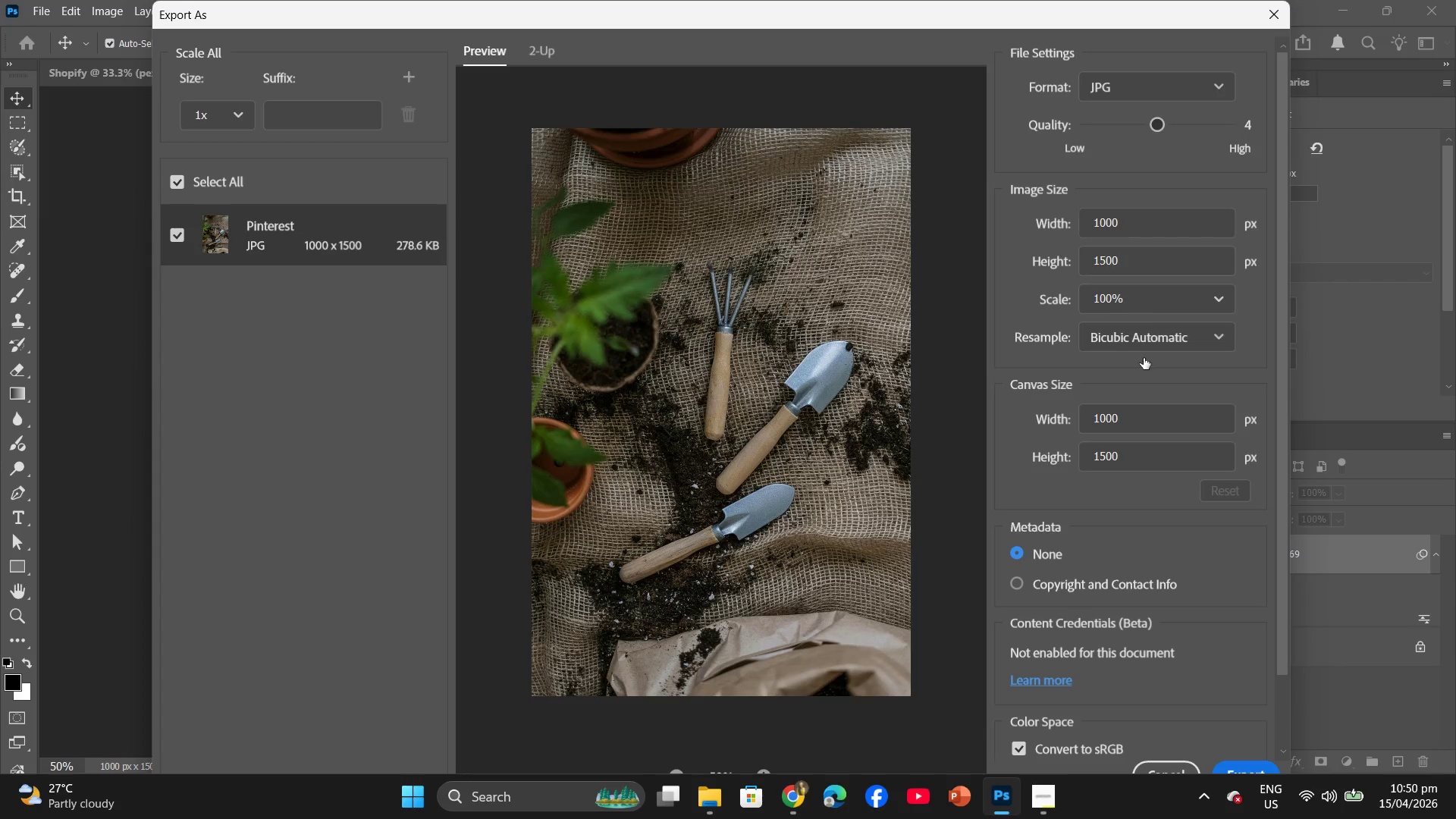 
scroll: coordinate [1147, 367], scroll_direction: down, amount: 4.0
 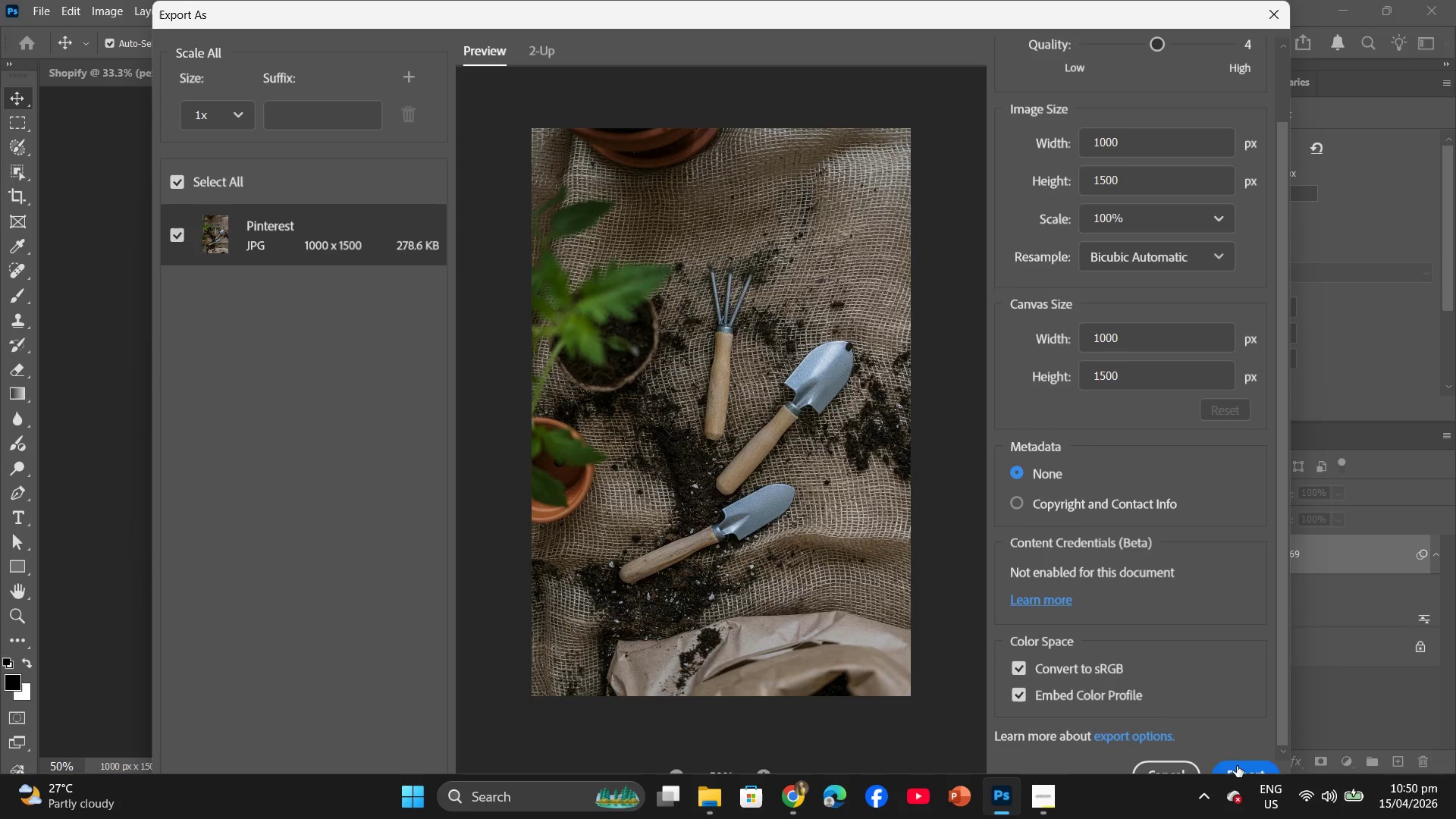 
left_click([1241, 767])
 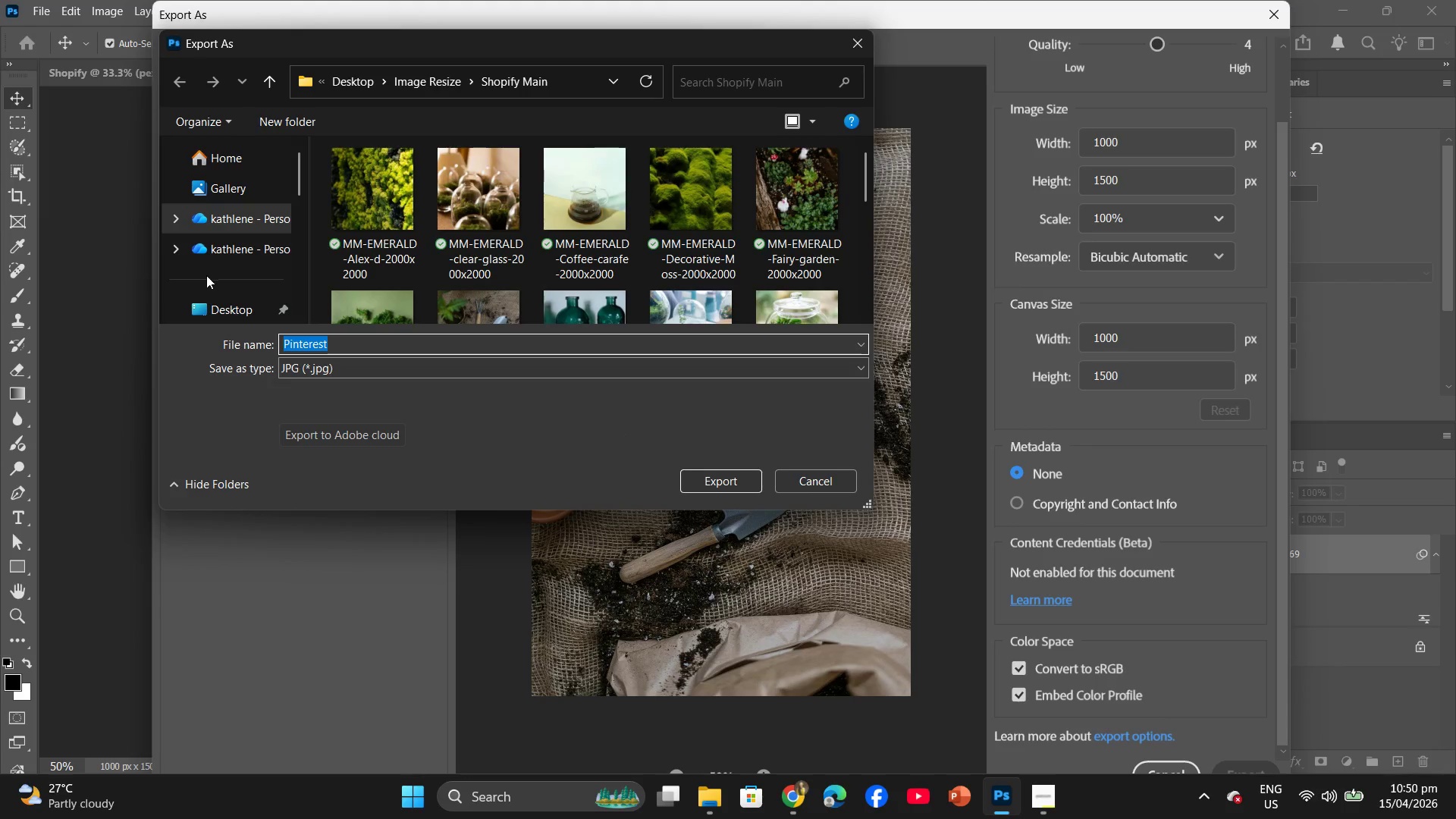 
left_click([234, 302])
 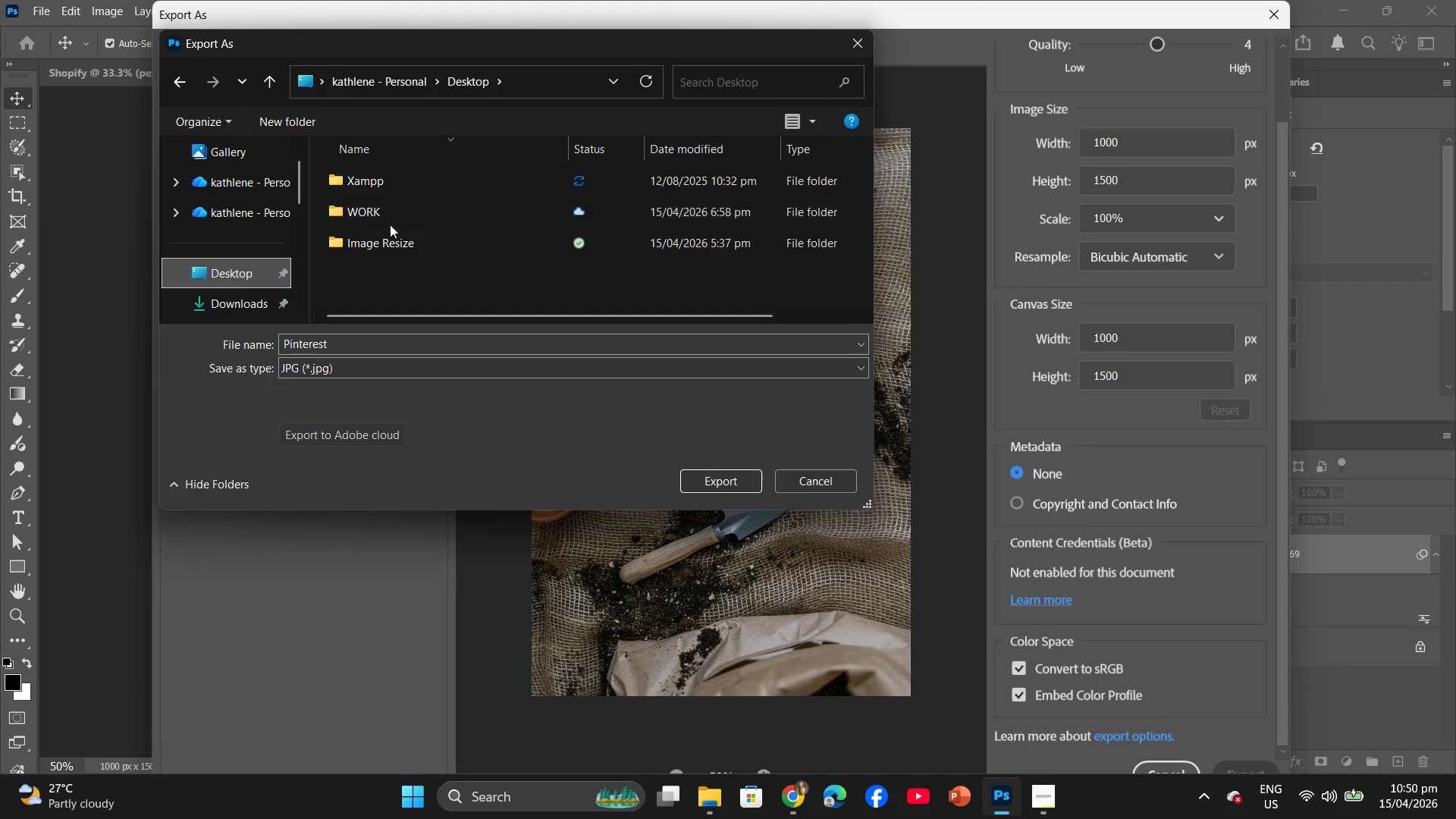 
double_click([391, 234])
 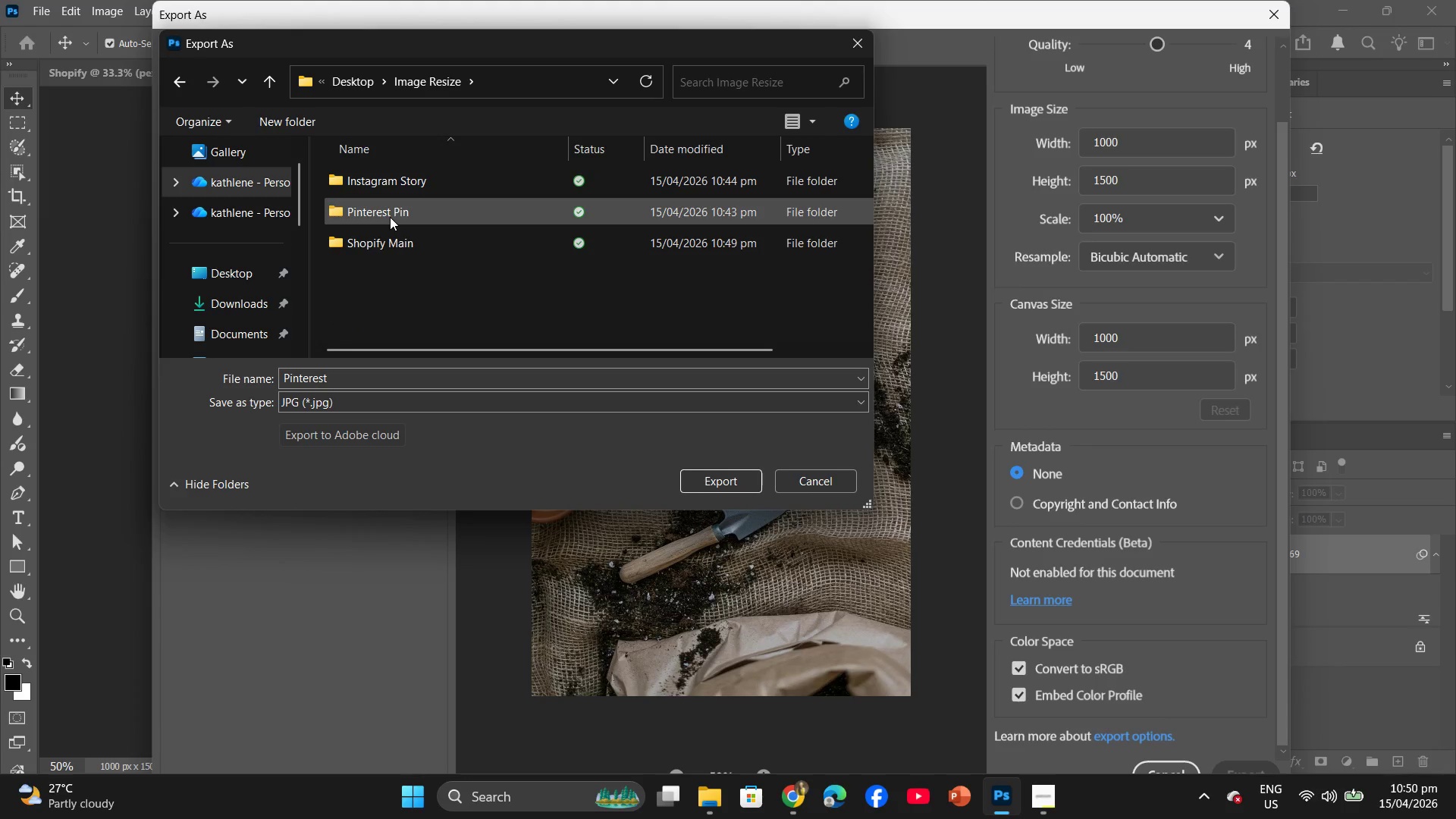 
double_click([390, 217])
 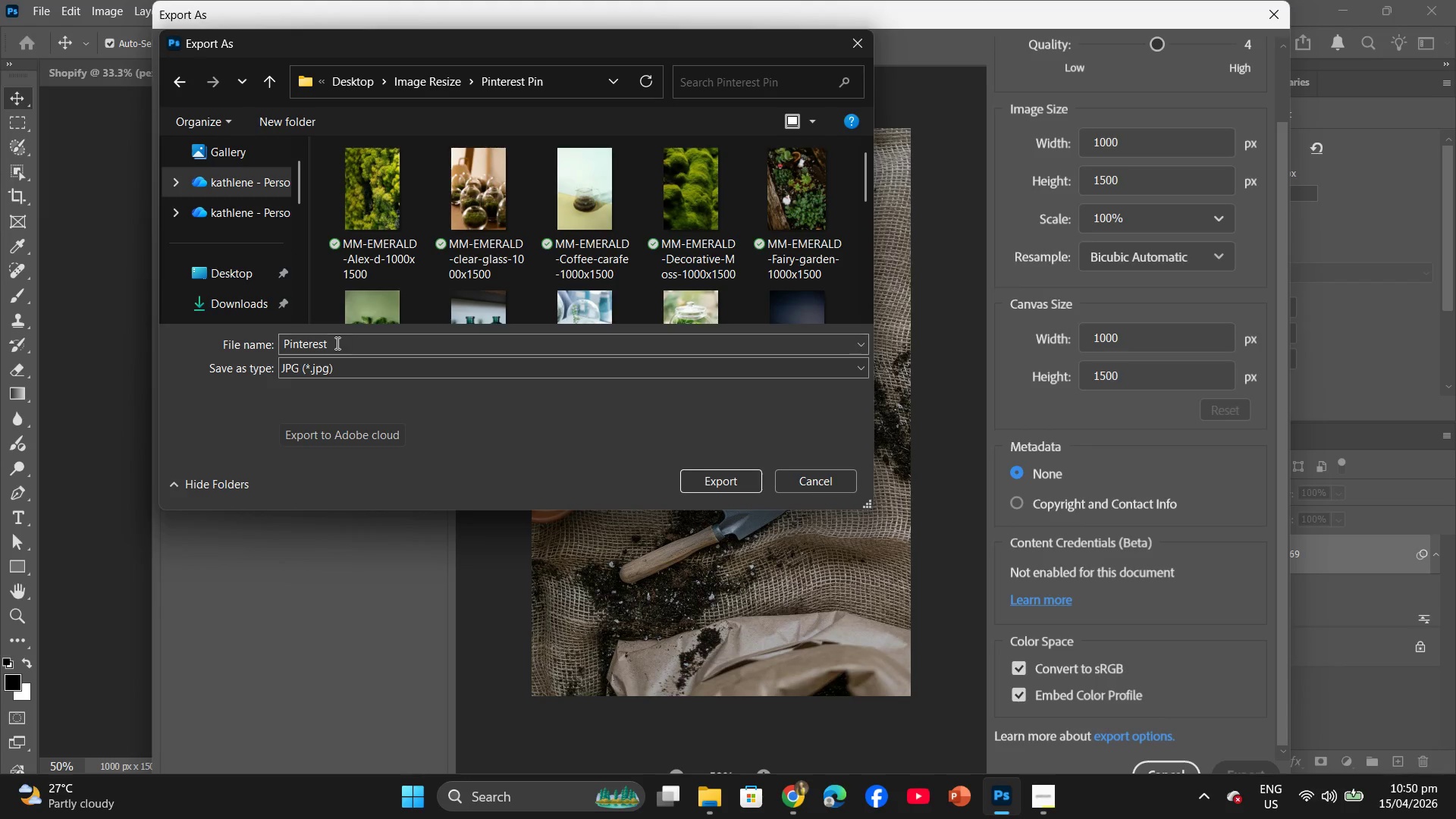 
left_click([336, 342])
 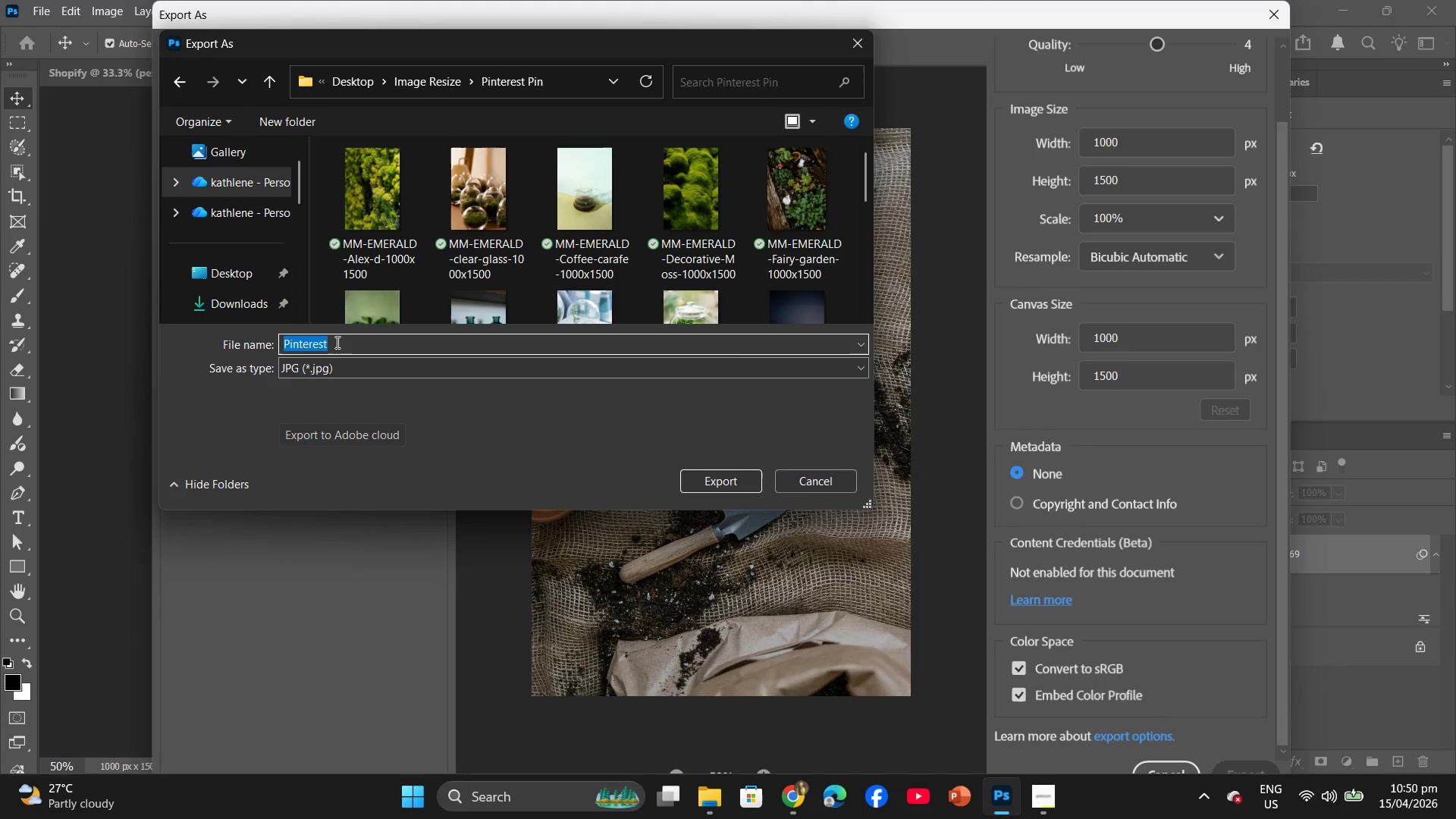 
key(Control+ControlLeft)
 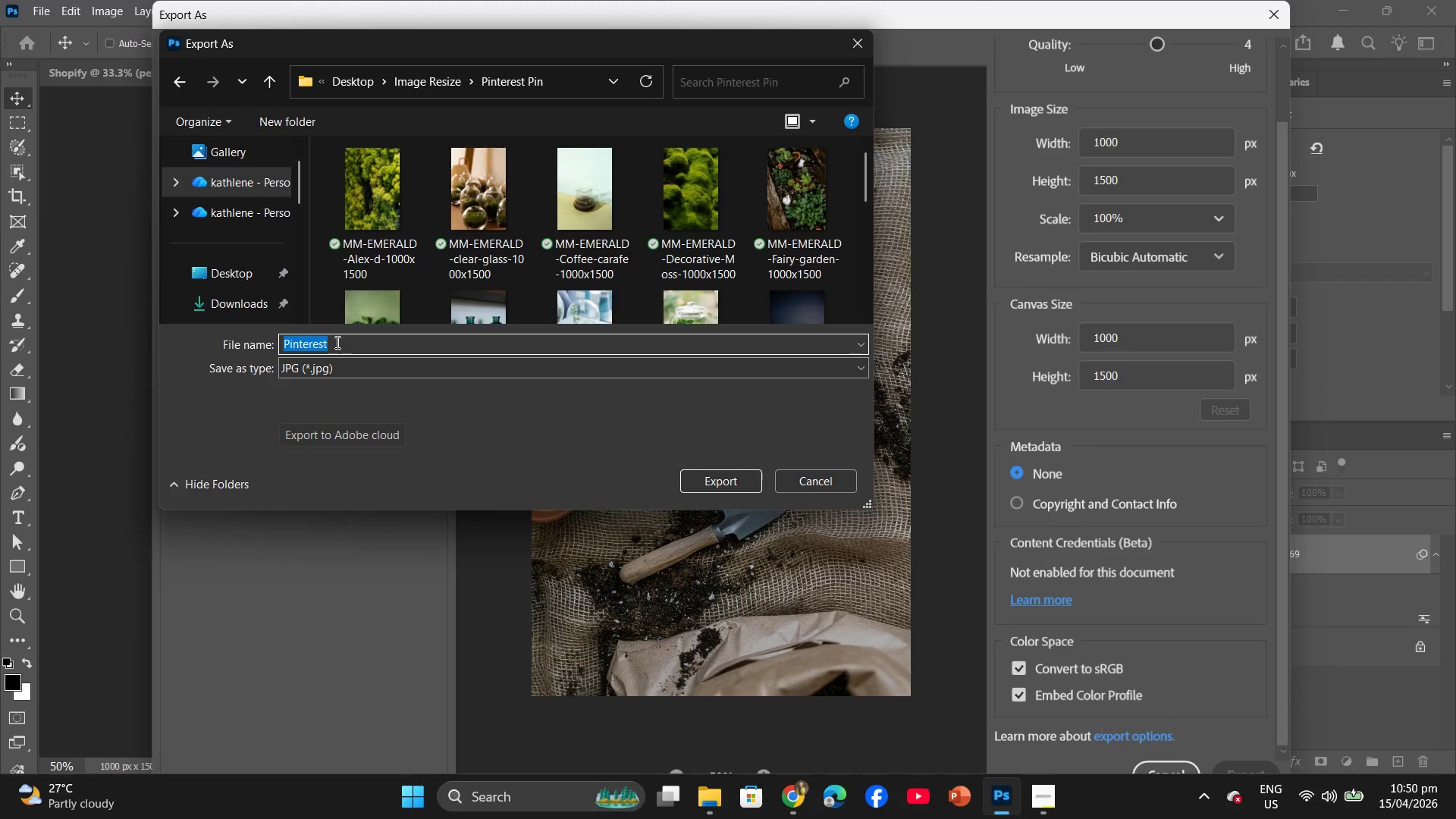 
key(Control+V)
 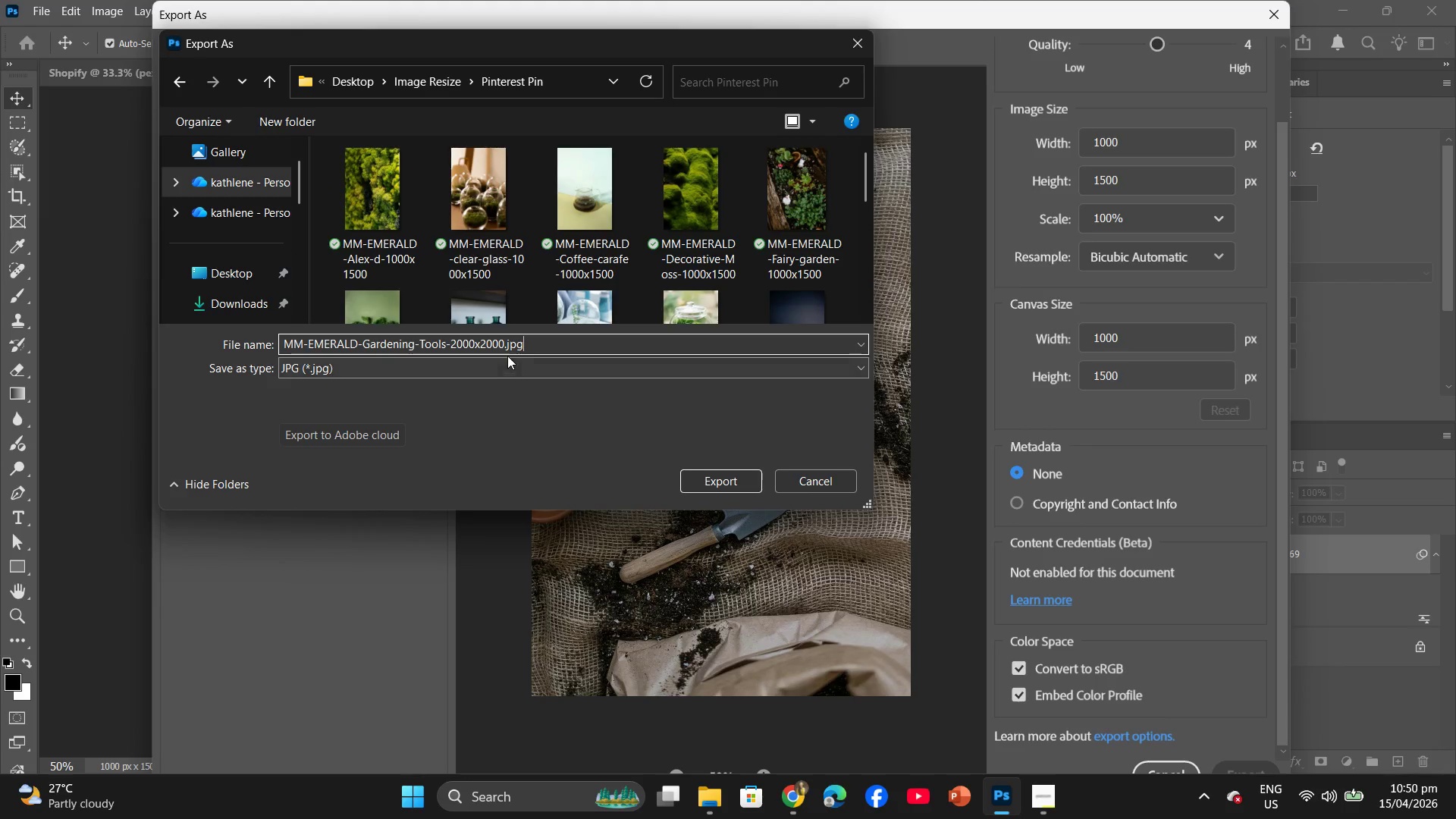 
left_click_drag(start_coordinate=[504, 344], to_coordinate=[451, 354])
 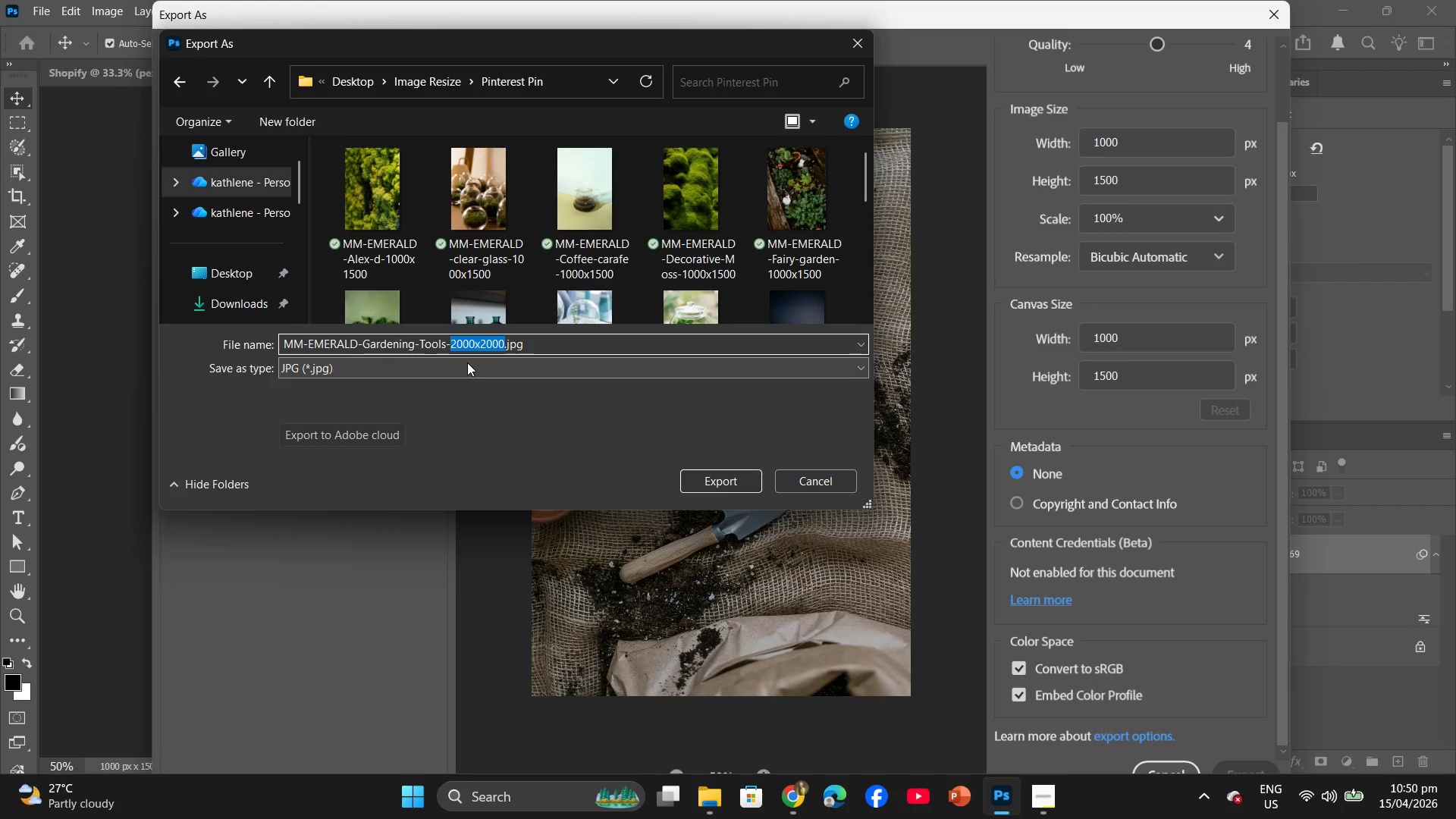 
type(1000x1500)
 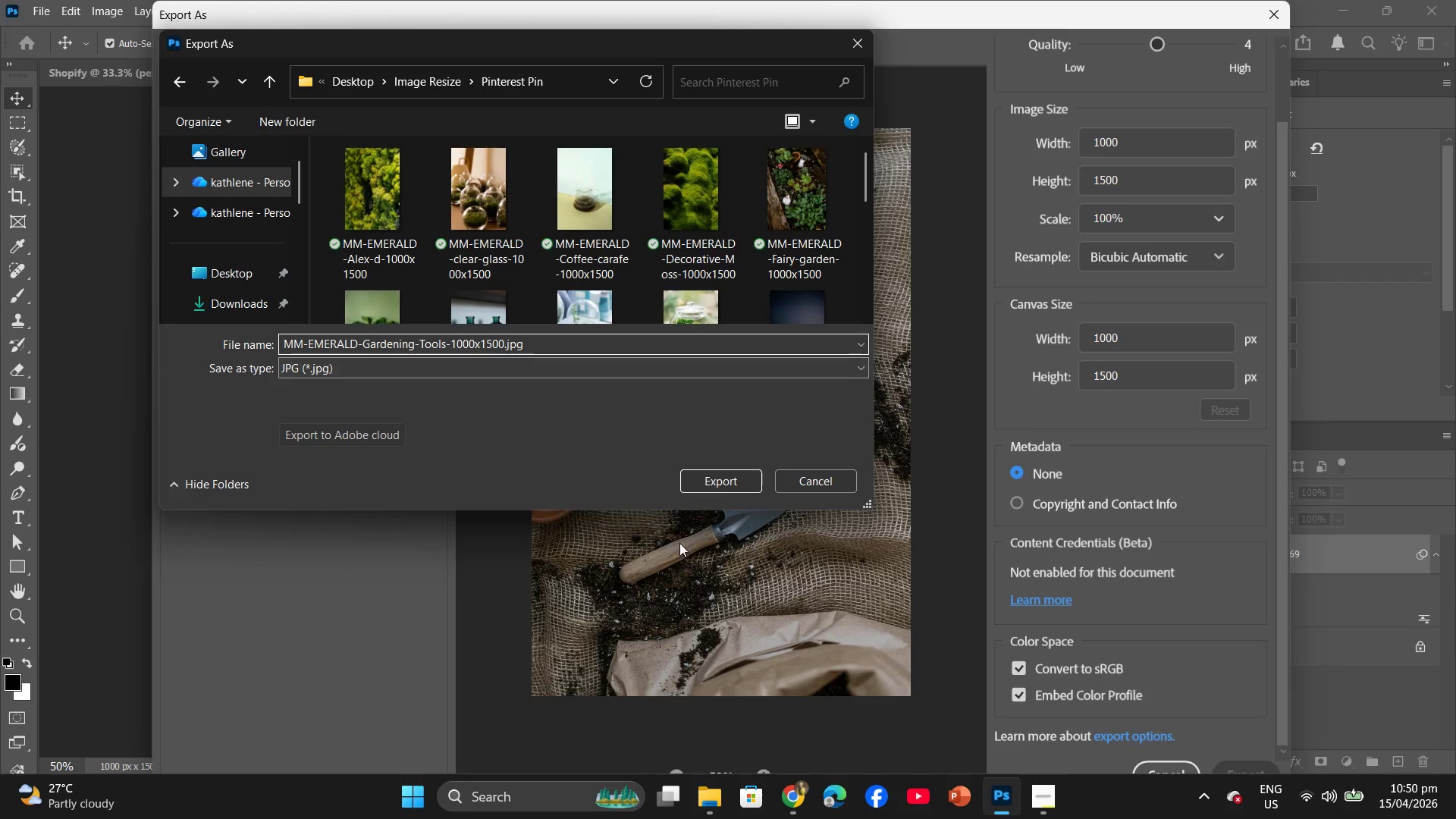 
left_click([720, 485])
 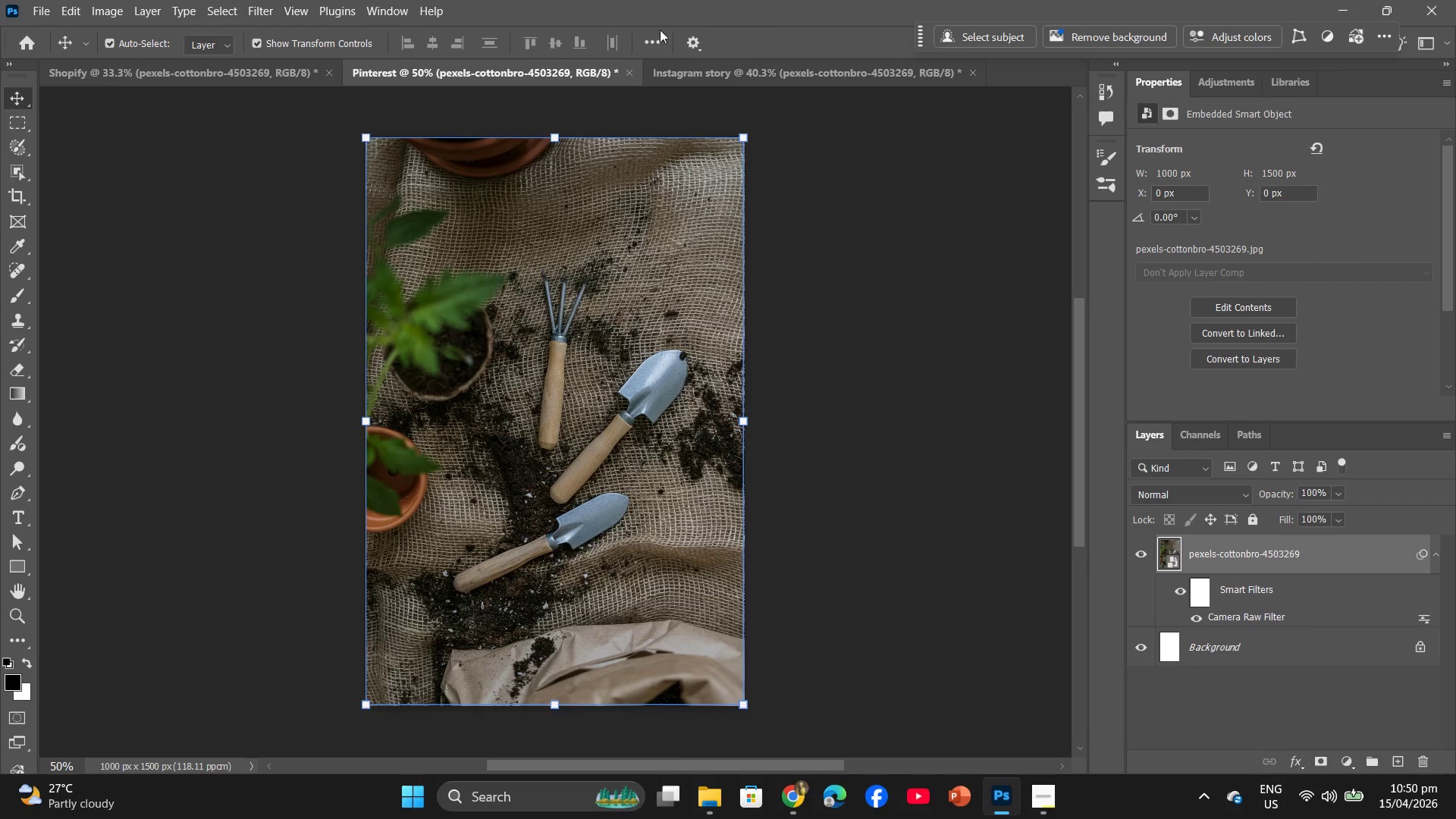 
left_click([671, 75])
 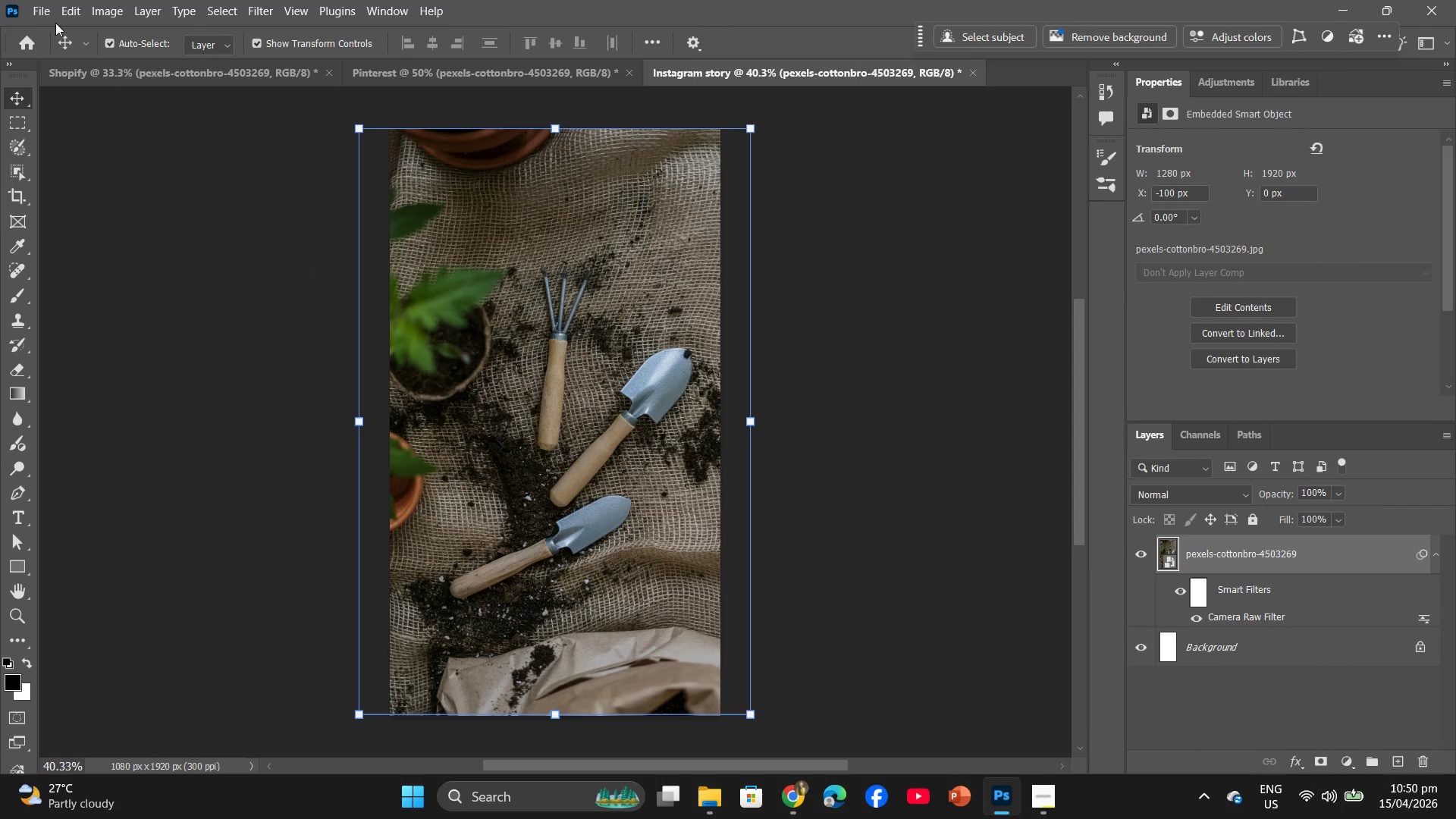 
left_click([46, 9])
 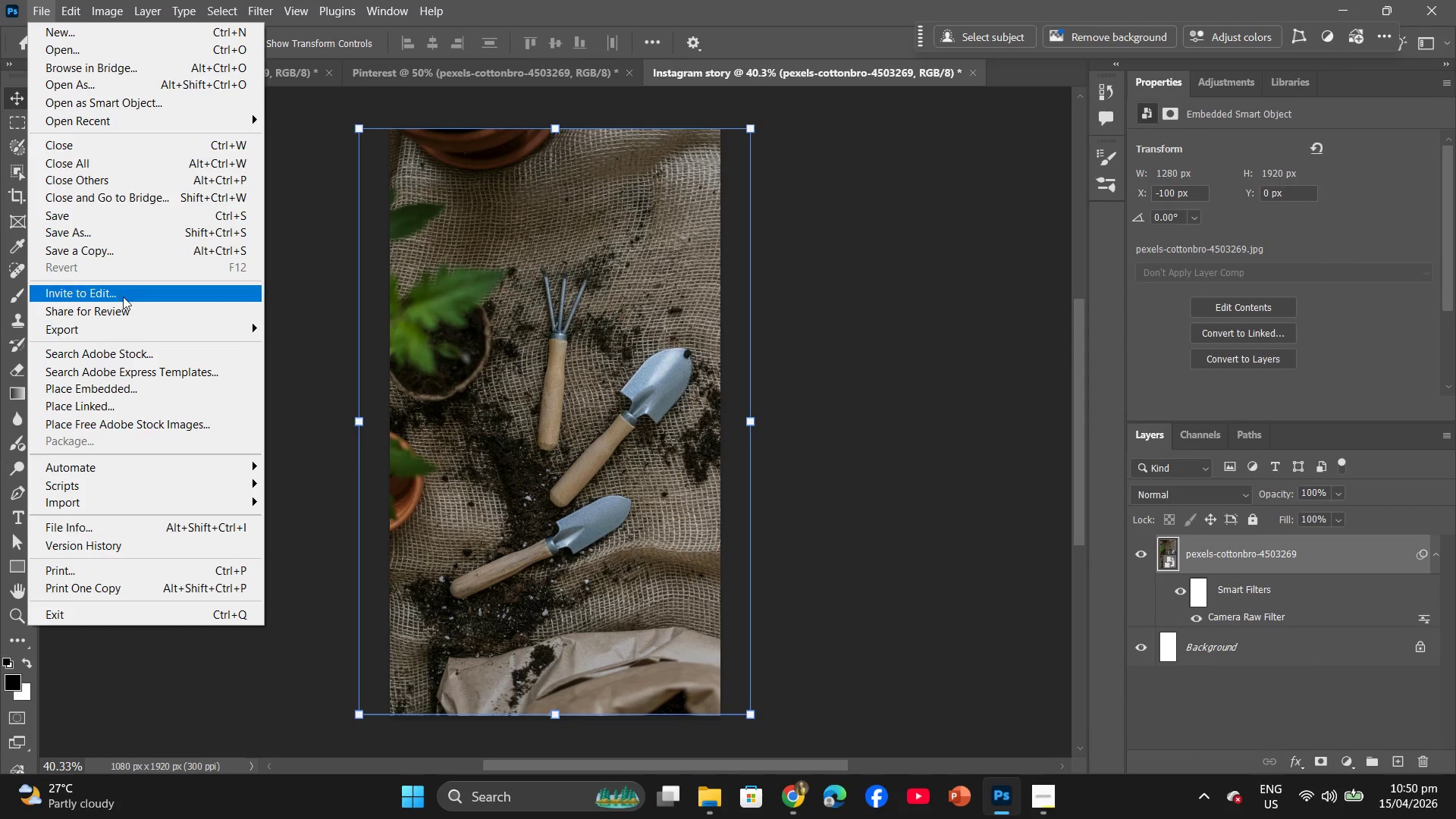 
left_click([121, 333])
 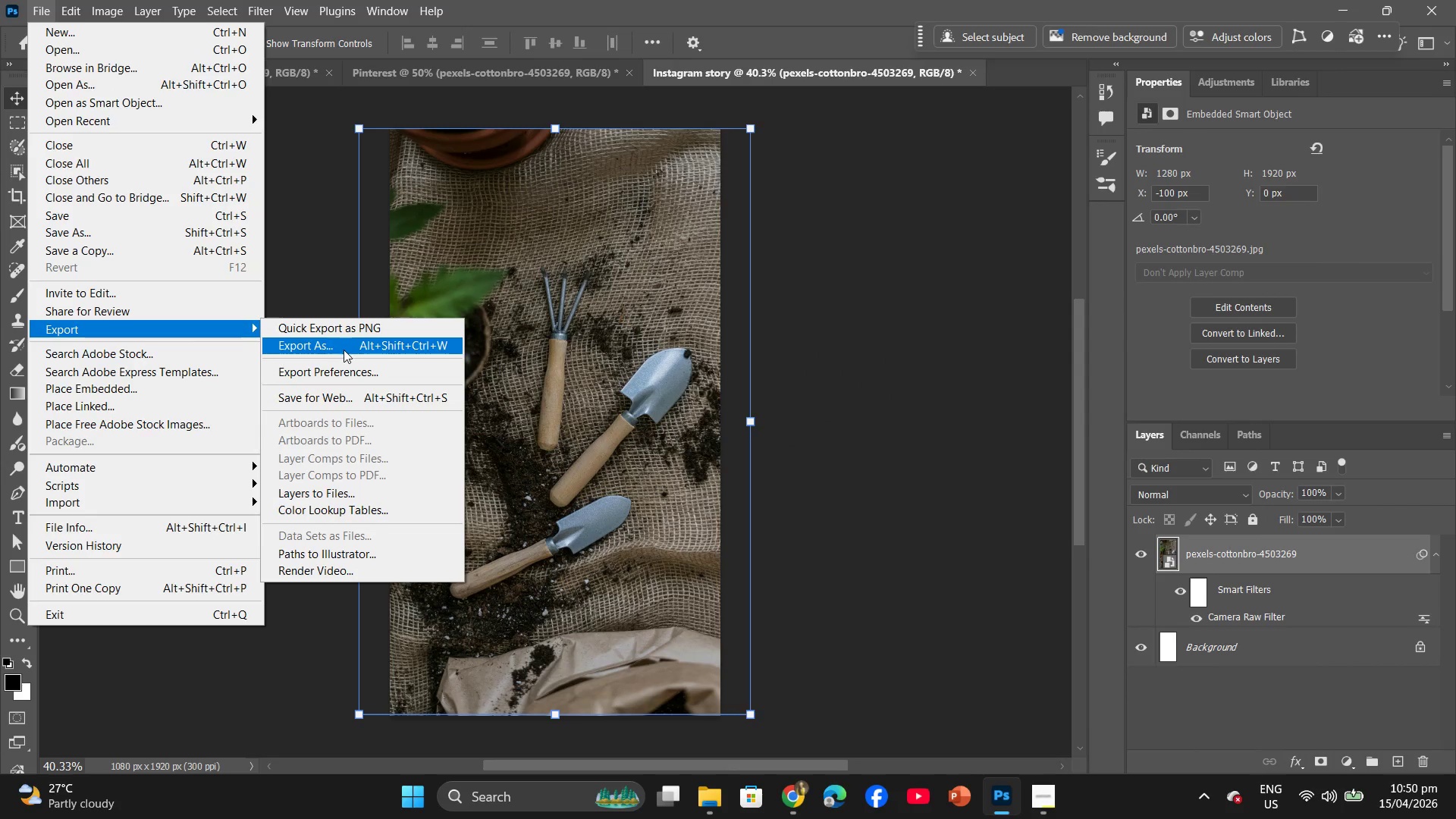 
left_click([344, 350])
 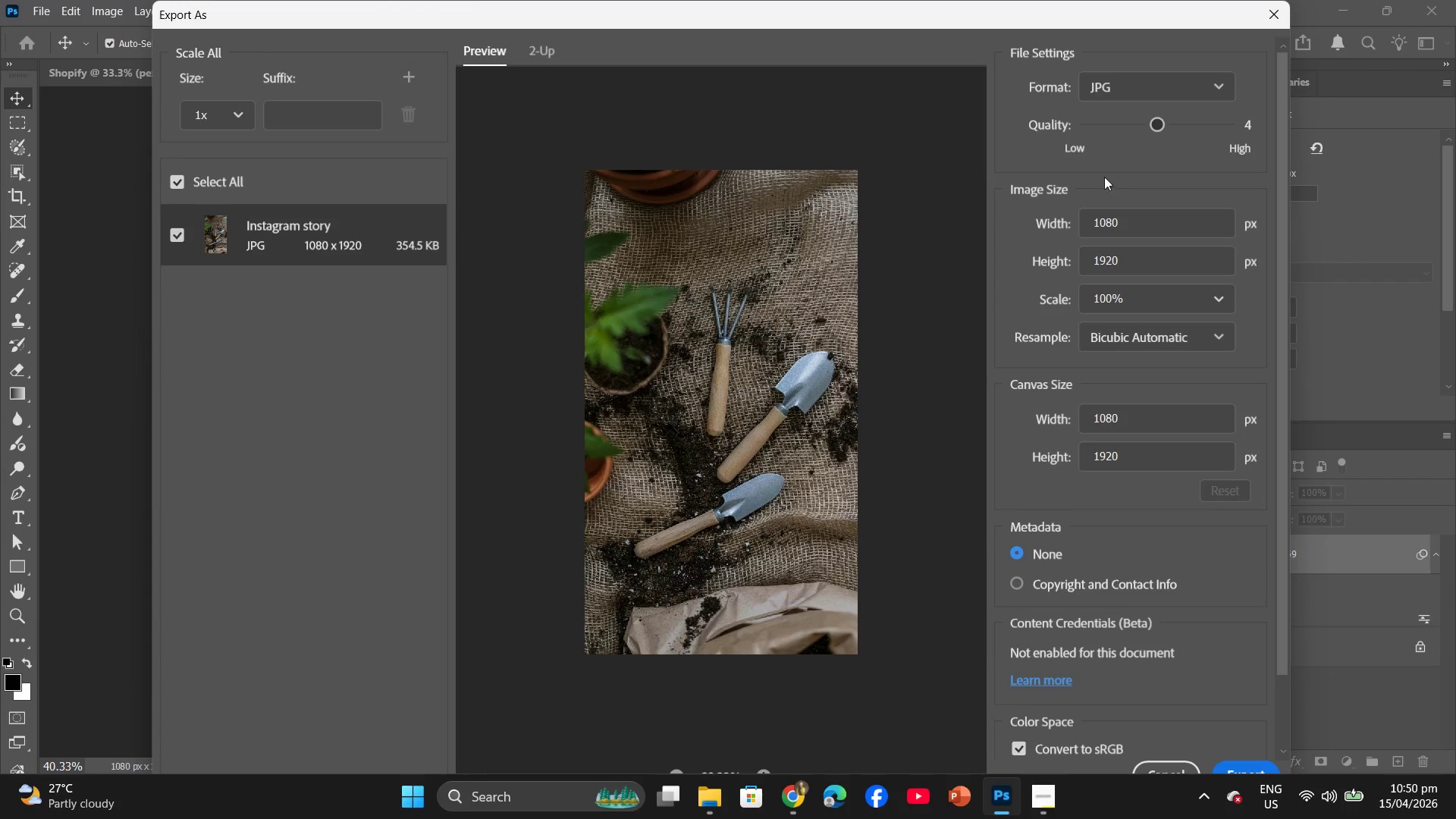 
wait(5.61)
 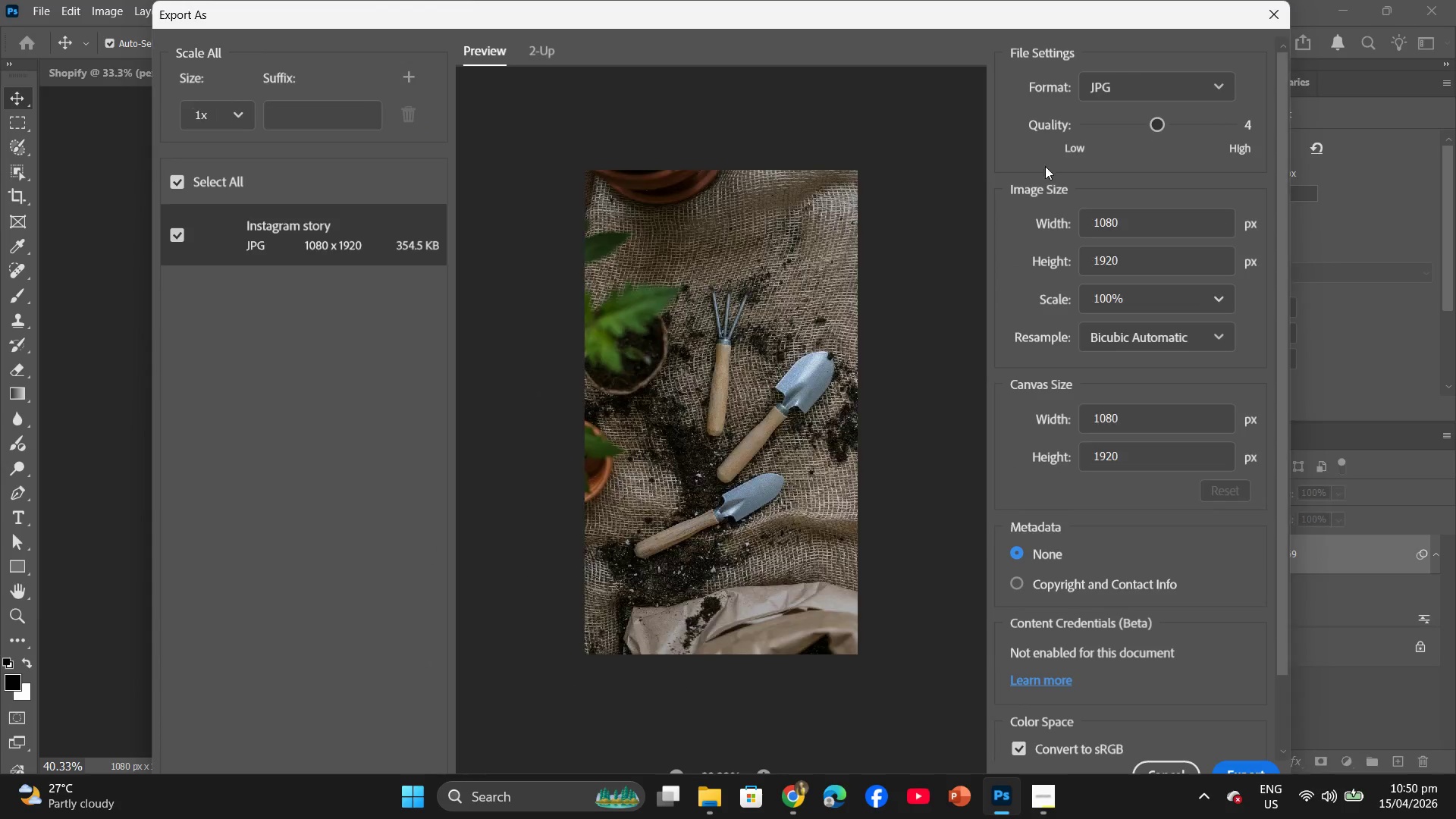 
left_click([1232, 770])
 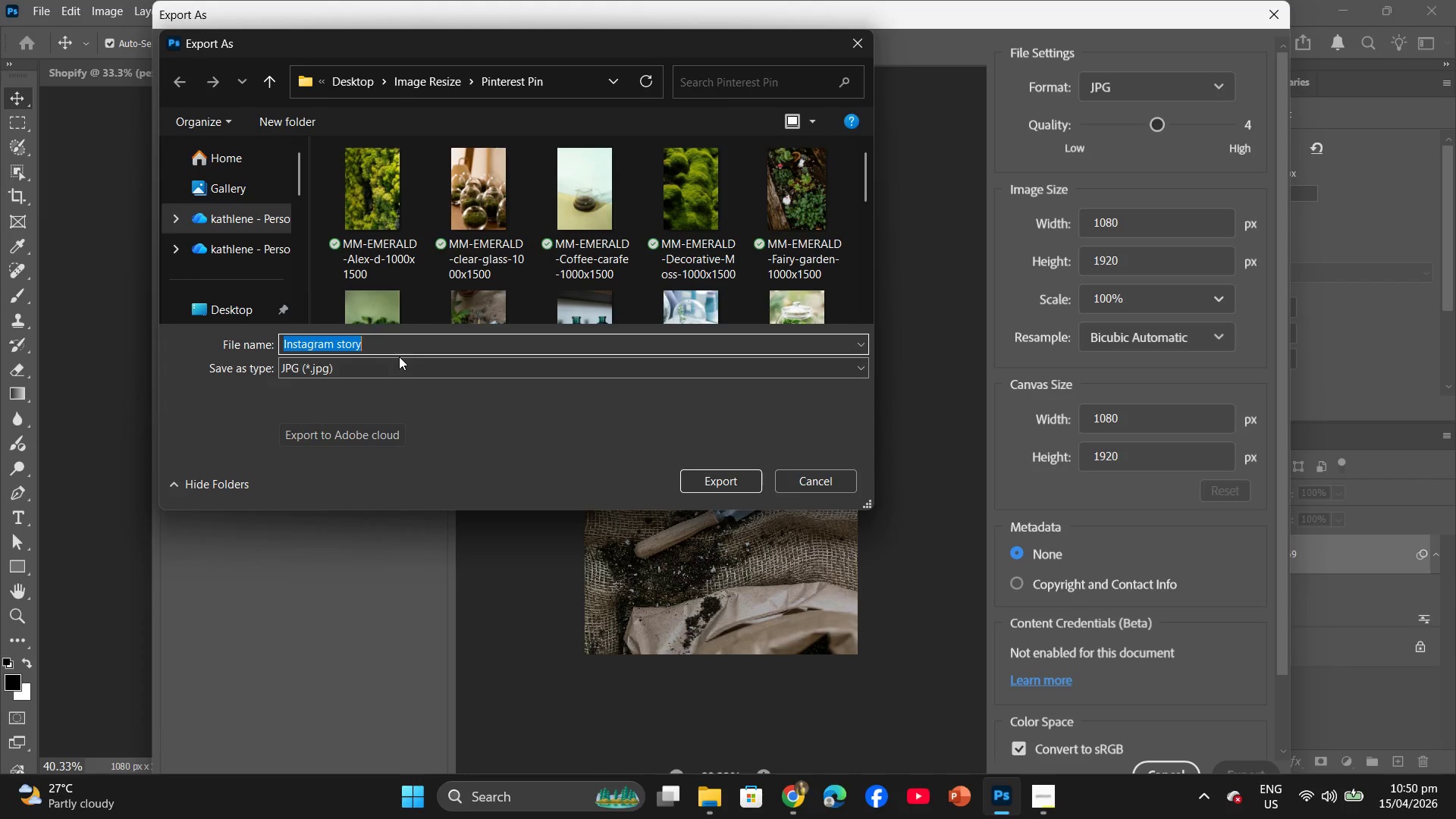 
left_click([200, 303])
 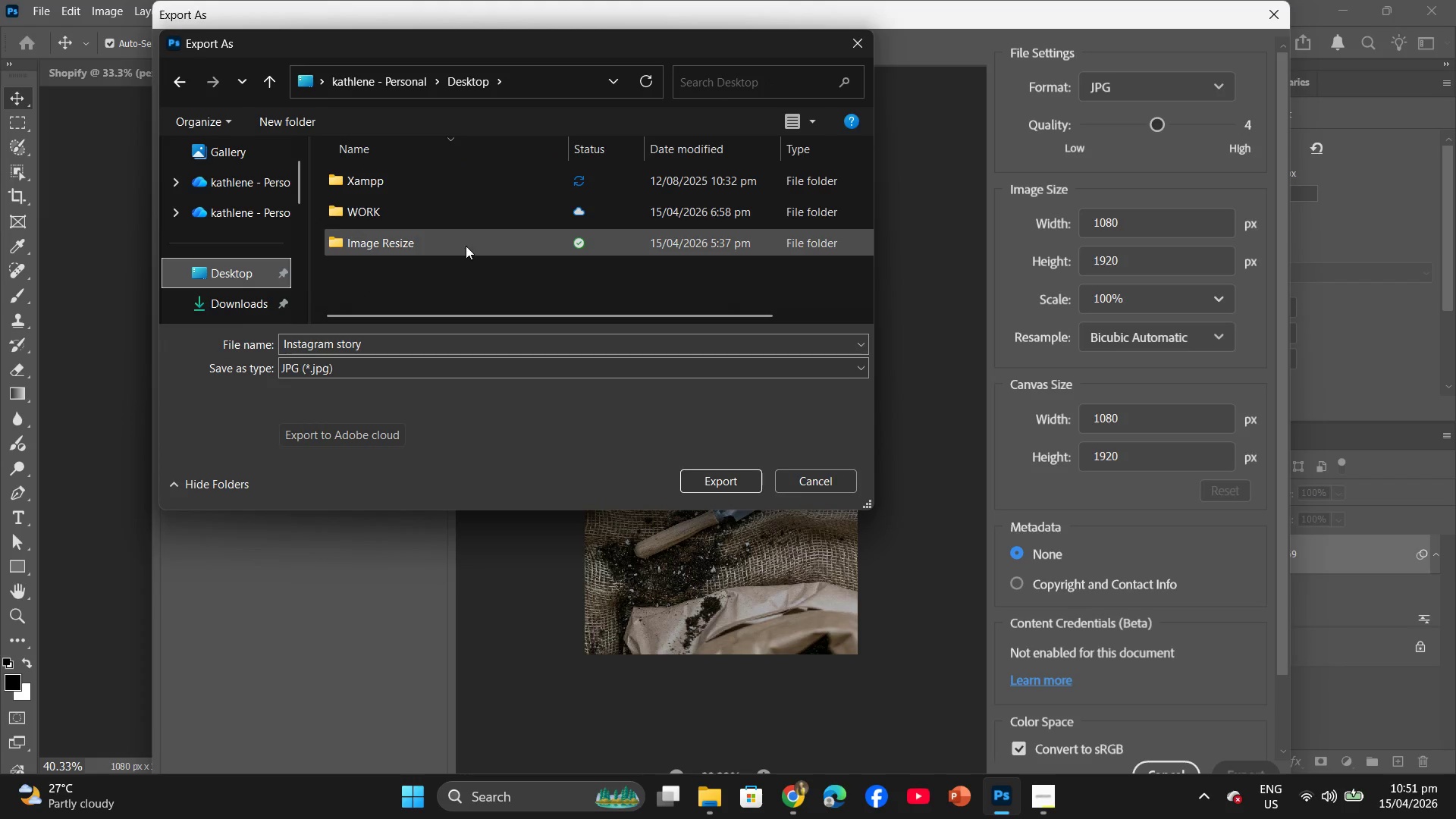 
double_click([466, 246])
 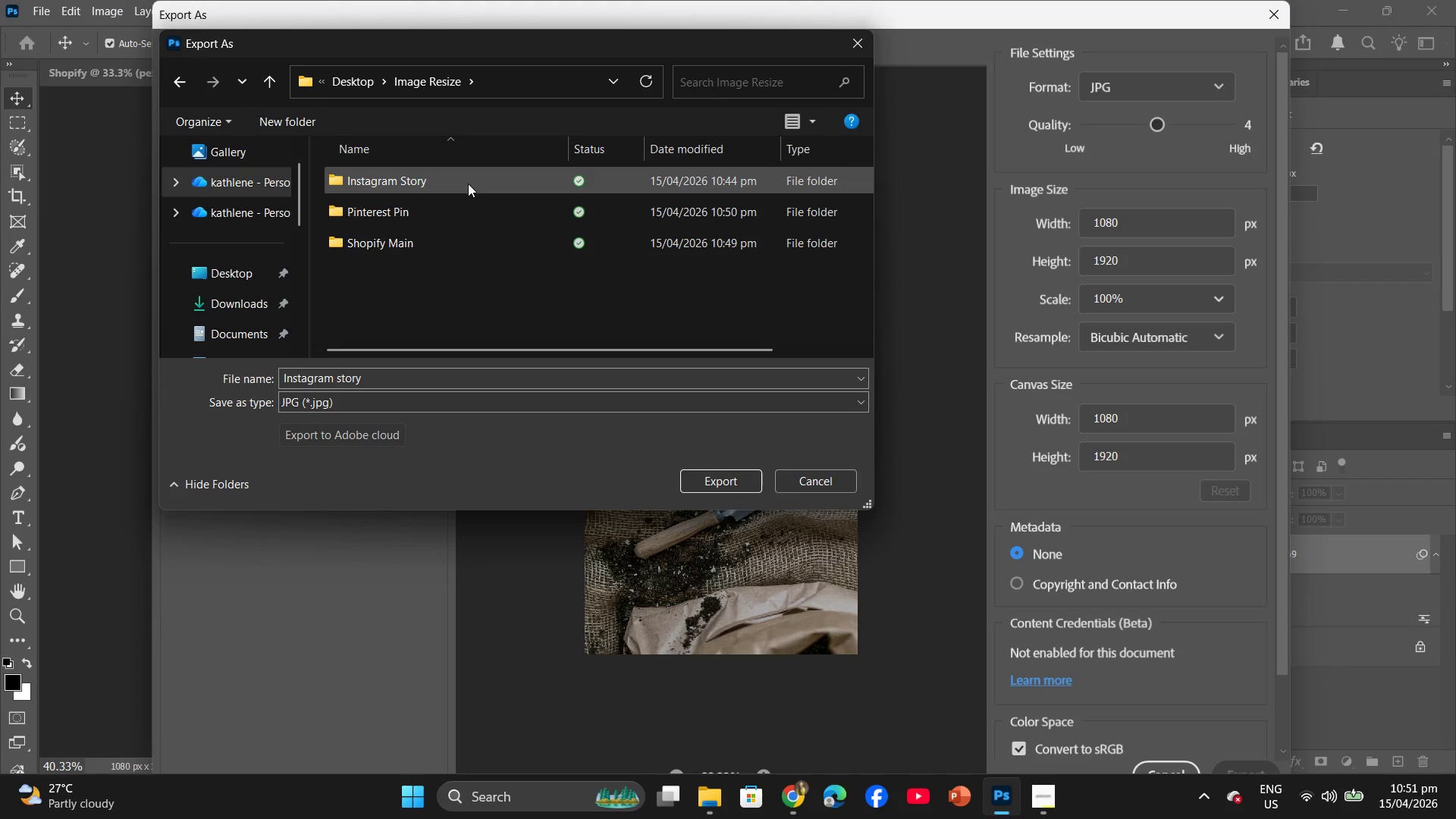 
double_click([468, 184])
 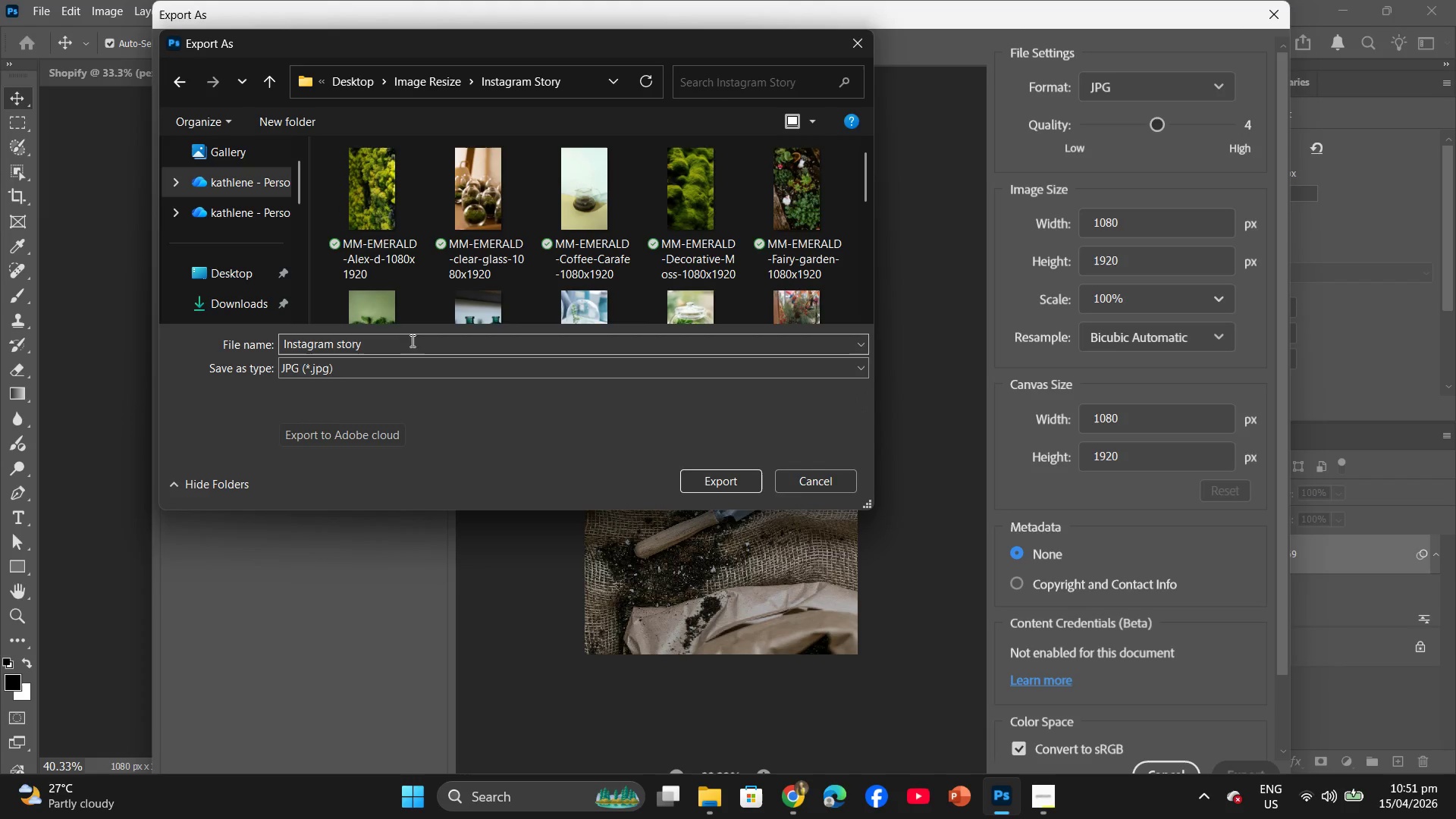 
left_click([393, 346])
 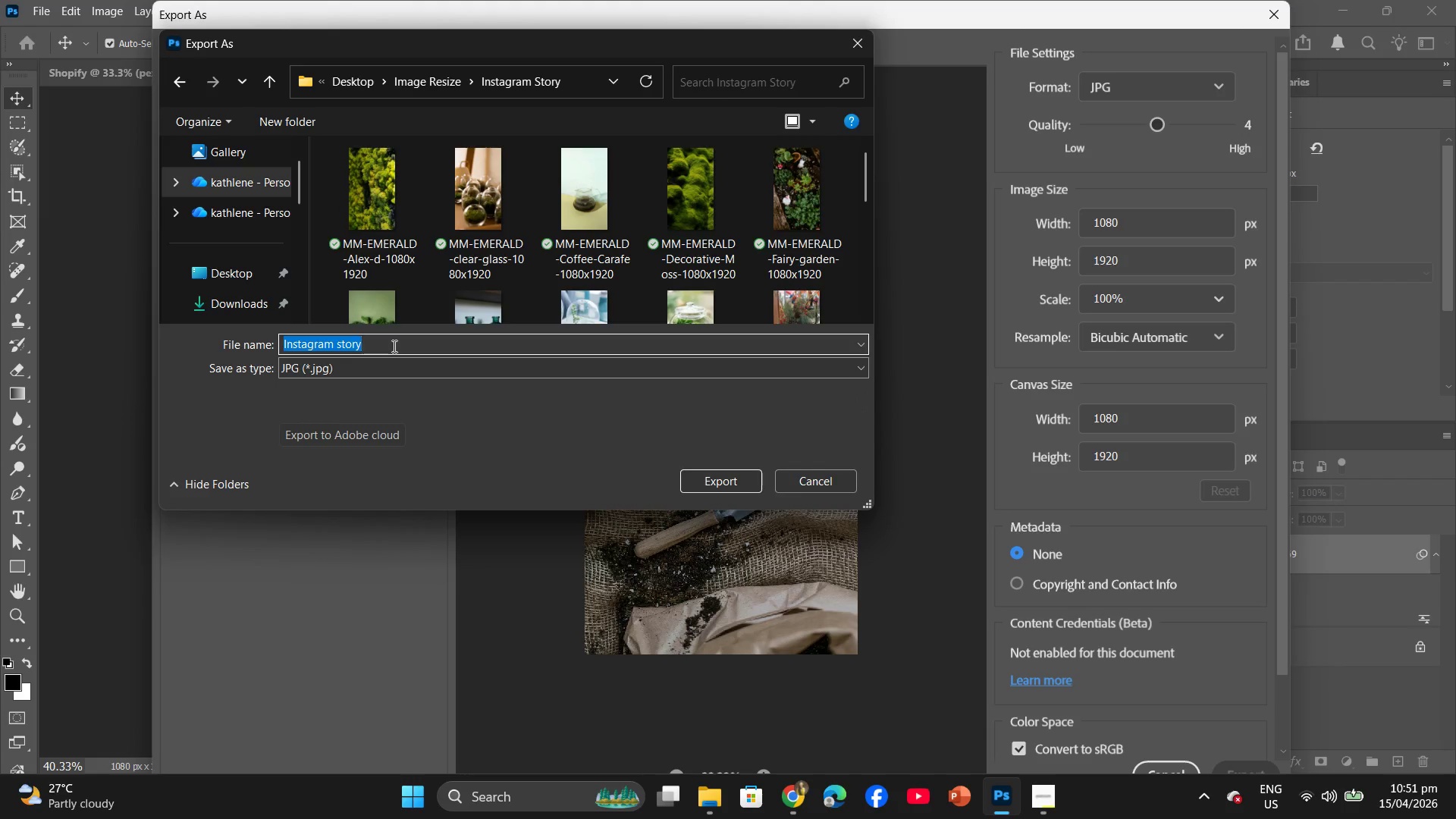 
key(Control+V)
 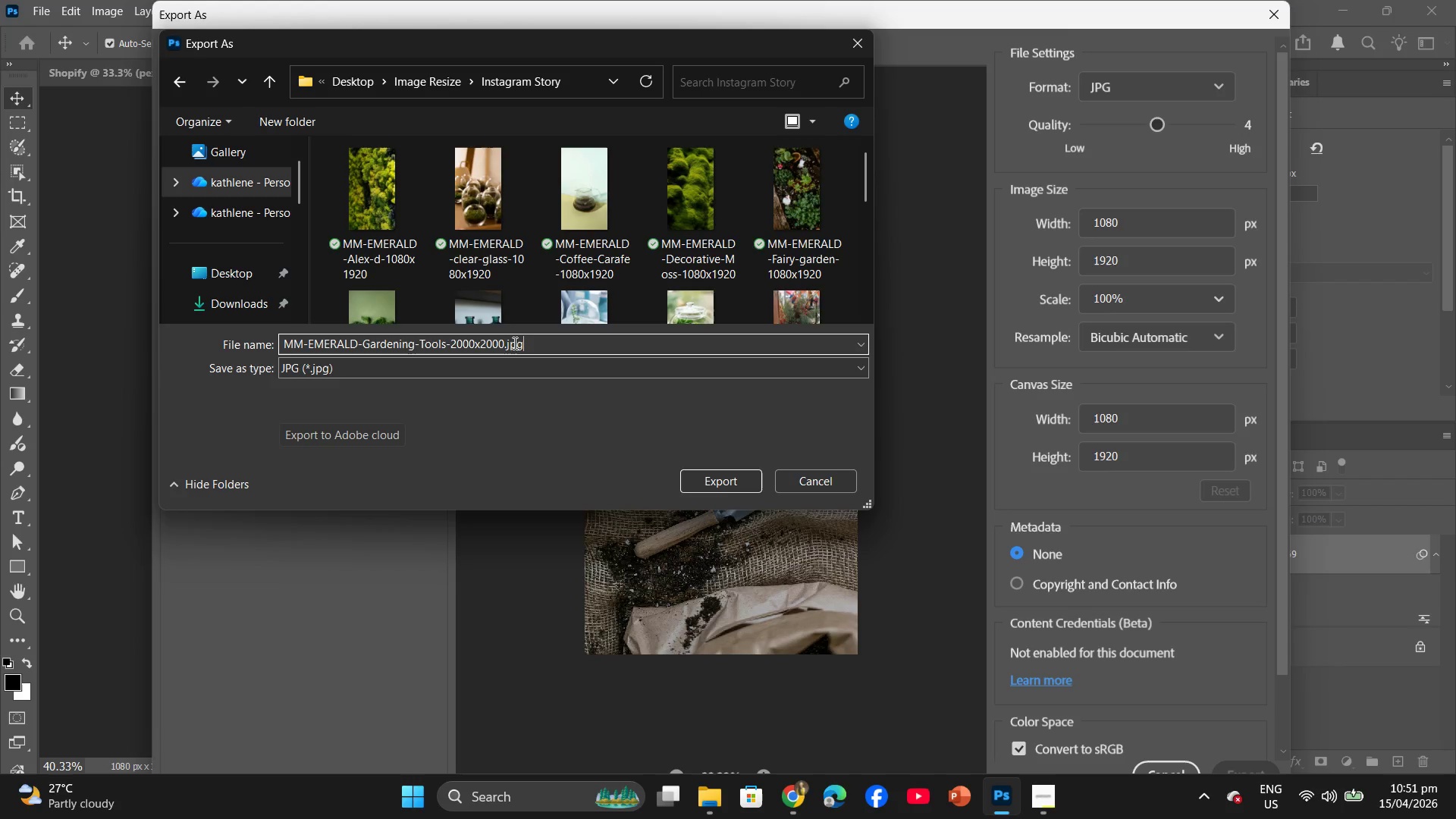 
wait(11.48)
 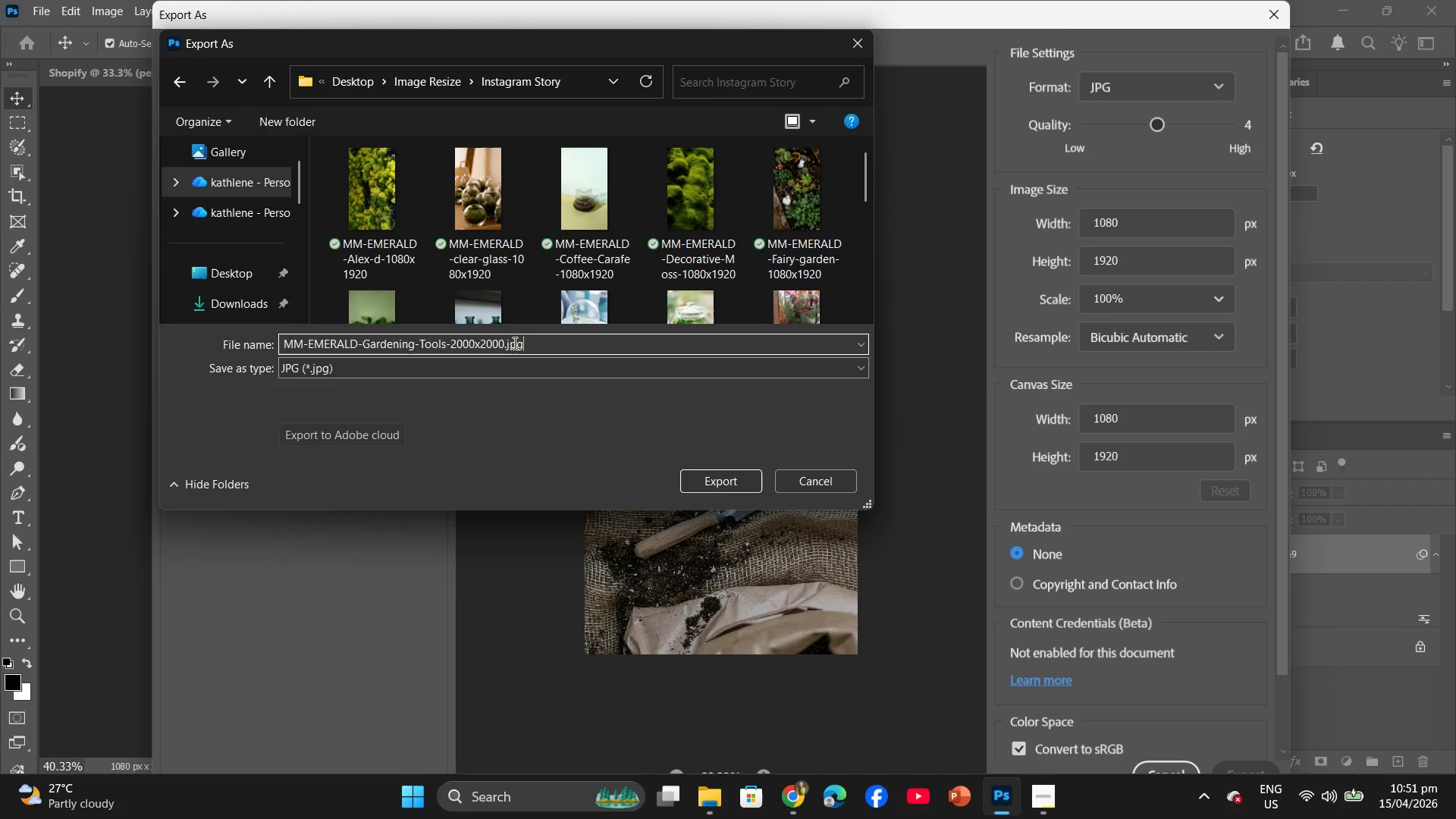 
left_click_drag(start_coordinate=[504, 341], to_coordinate=[449, 344])
 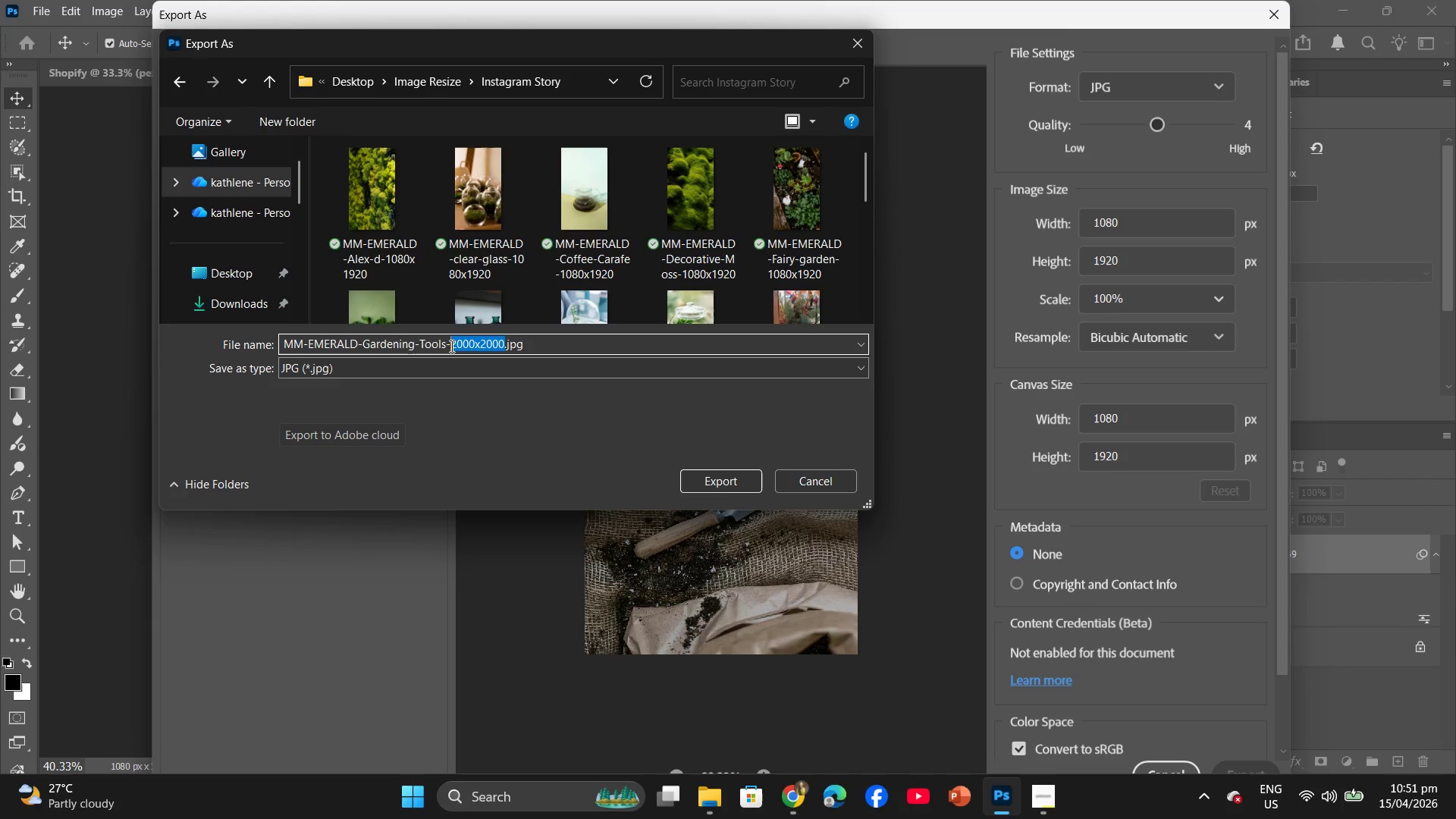 
type(1080)
 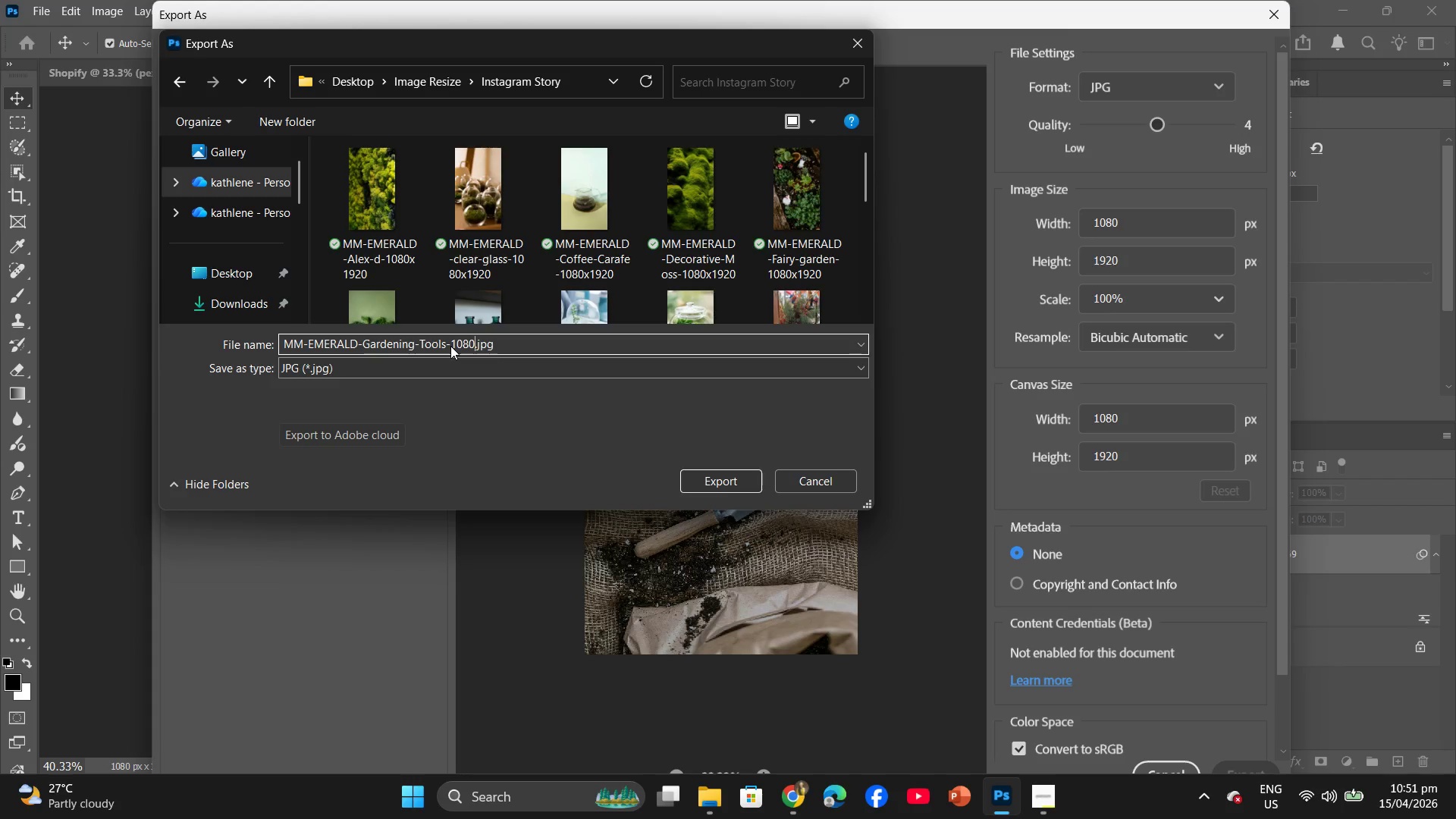 
type(x1920)
 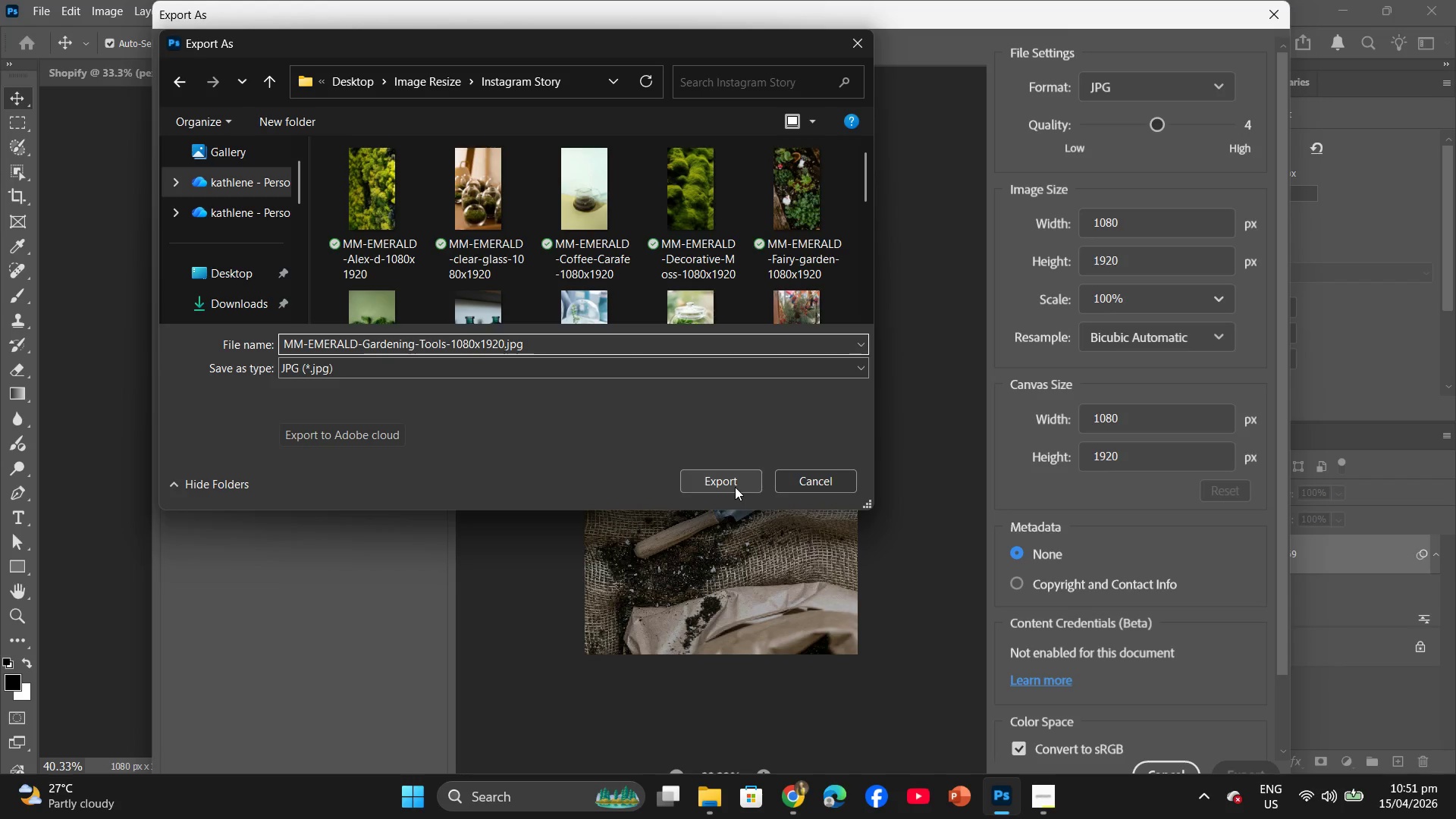 
wait(10.02)
 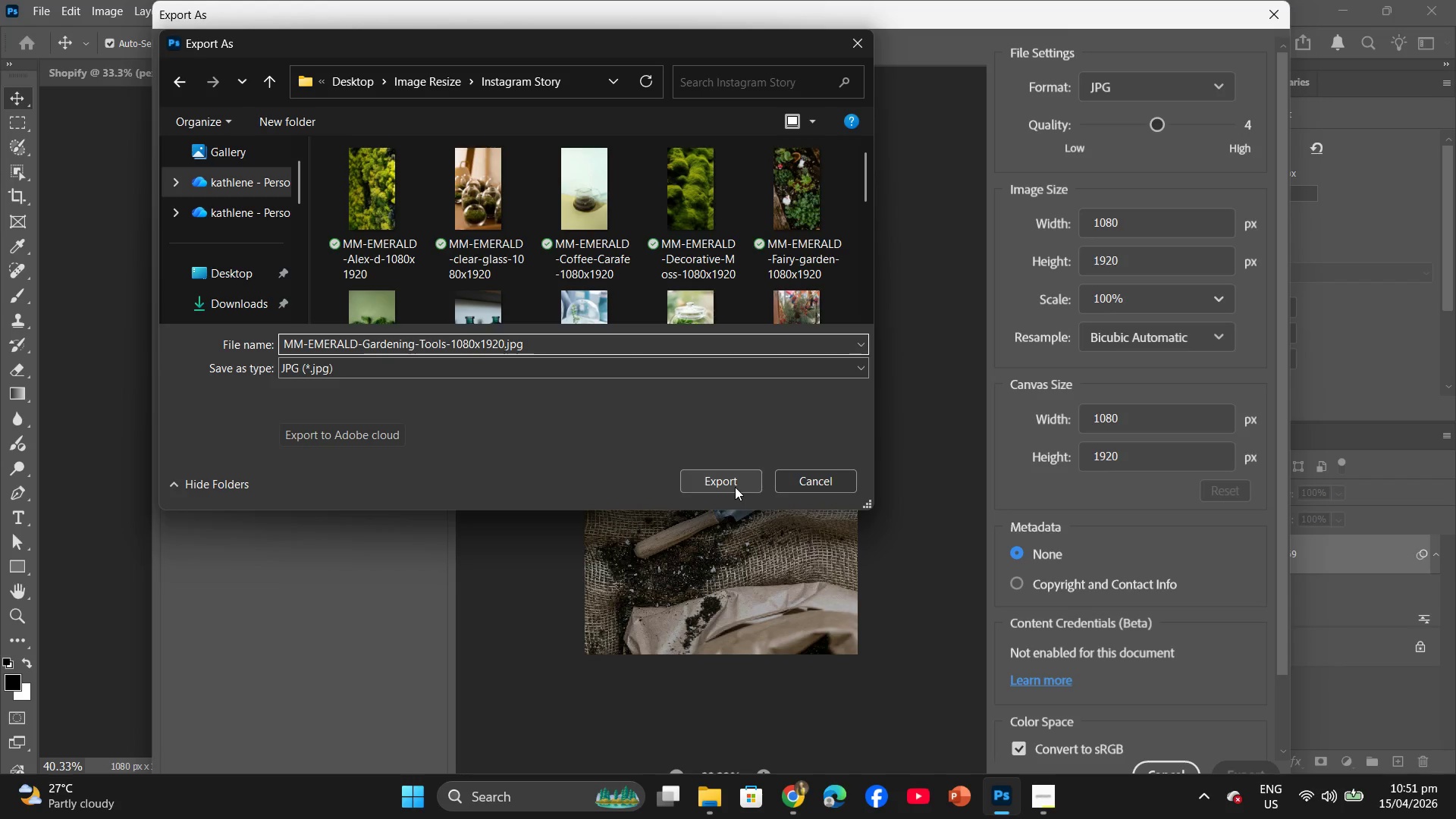 
left_click([726, 482])
 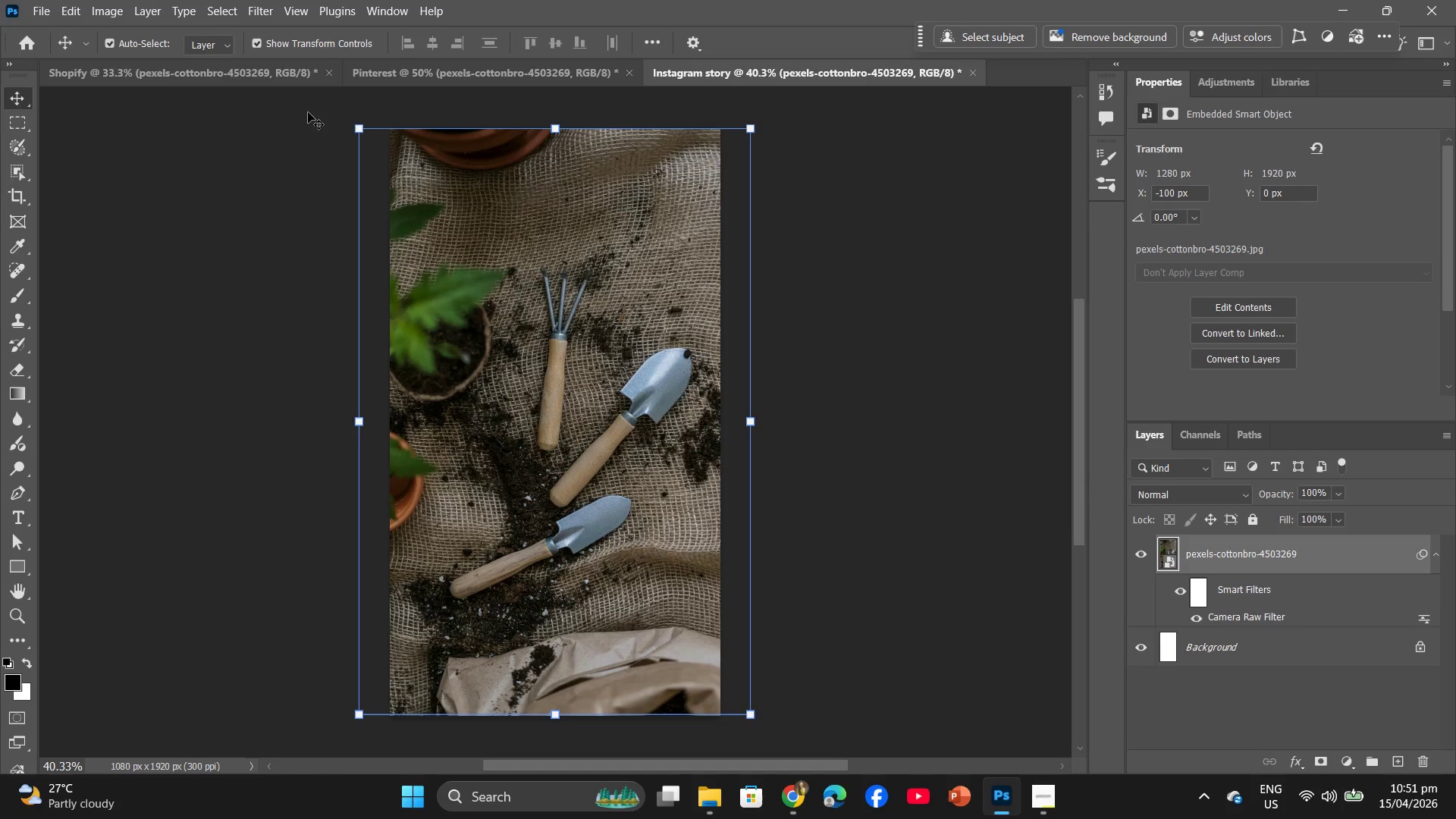 
left_click([315, 80])
 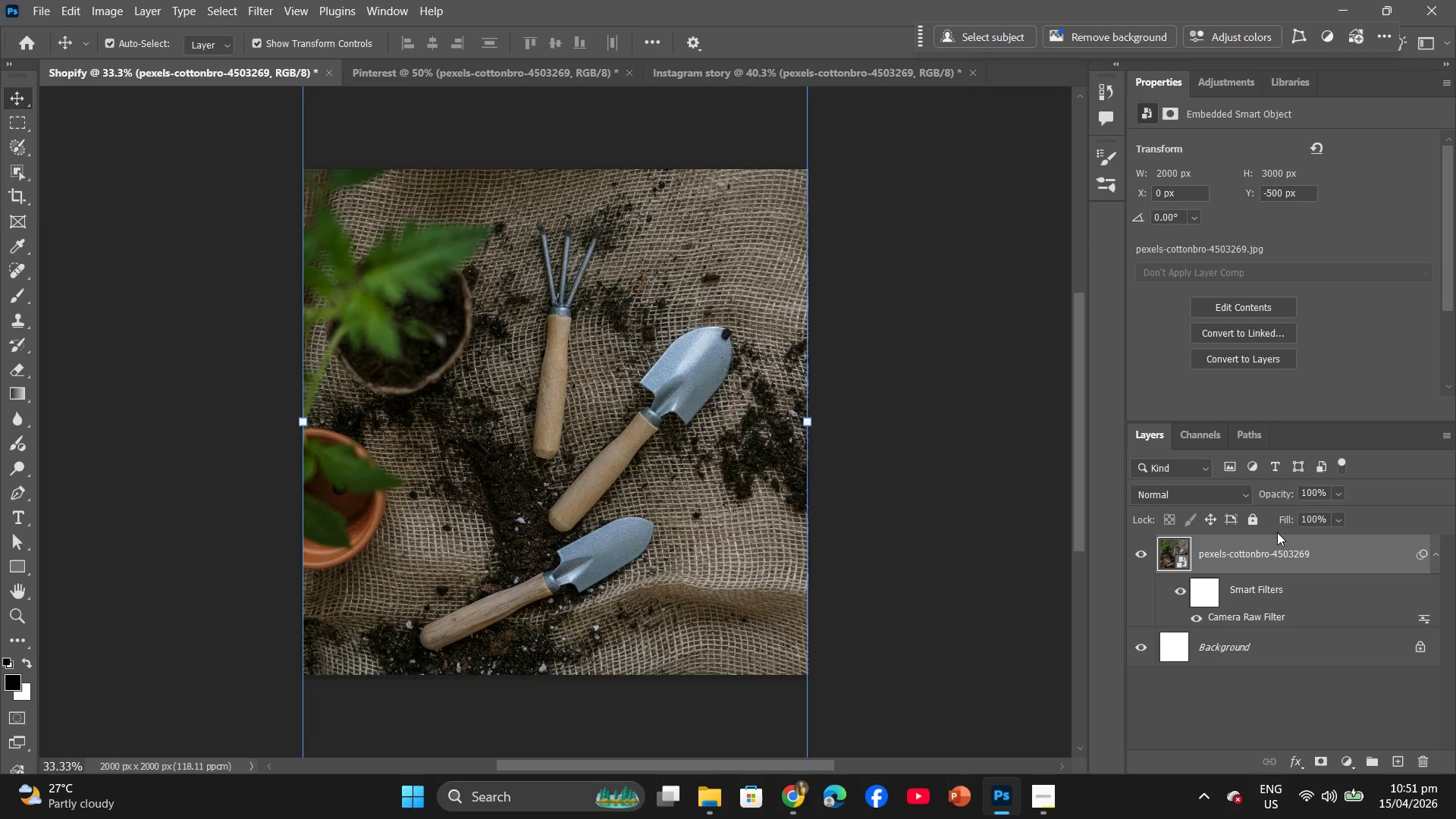 
right_click([1276, 554])
 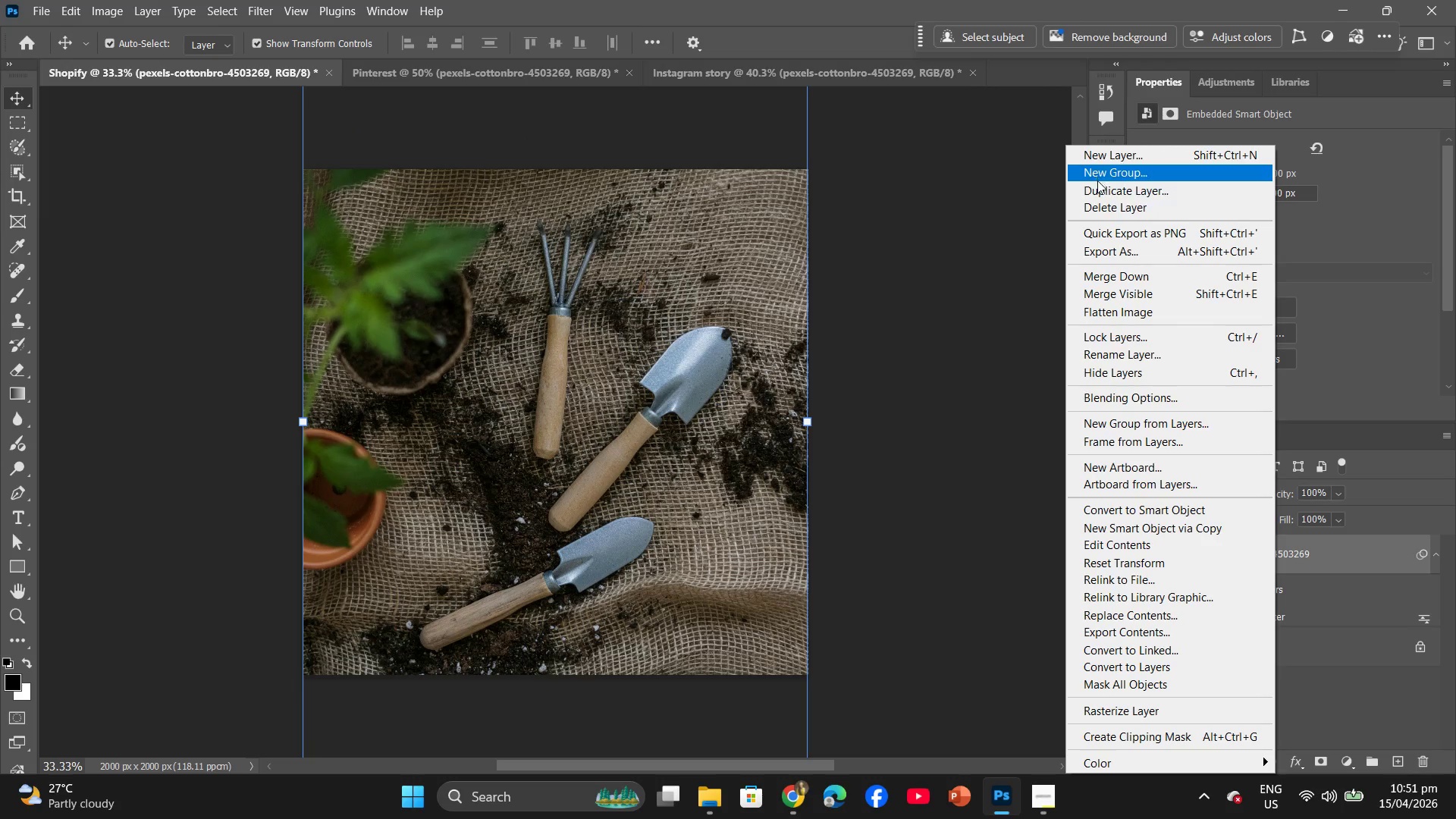 
left_click([1100, 202])
 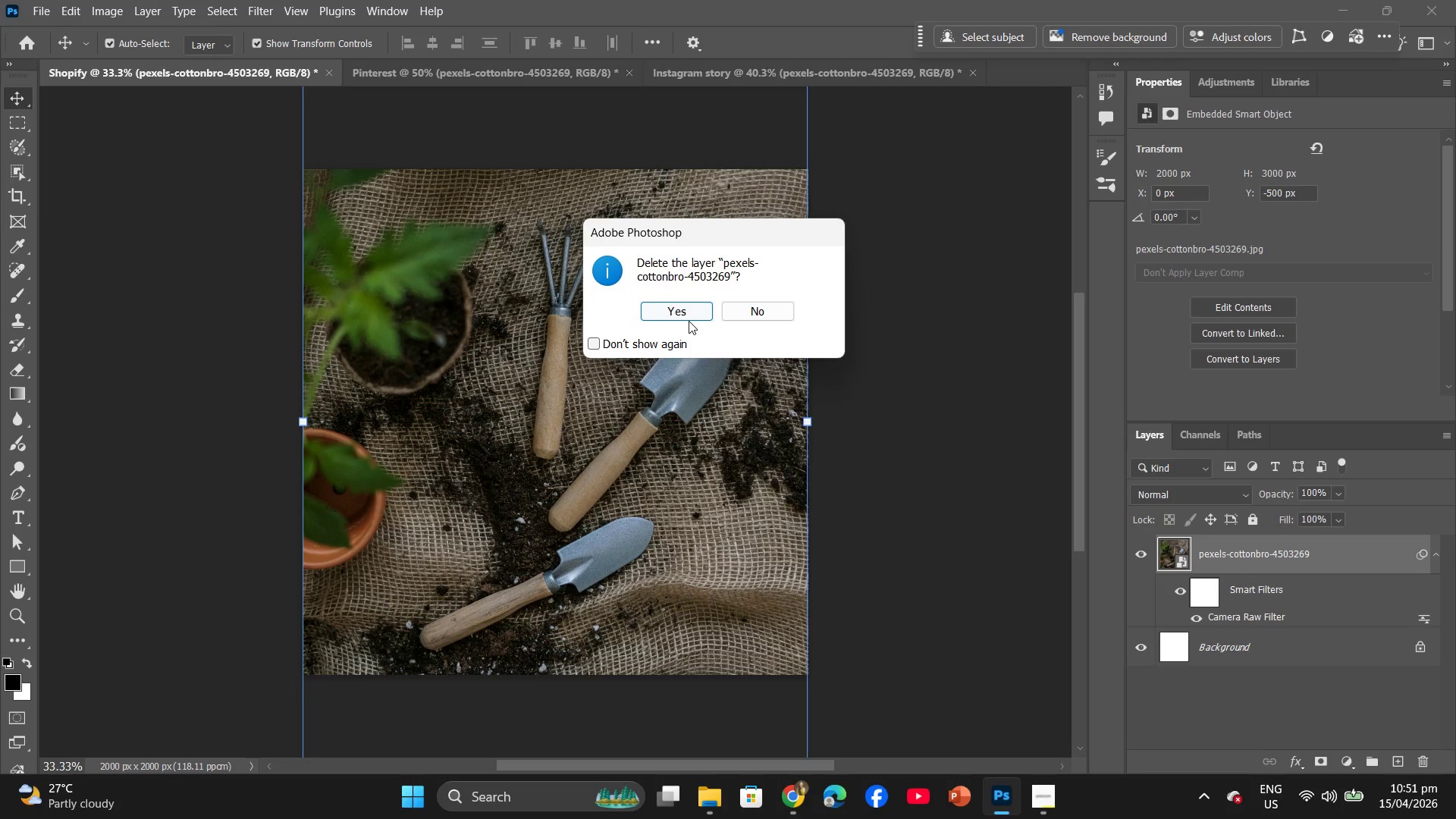 
left_click([689, 312])
 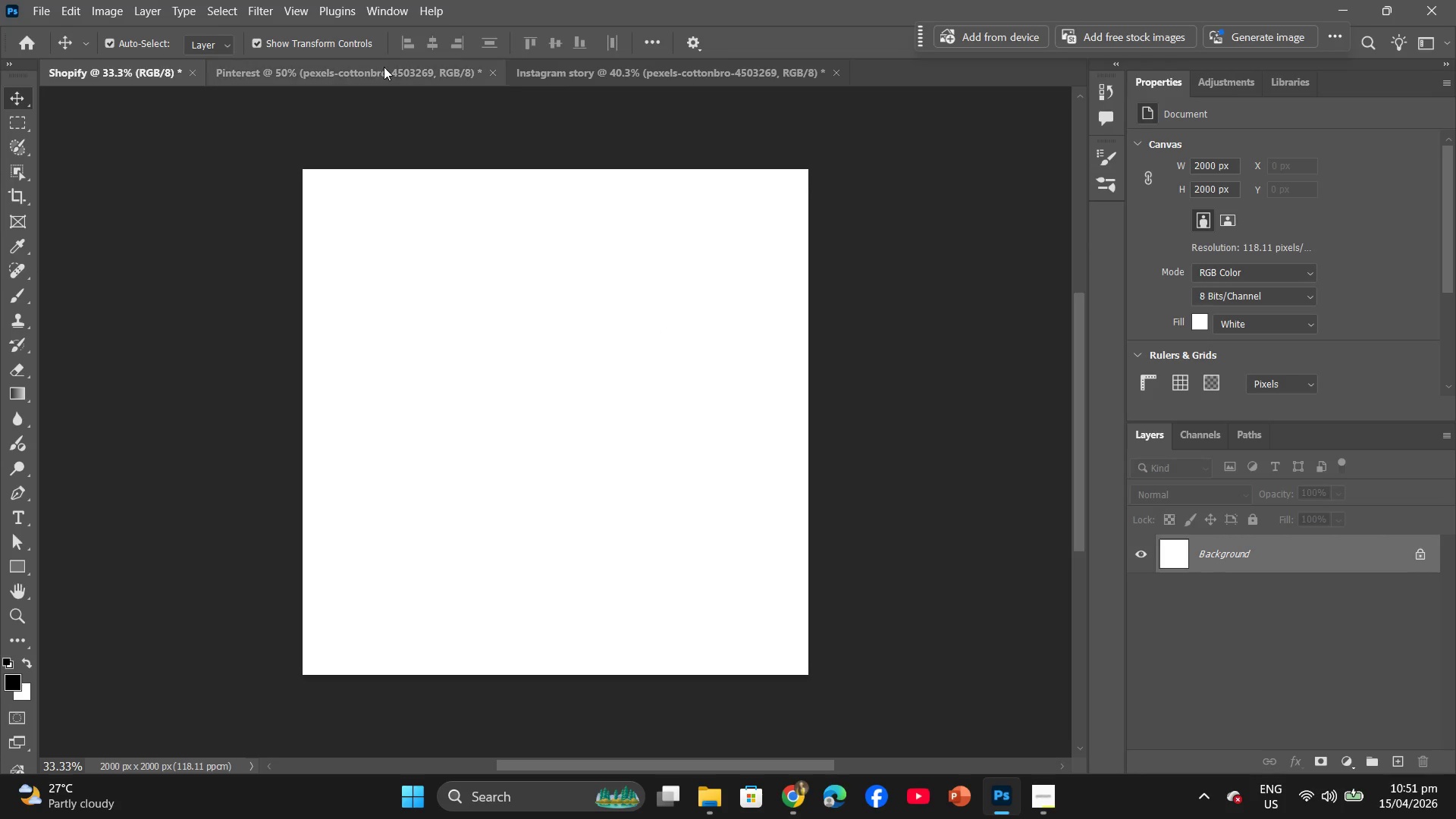 
left_click([378, 65])
 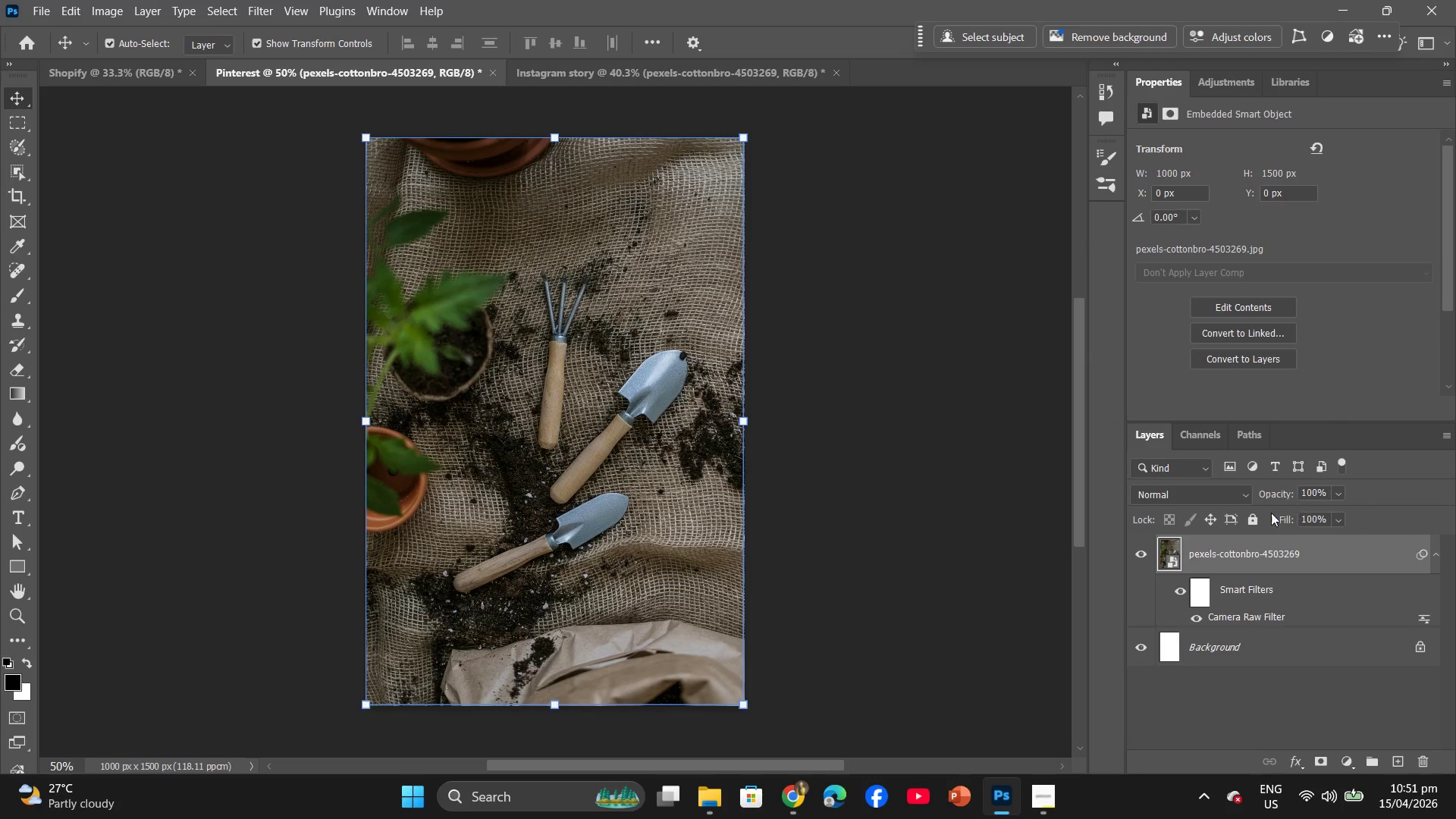 
right_click([1251, 551])
 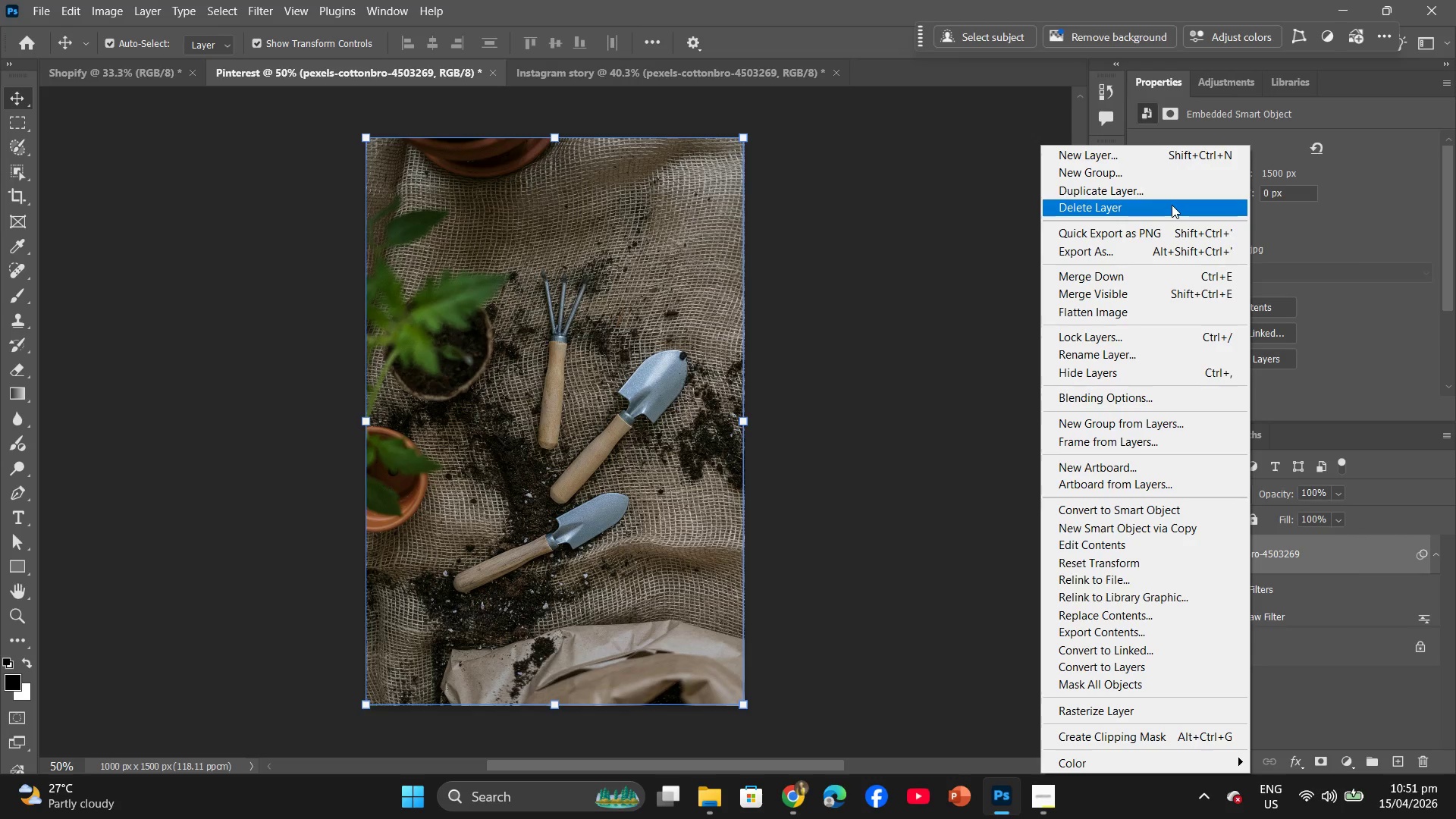 
left_click([1172, 206])
 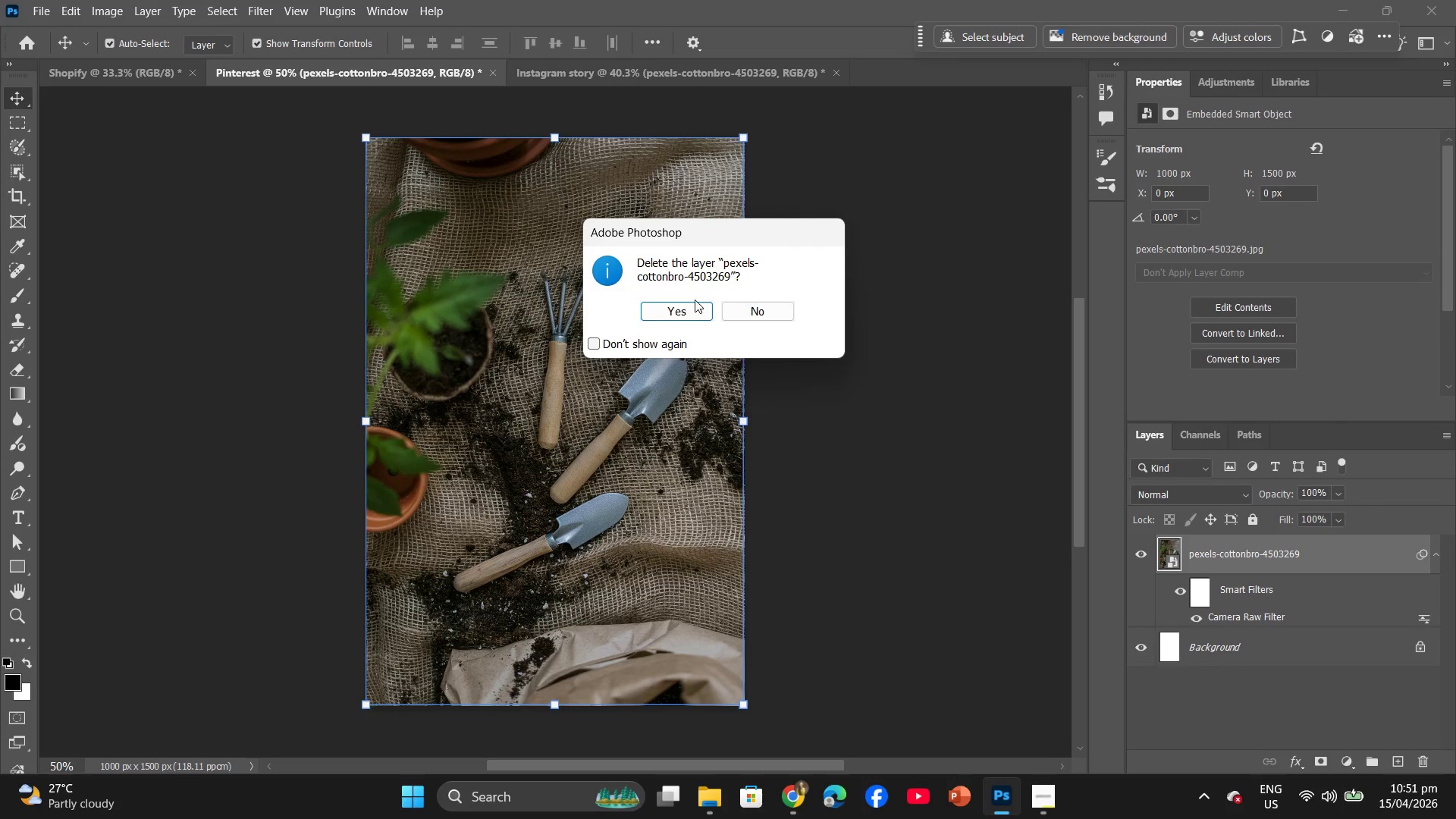 
left_click([688, 312])
 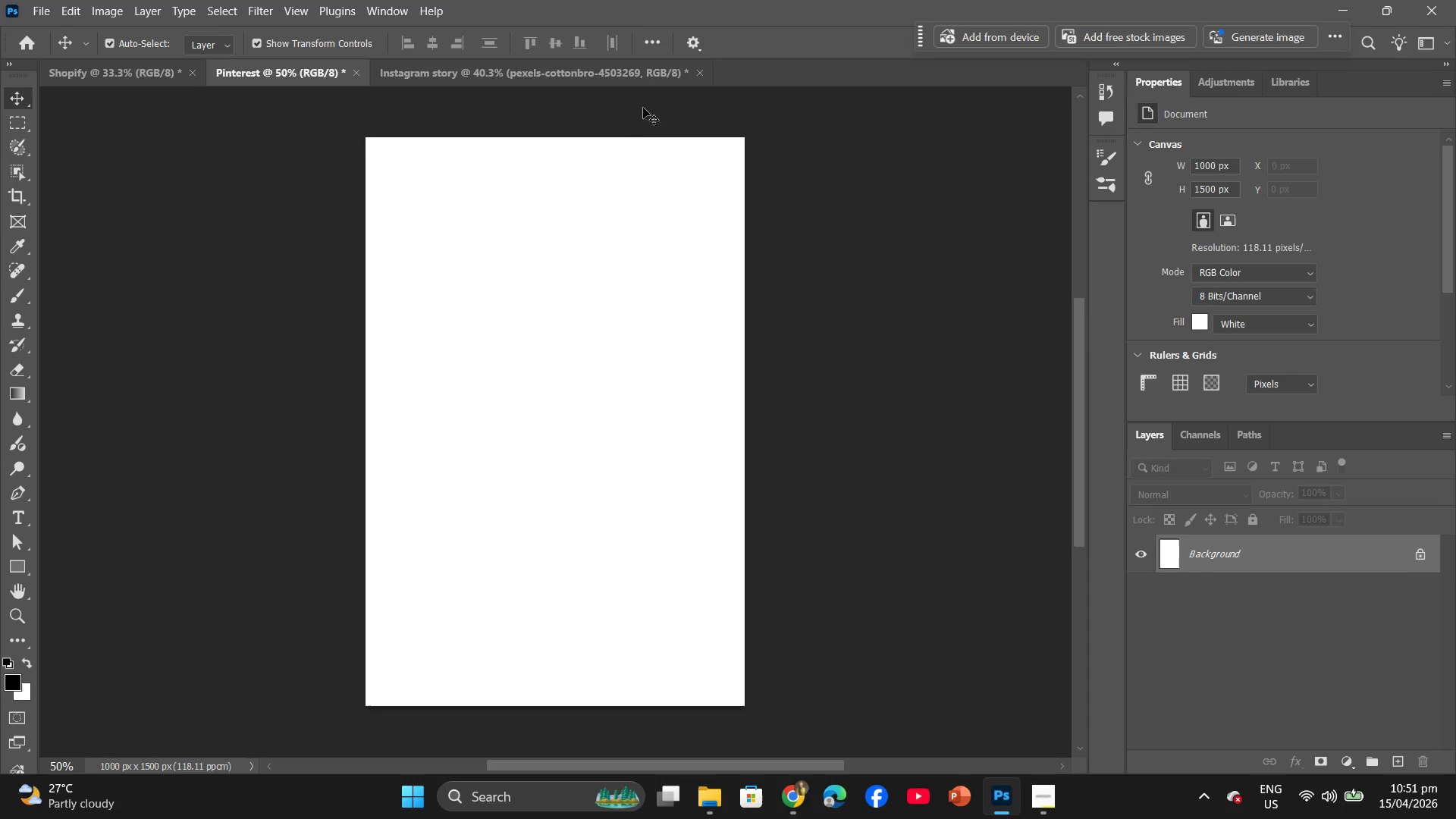 
left_click([633, 79])
 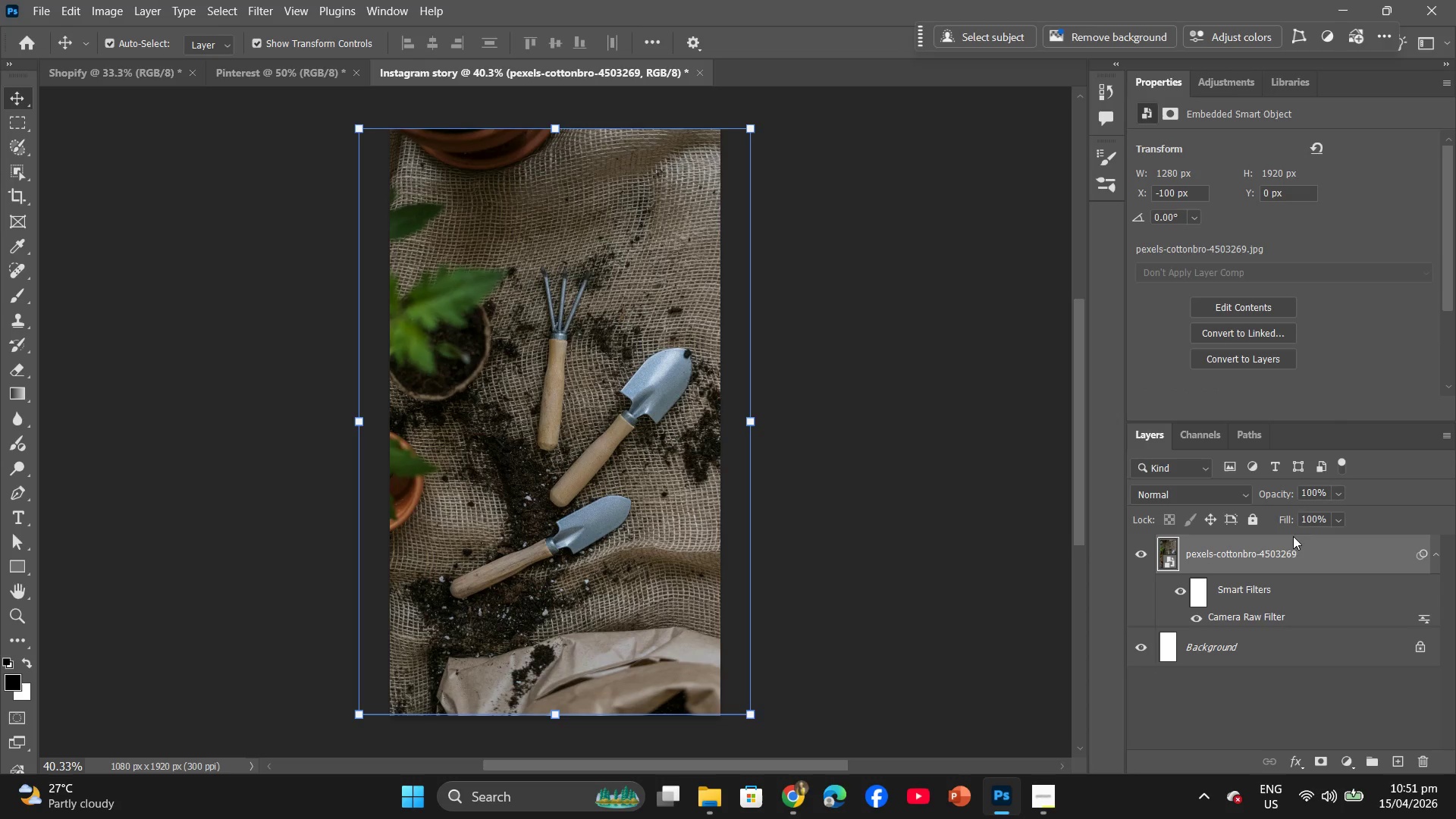 
right_click([1276, 559])
 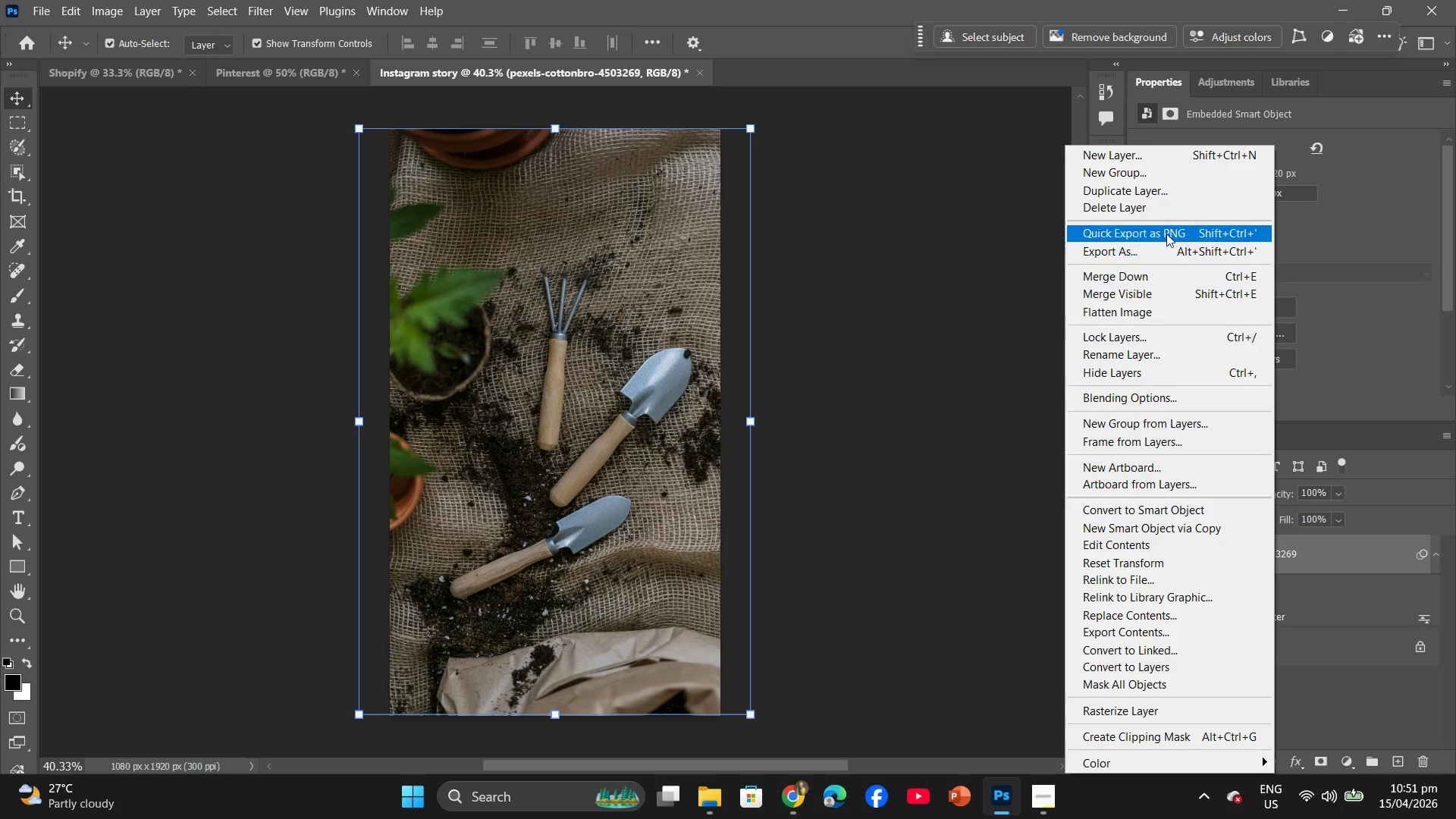 
left_click([1164, 216])
 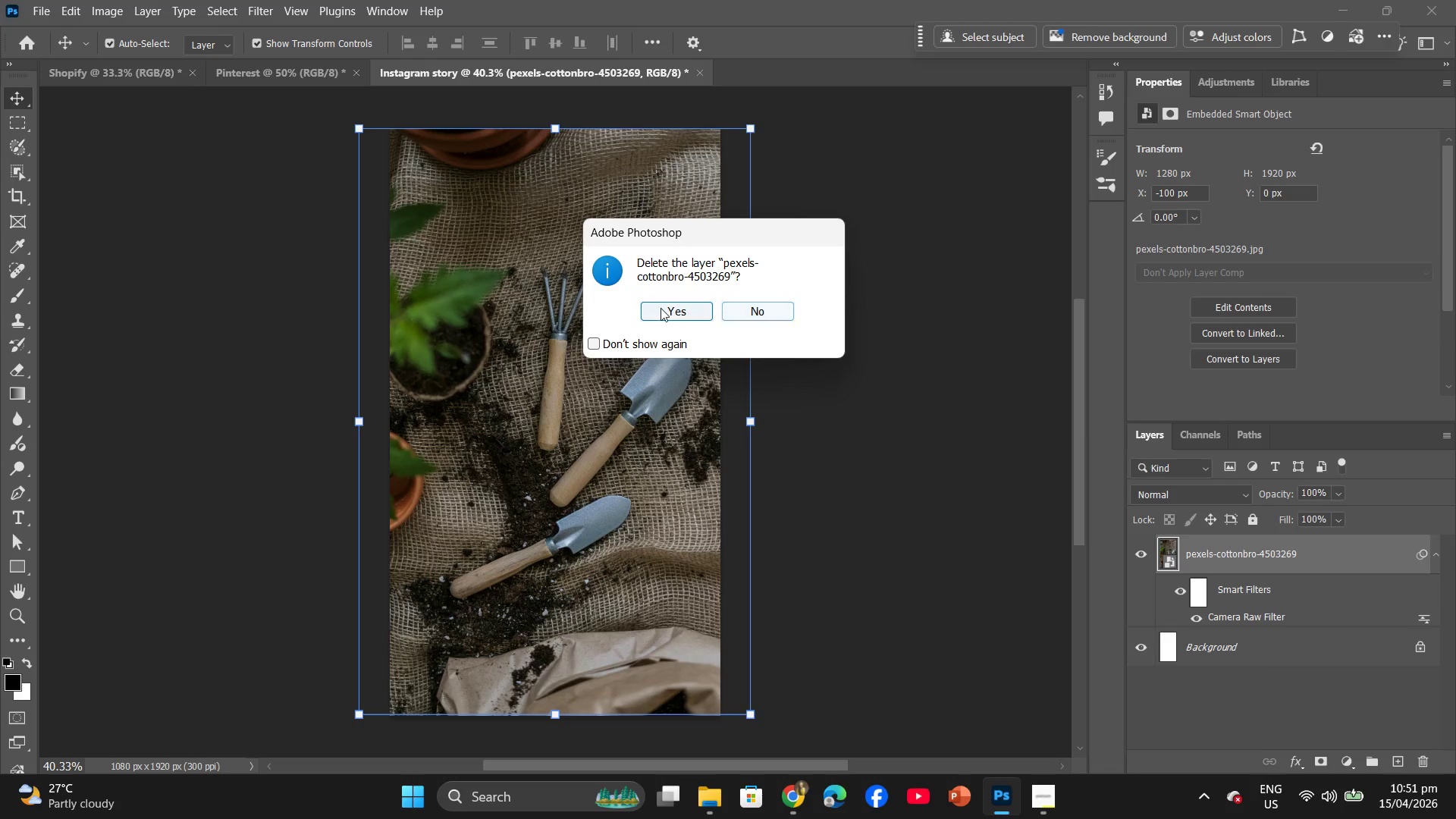 
left_click([661, 308])
 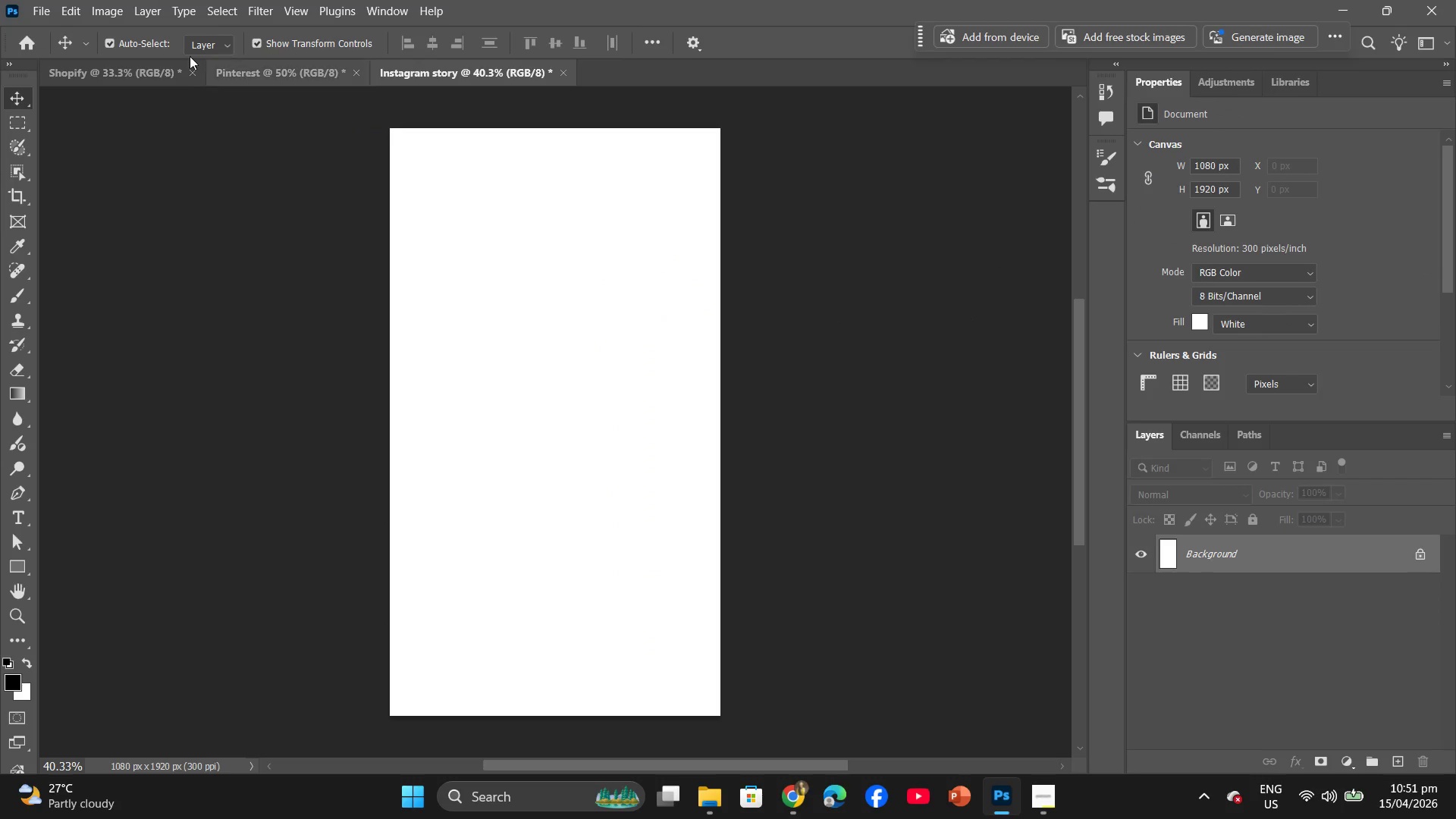 
left_click([111, 70])
 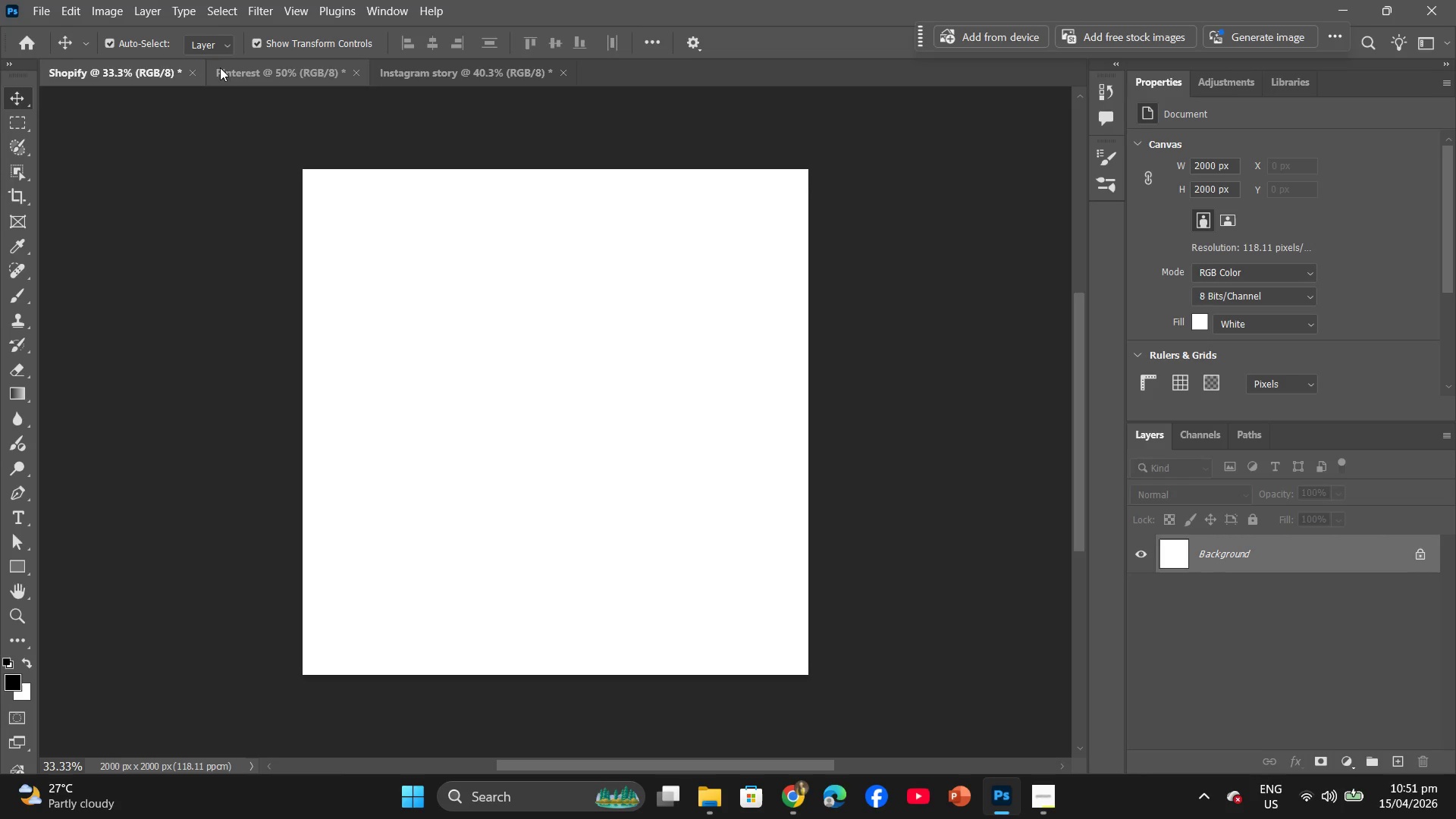 
left_click([228, 67])
 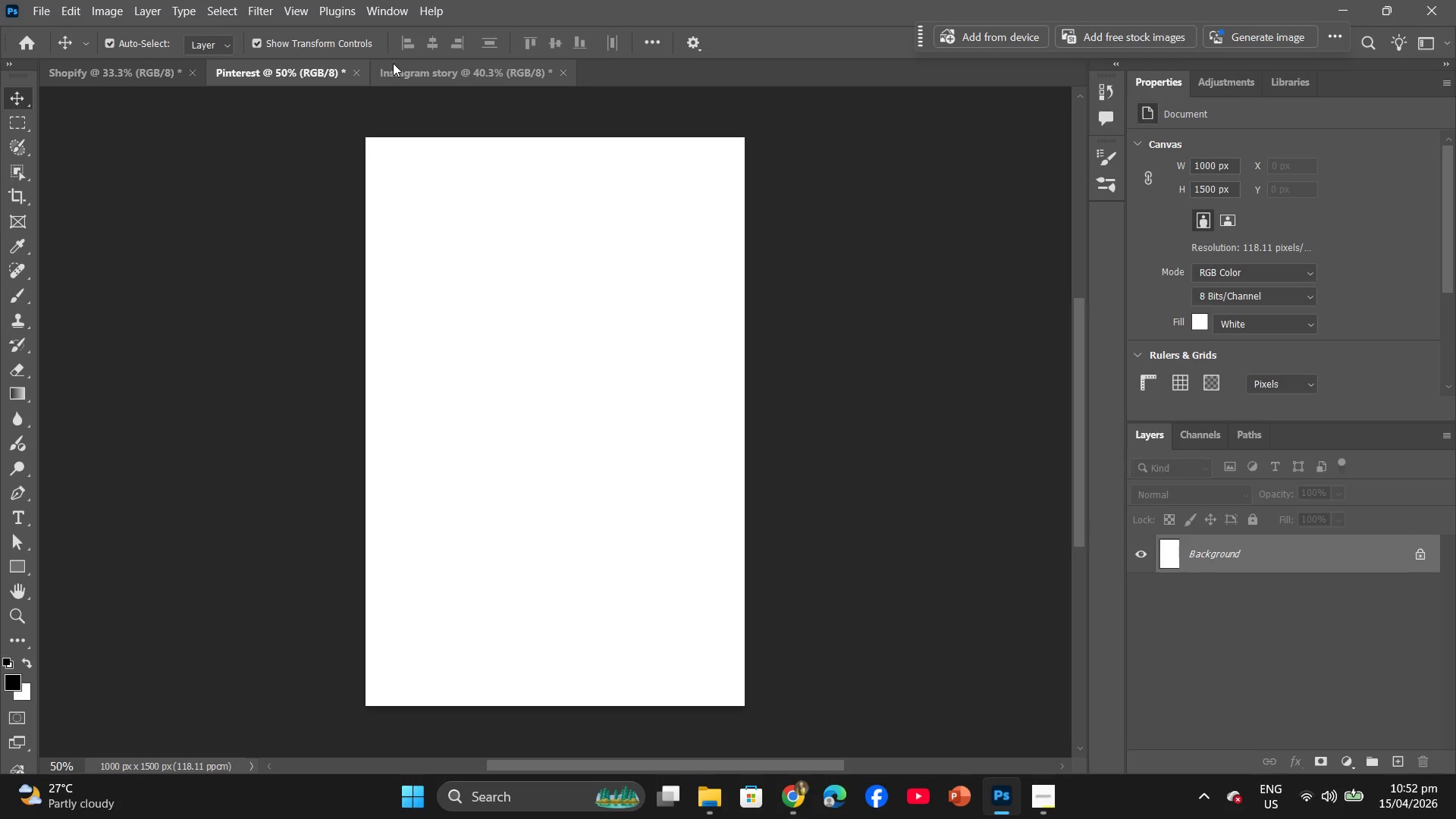 
left_click([394, 63])
 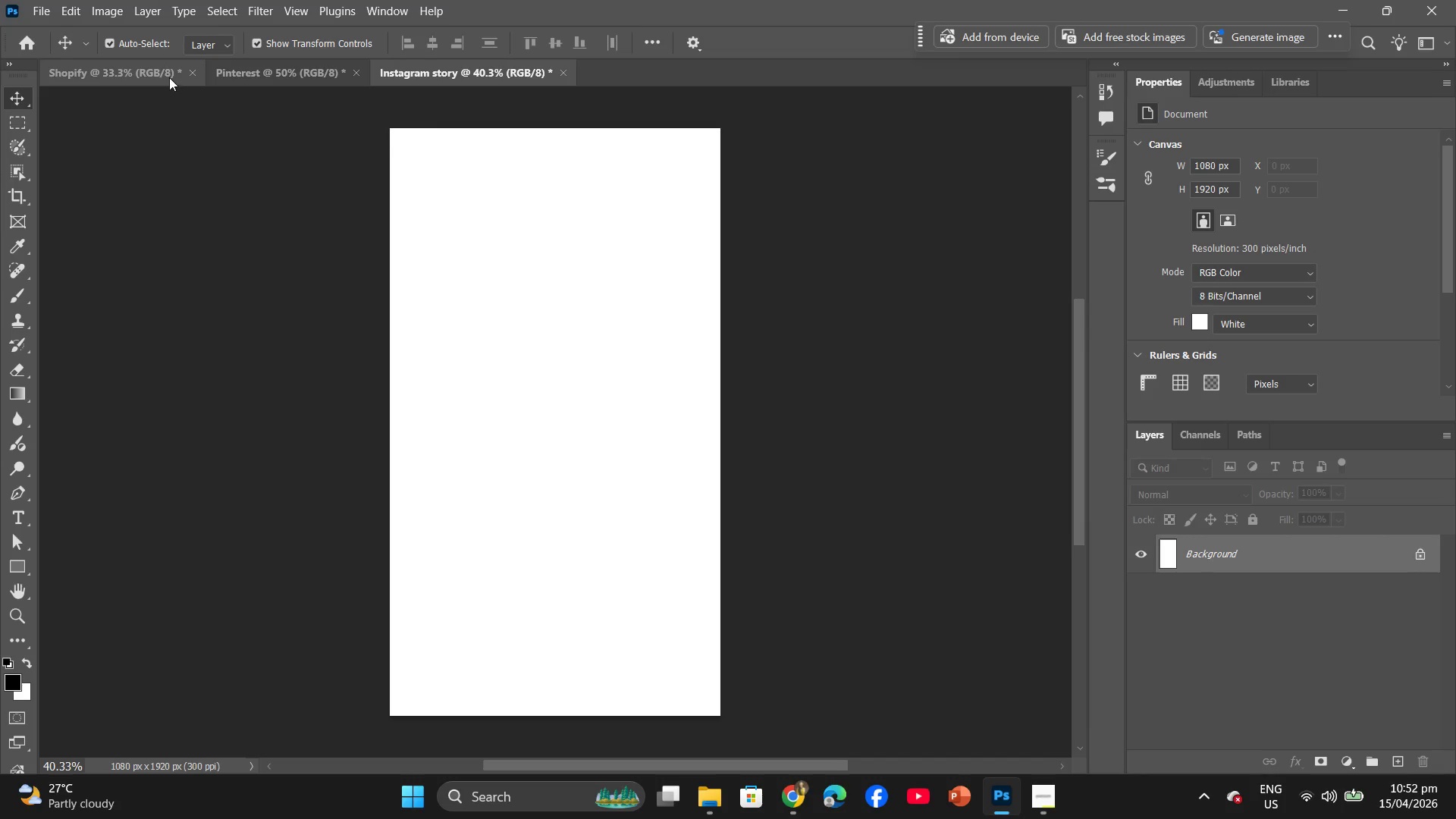 
left_click([168, 77])
 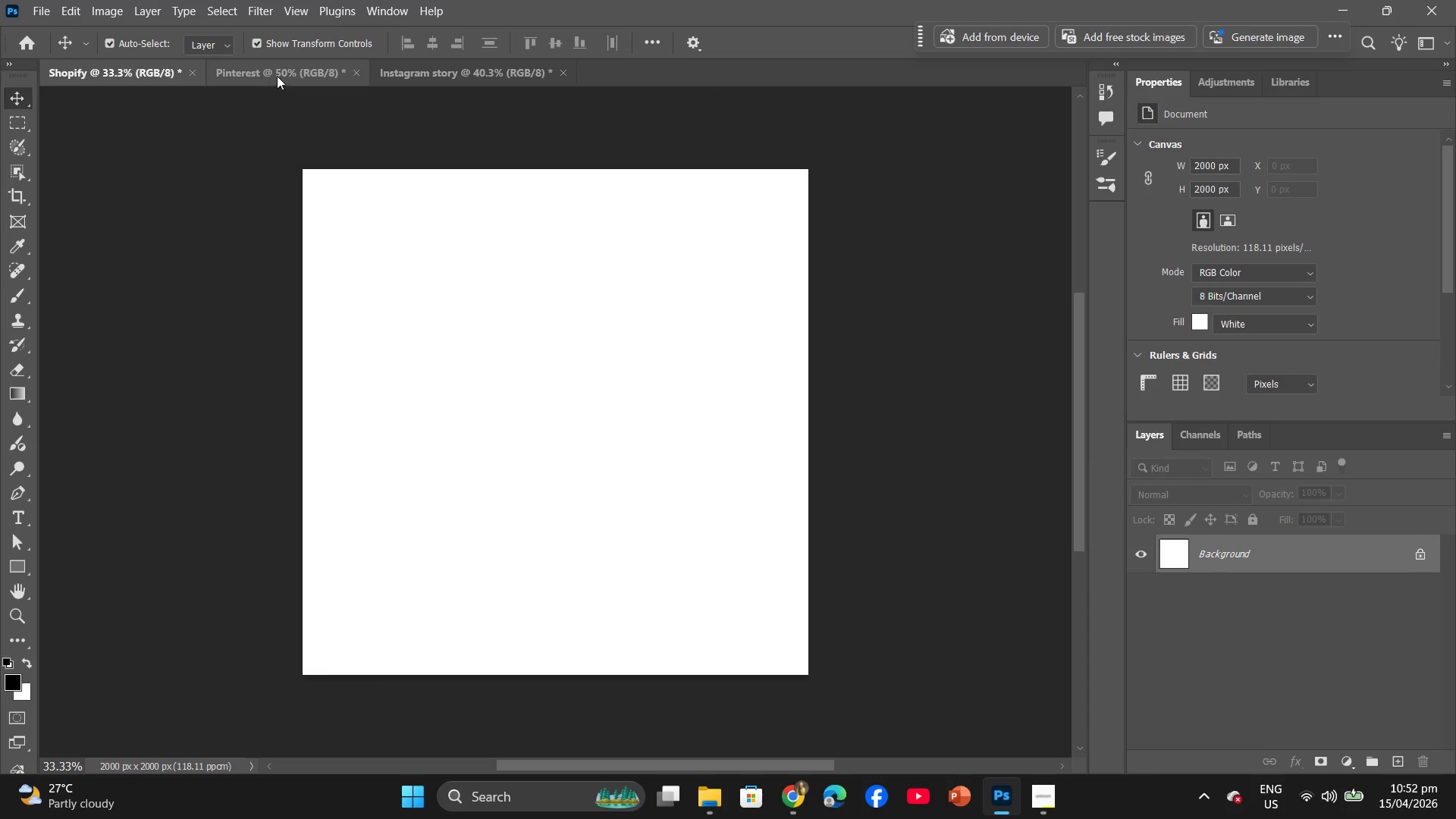 
mouse_move([293, 64])
 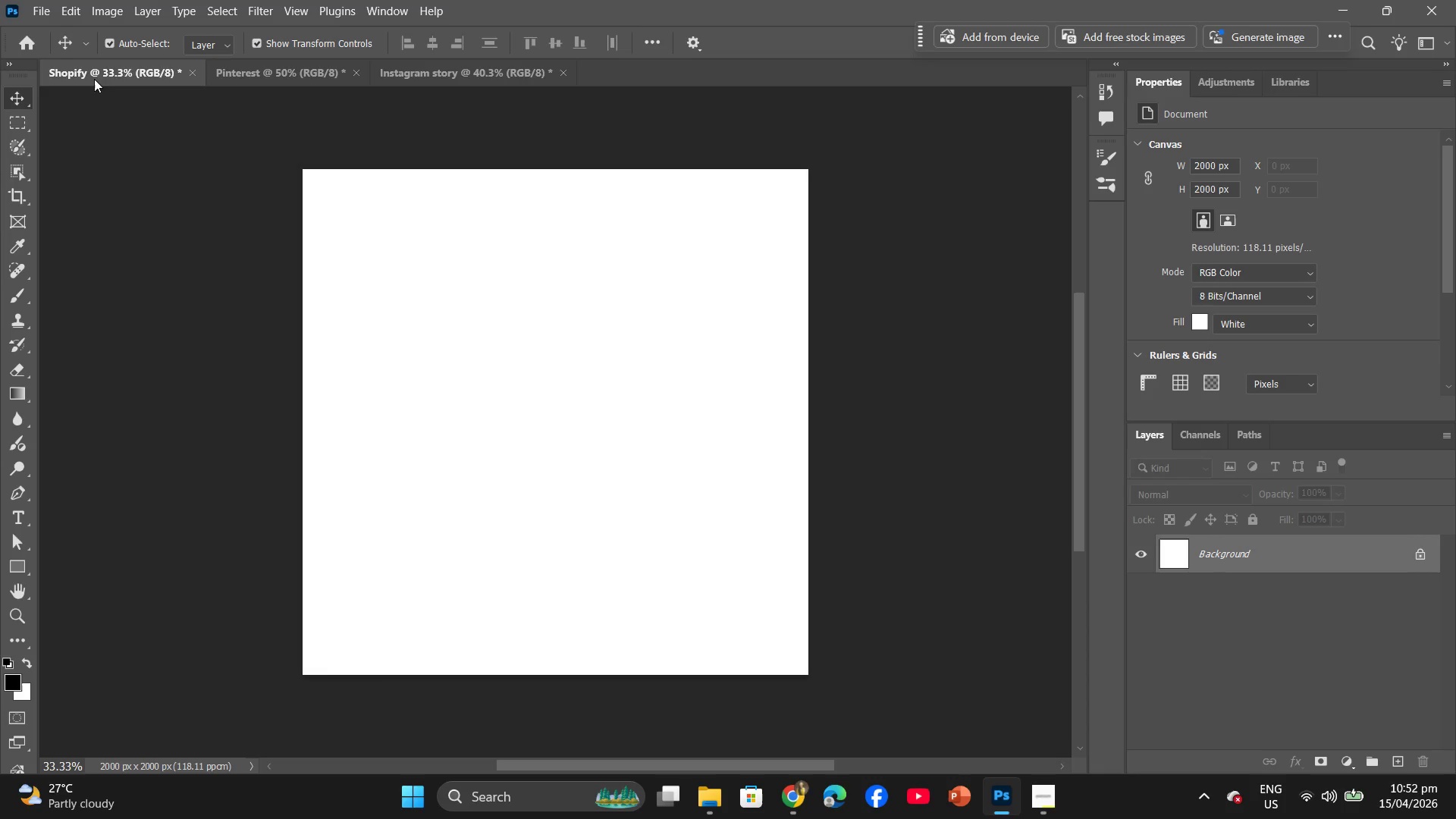 
left_click([295, 78])
 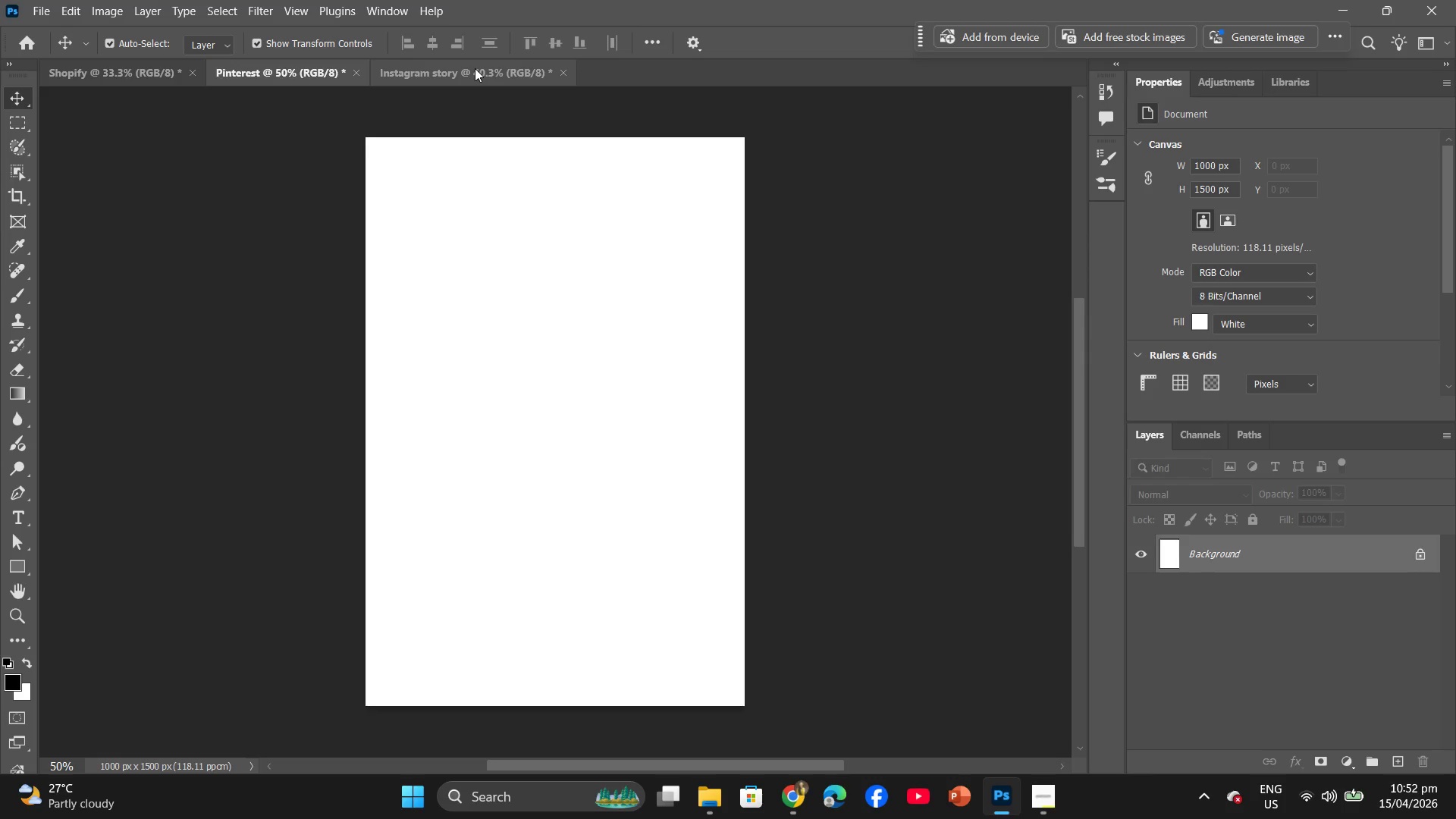 
left_click([475, 68])
 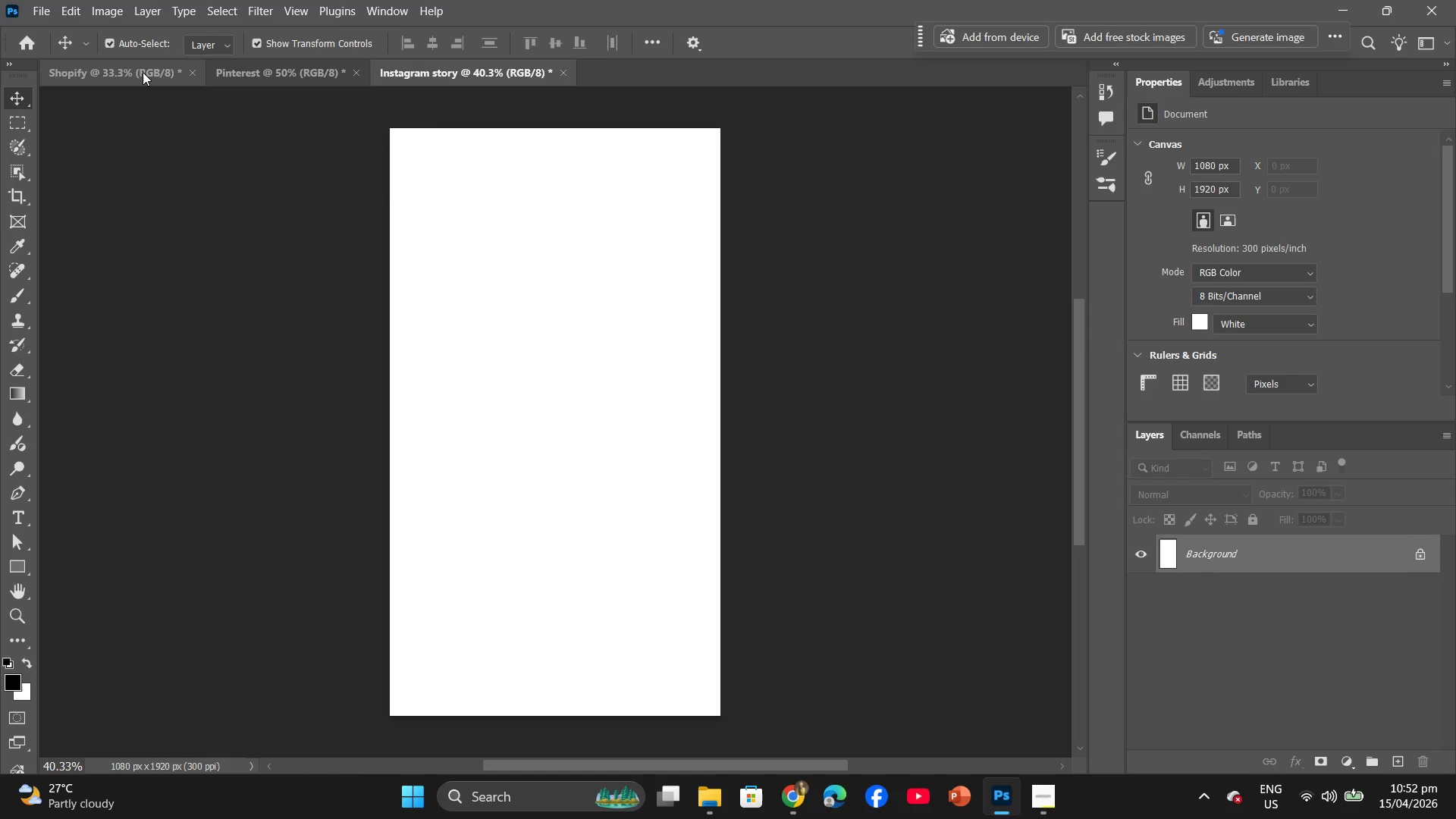 
left_click([143, 72])
 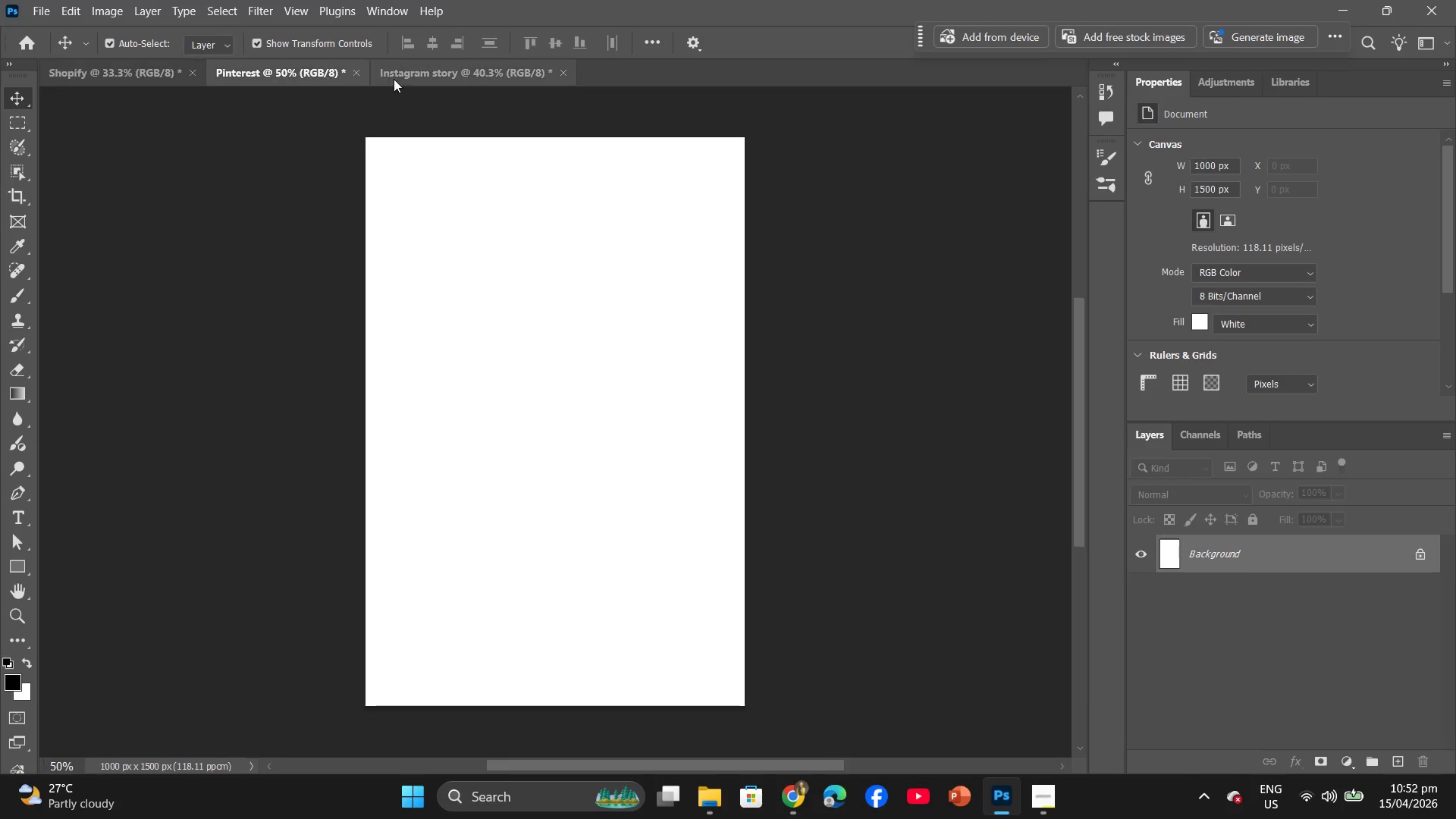 
double_click([413, 71])
 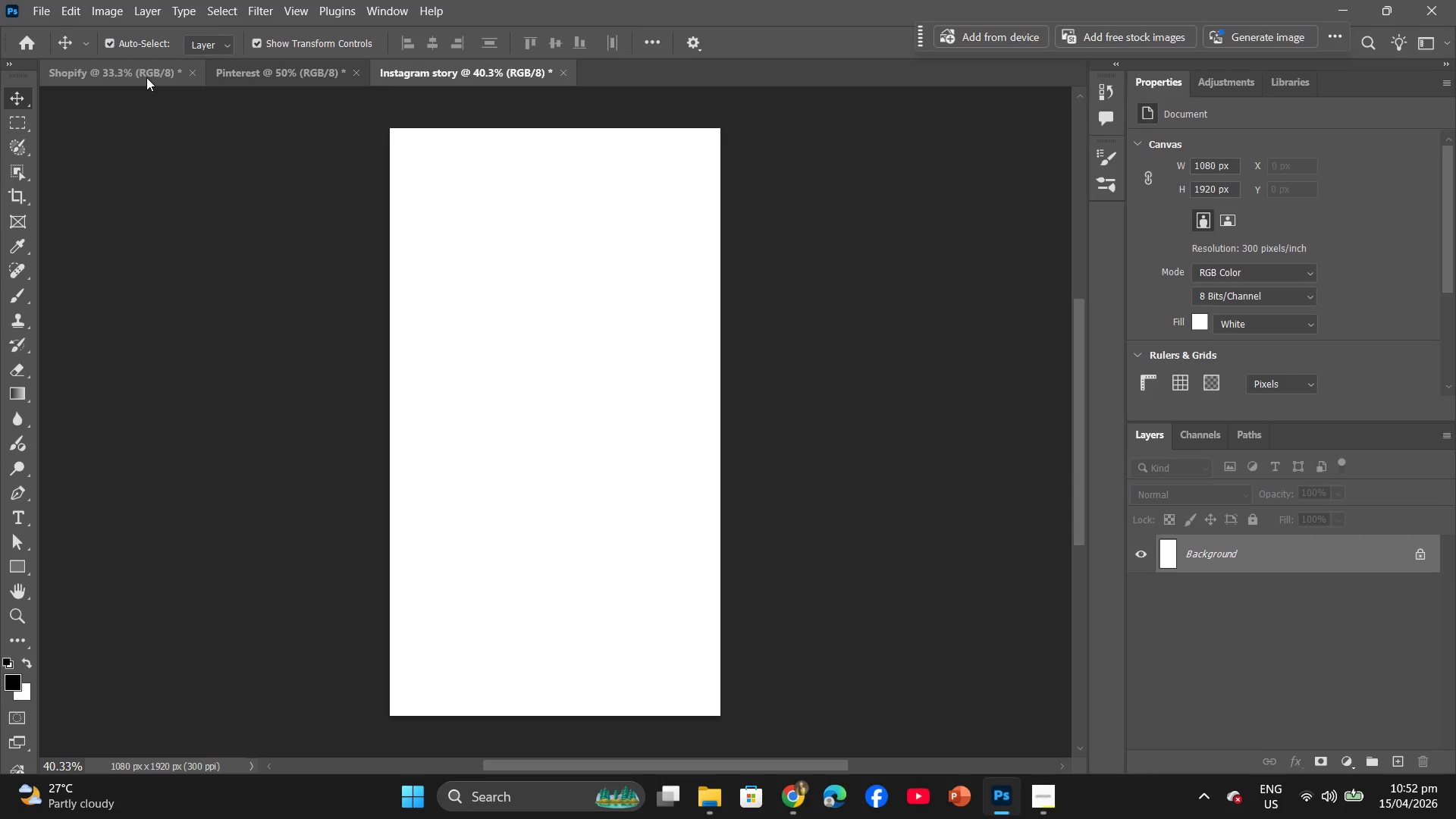 
left_click([146, 77])
 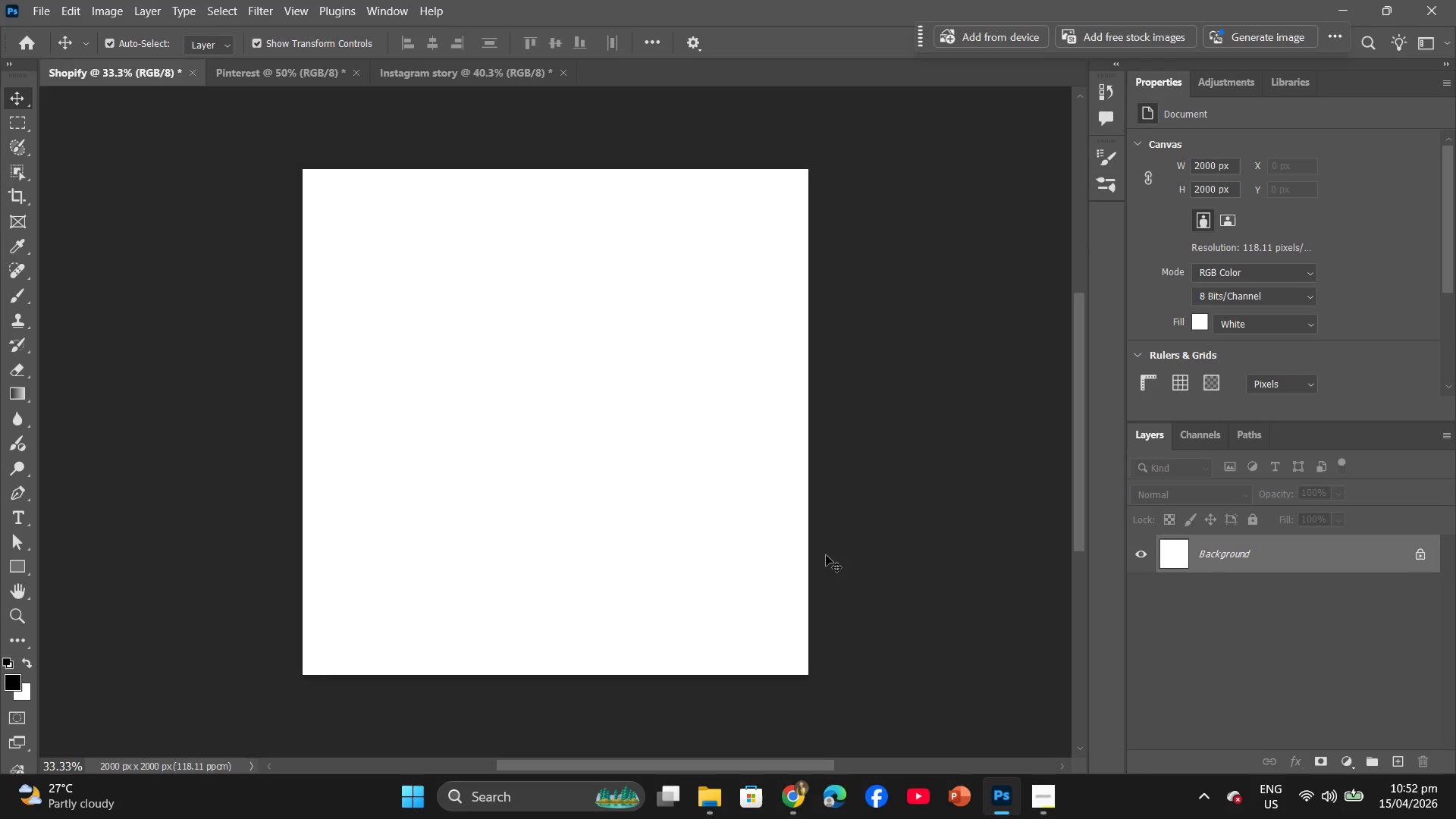 
wait(14.2)
 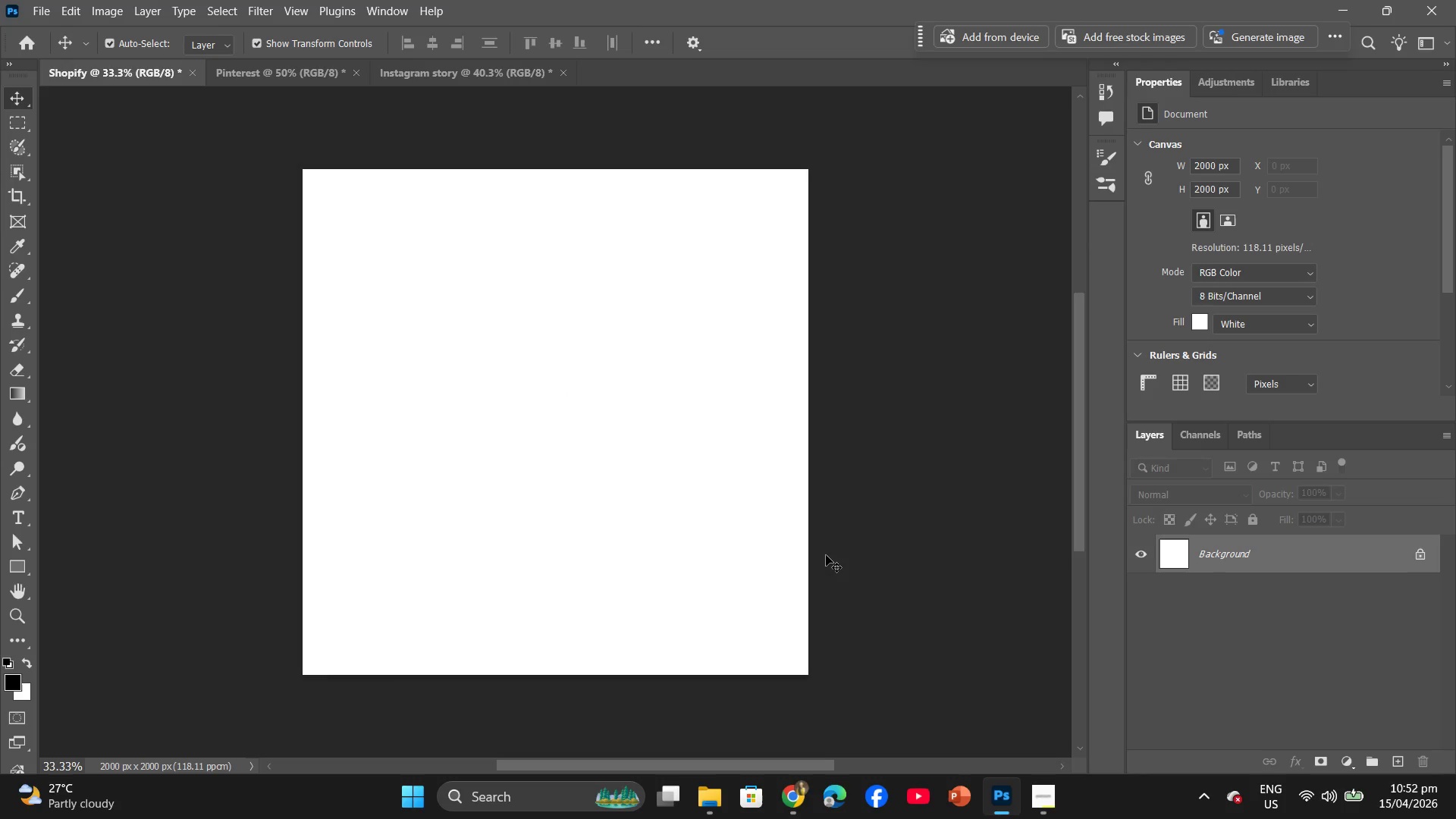 
left_click([281, 65])
 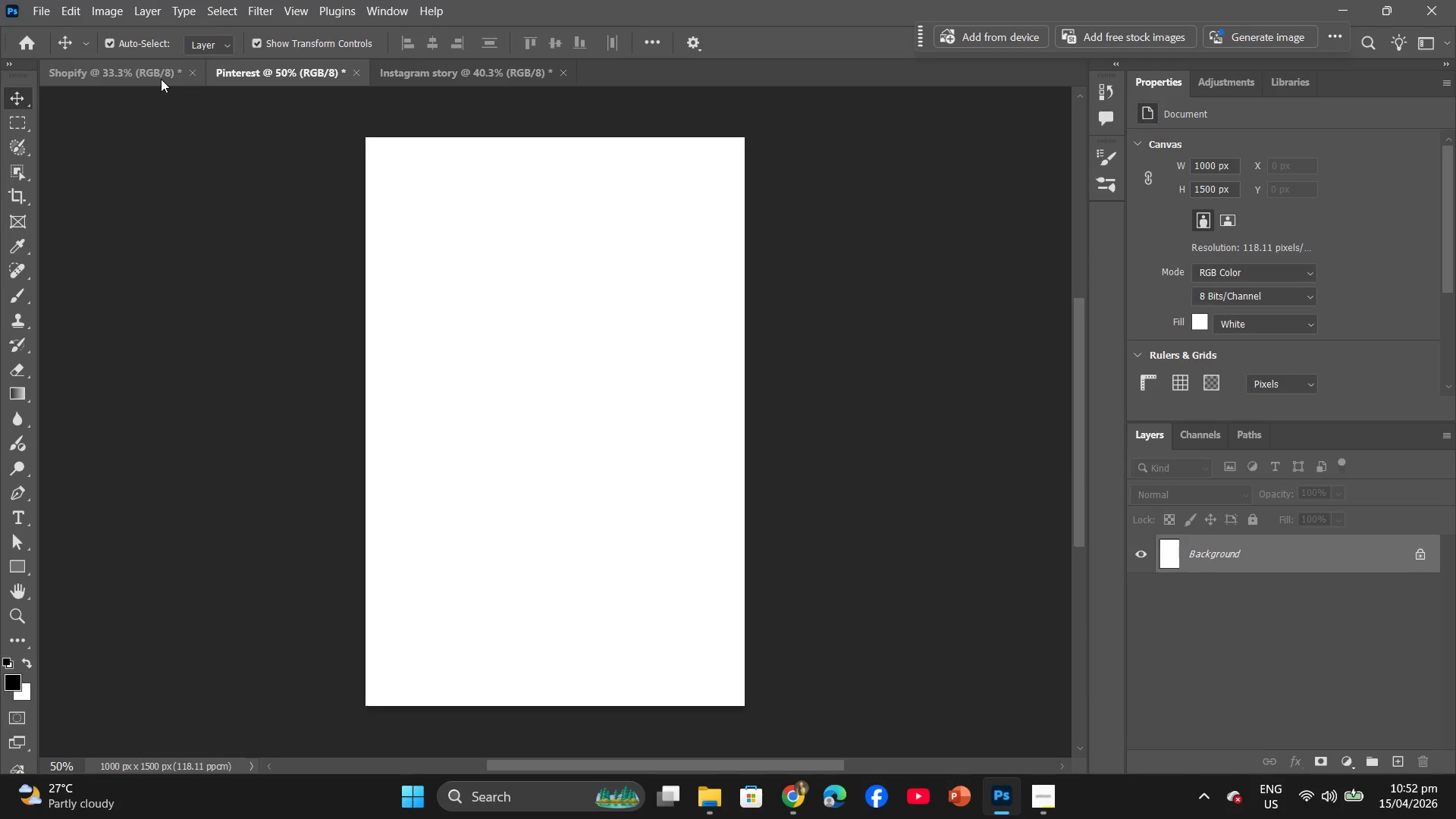 
left_click([161, 79])
 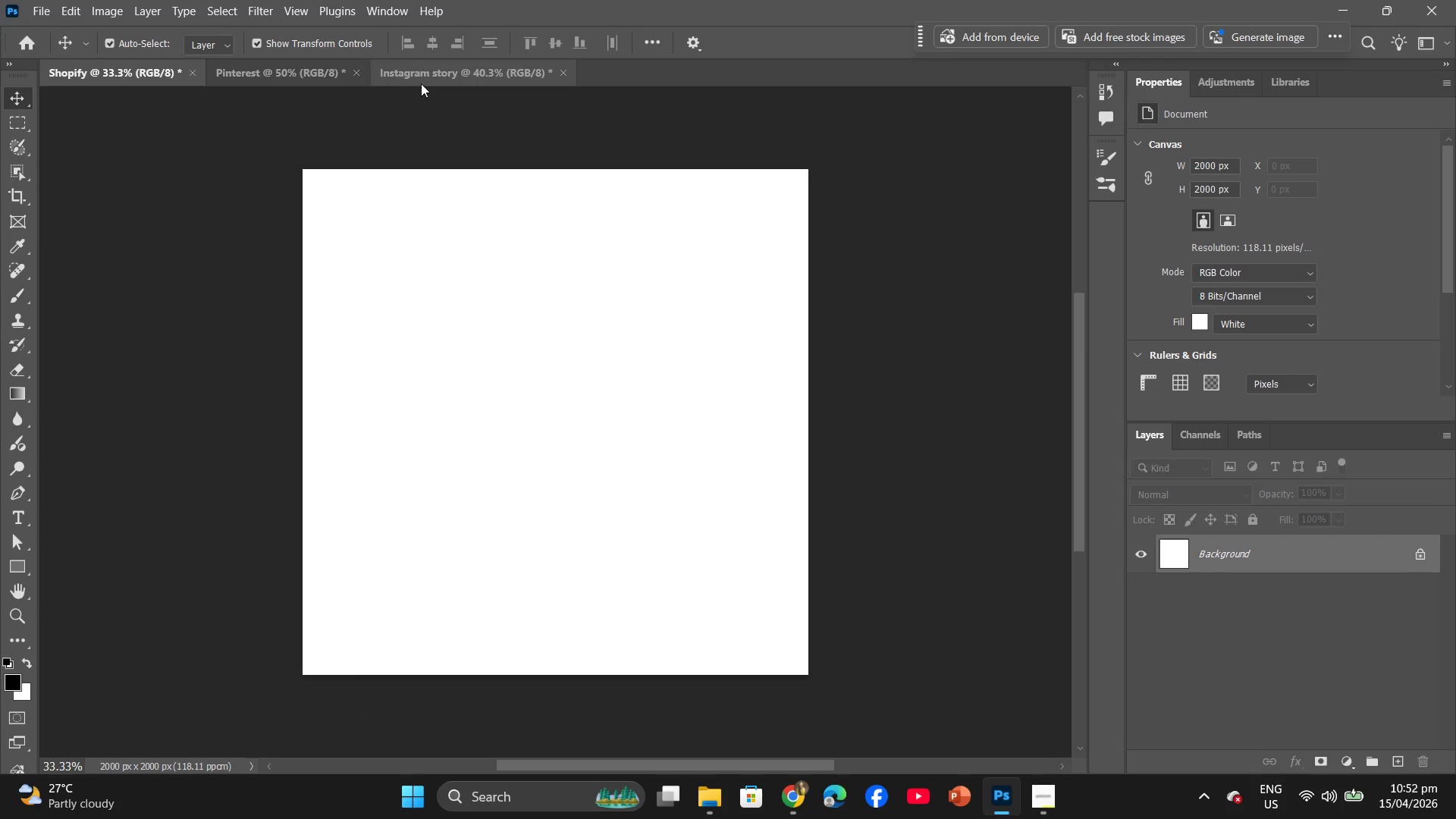 
left_click([421, 83])
 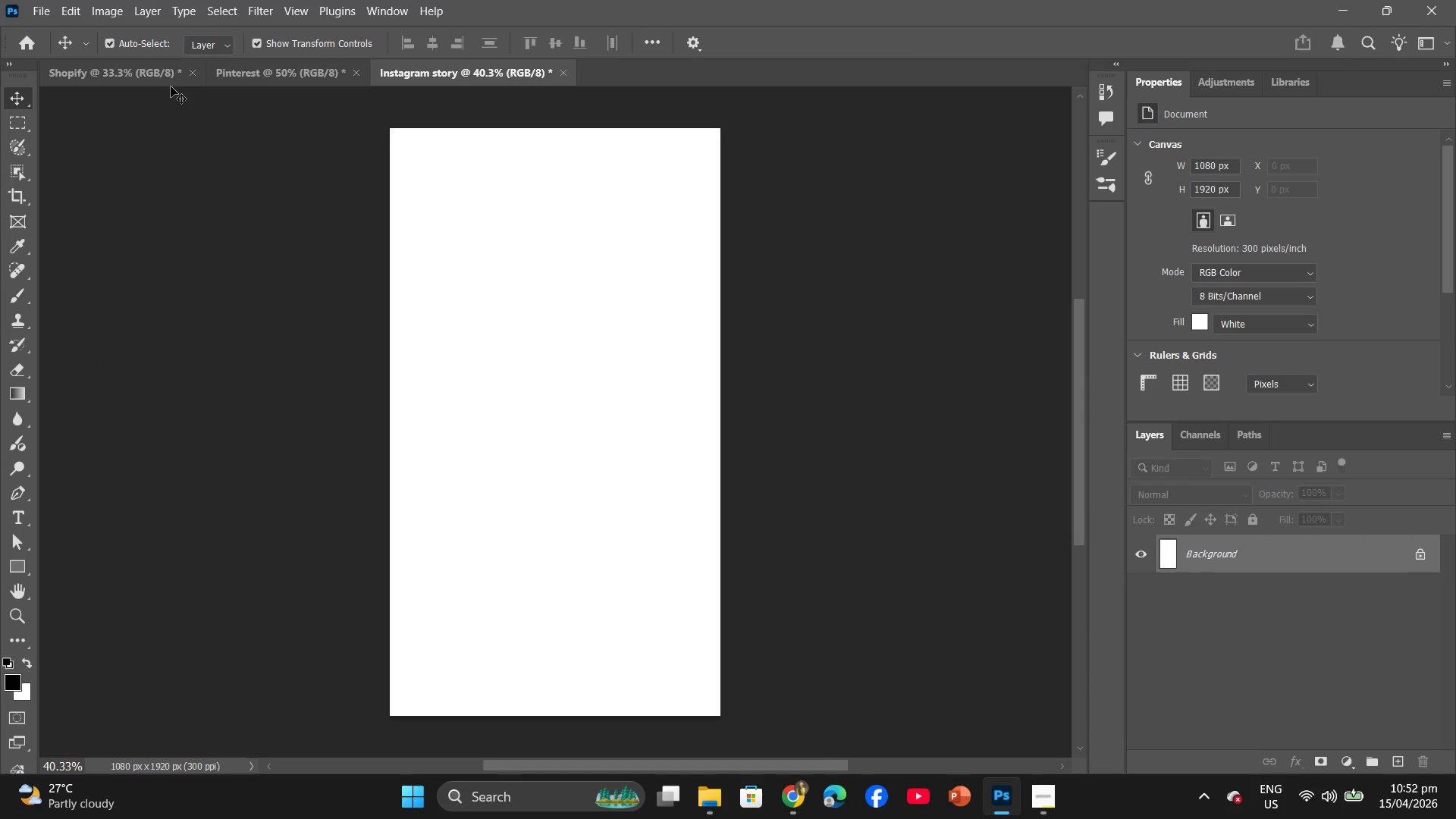 
double_click([170, 80])
 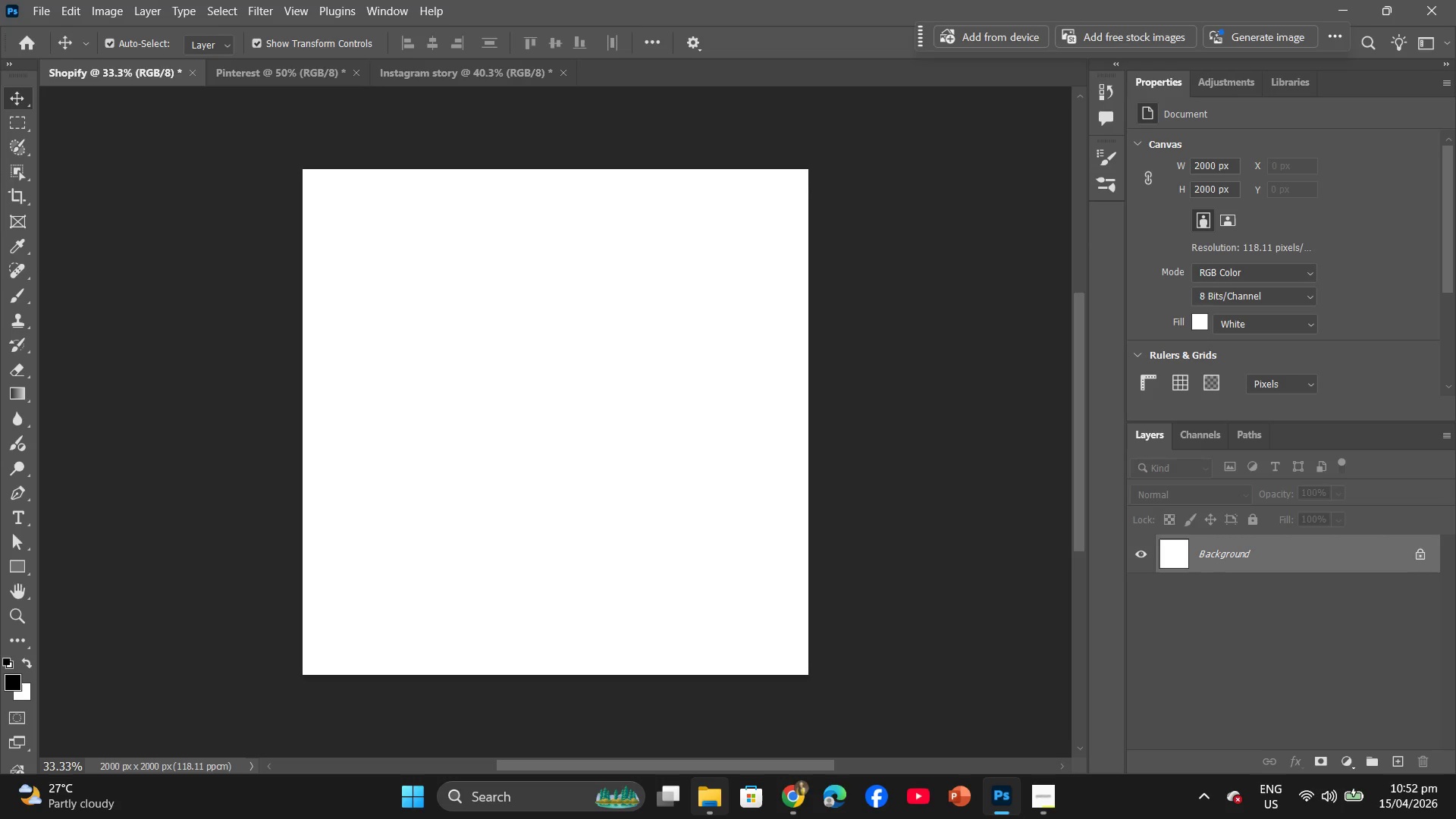 
wait(6.39)
 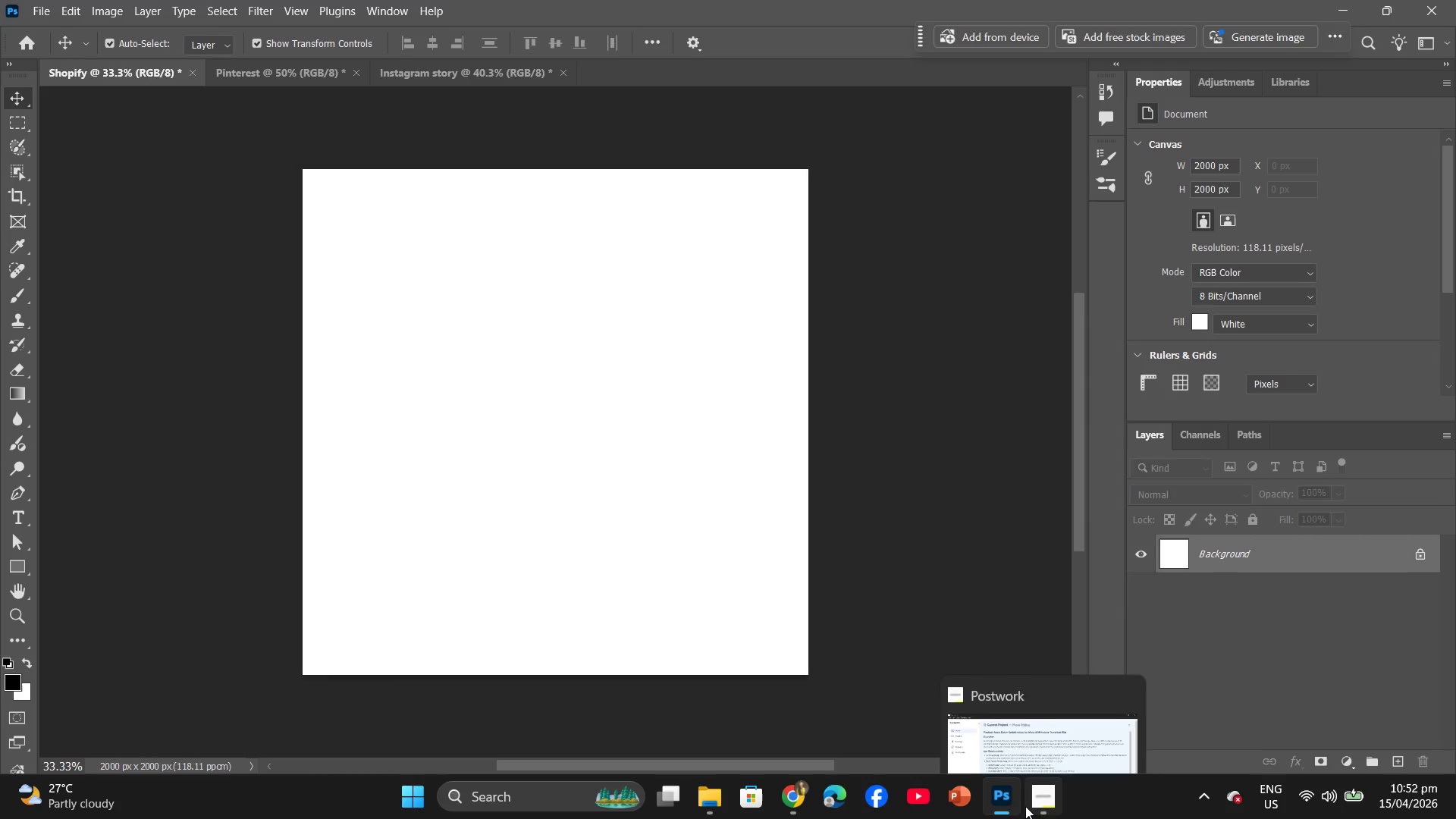 
left_click([697, 806])
 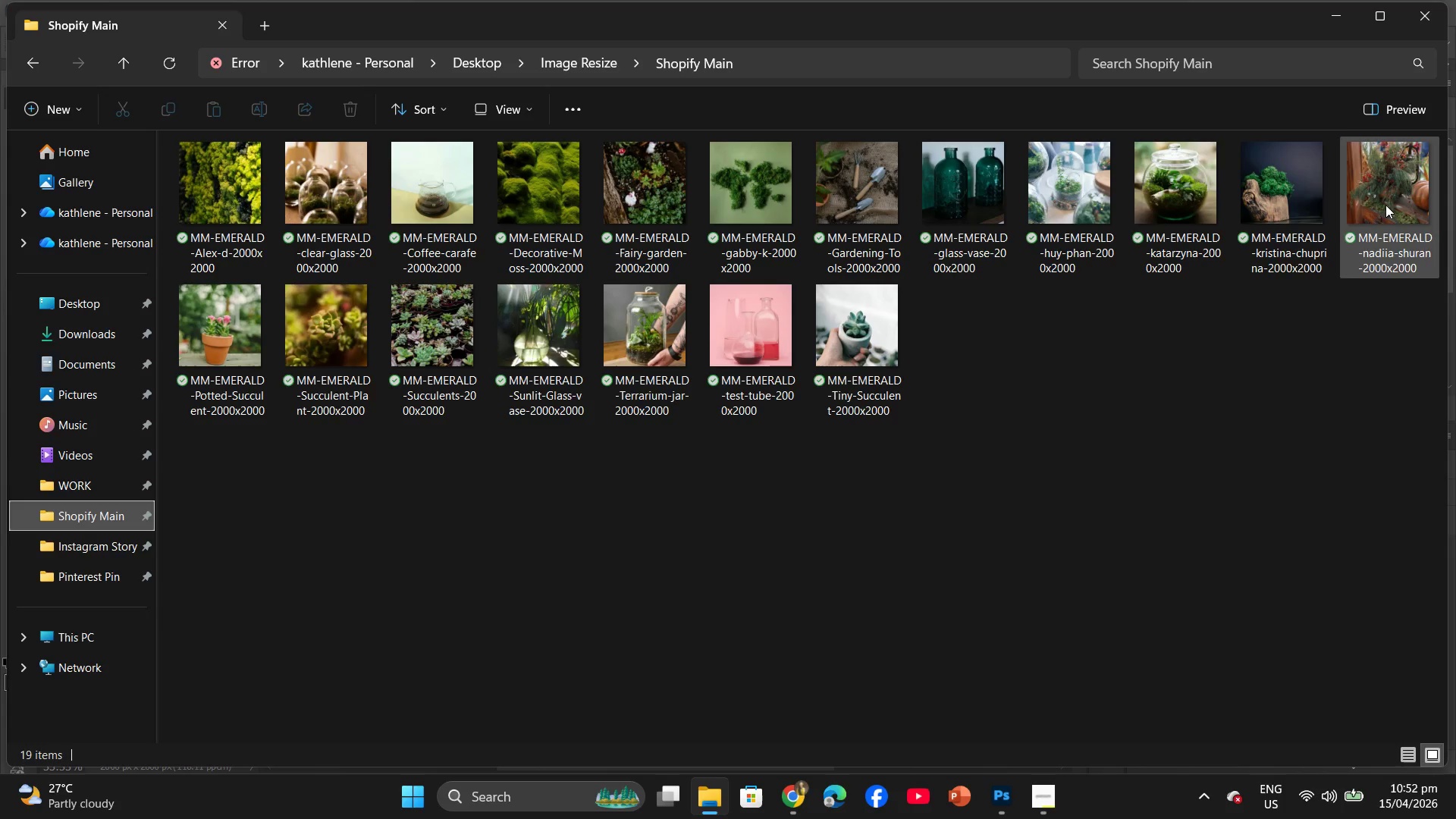 
left_click_drag(start_coordinate=[221, 528], to_coordinate=[1403, 243])
 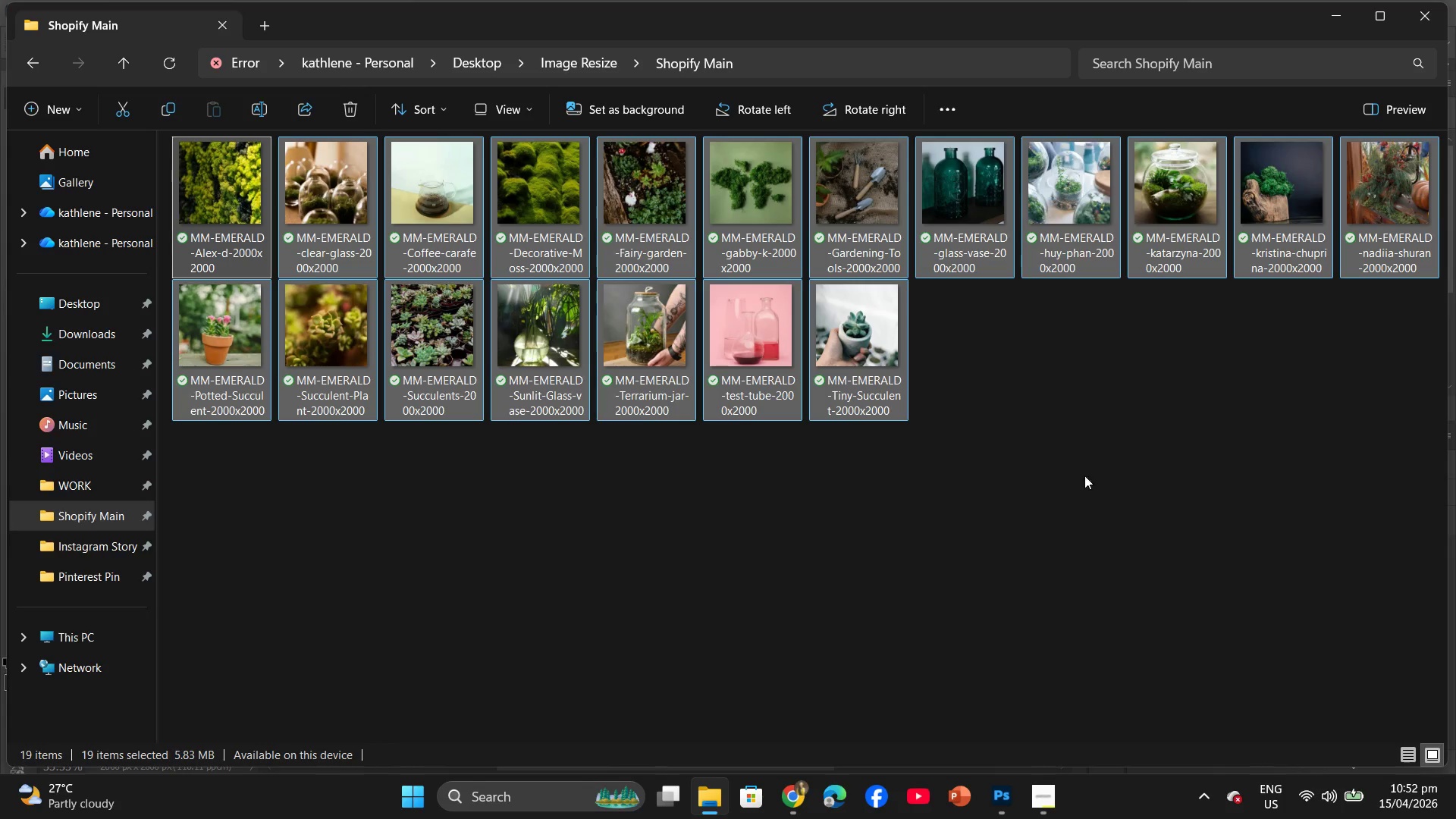 
left_click([1082, 497])
 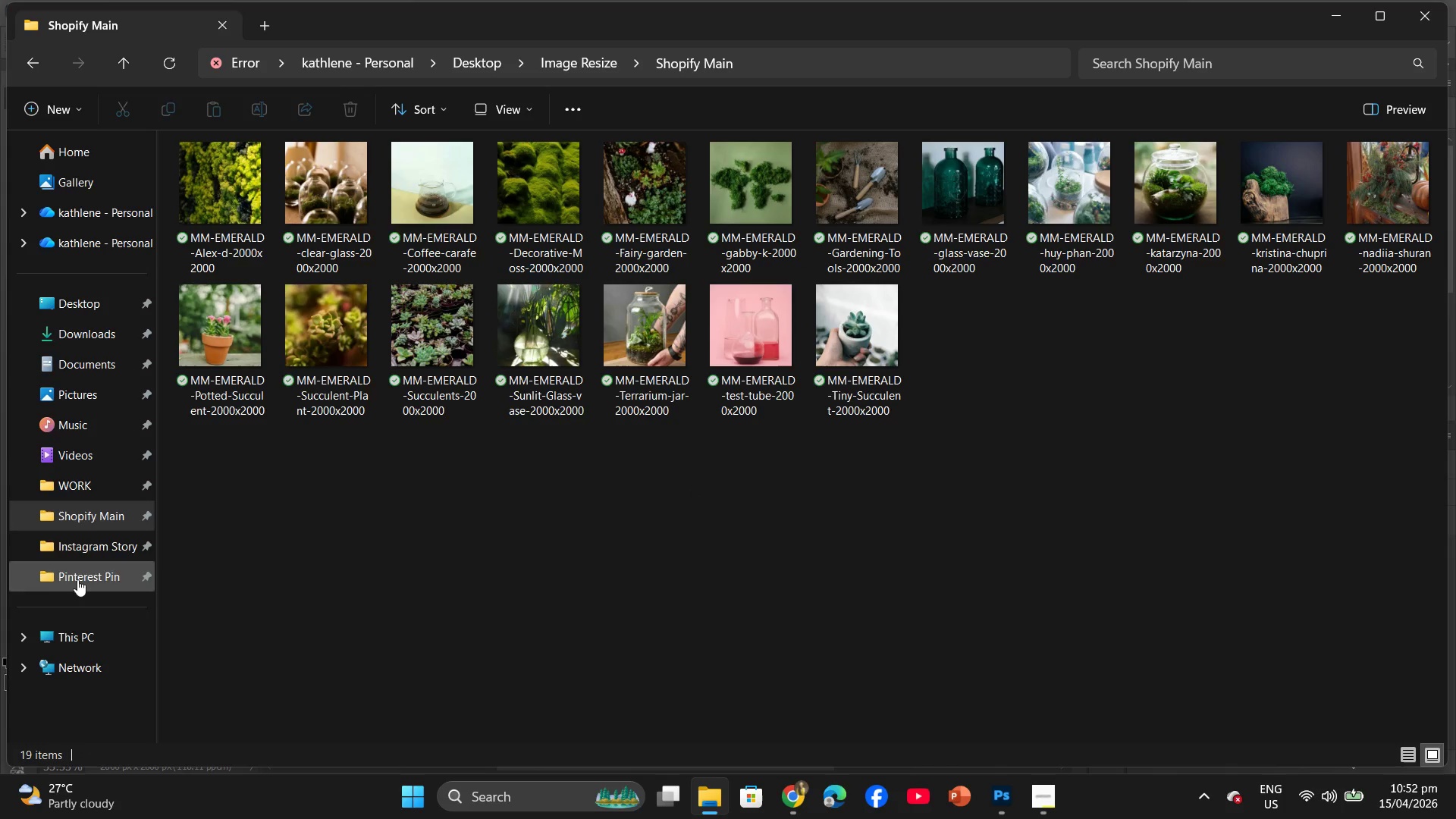 
left_click([74, 562])
 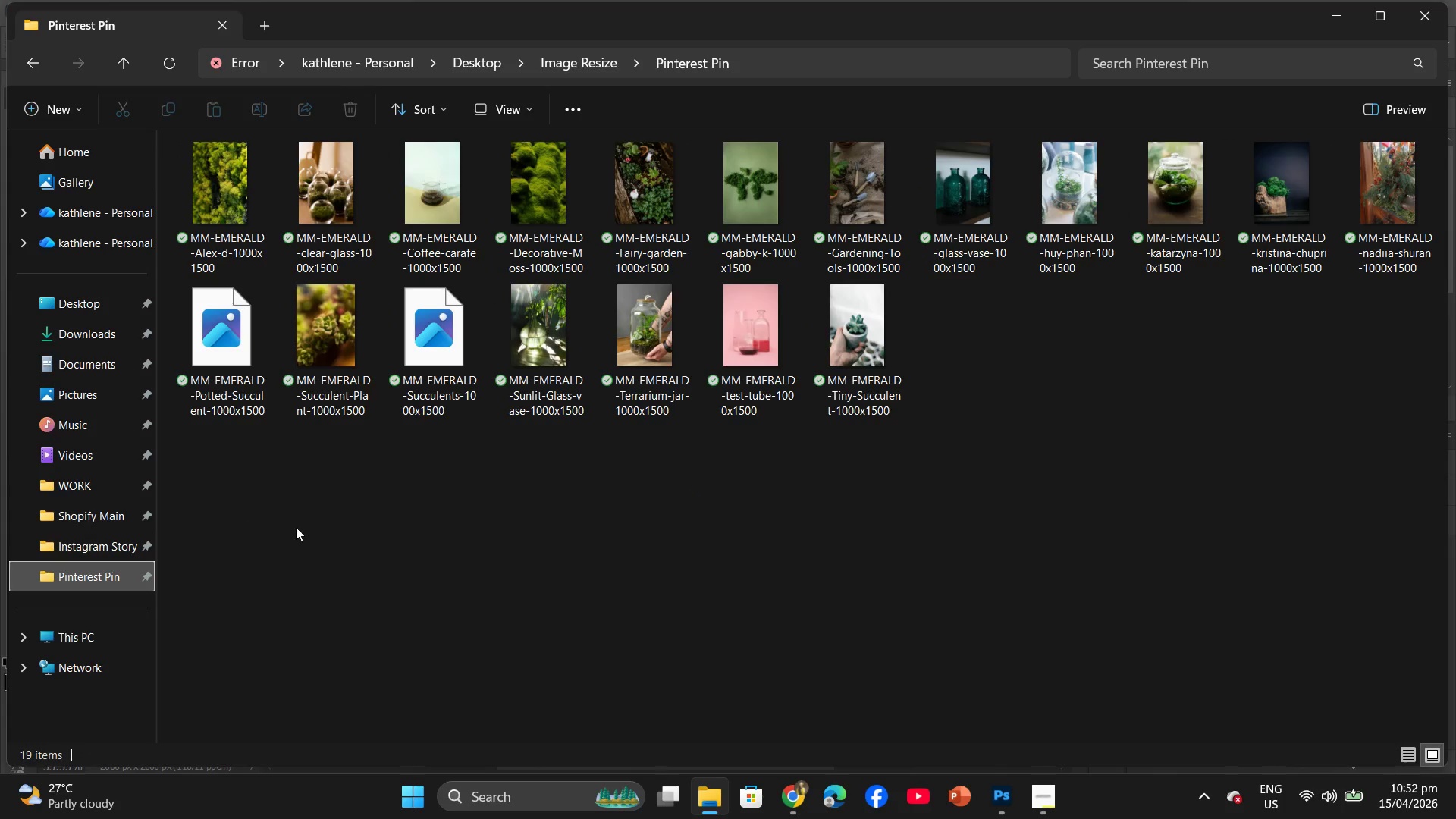 
left_click_drag(start_coordinate=[297, 532], to_coordinate=[1341, 231])
 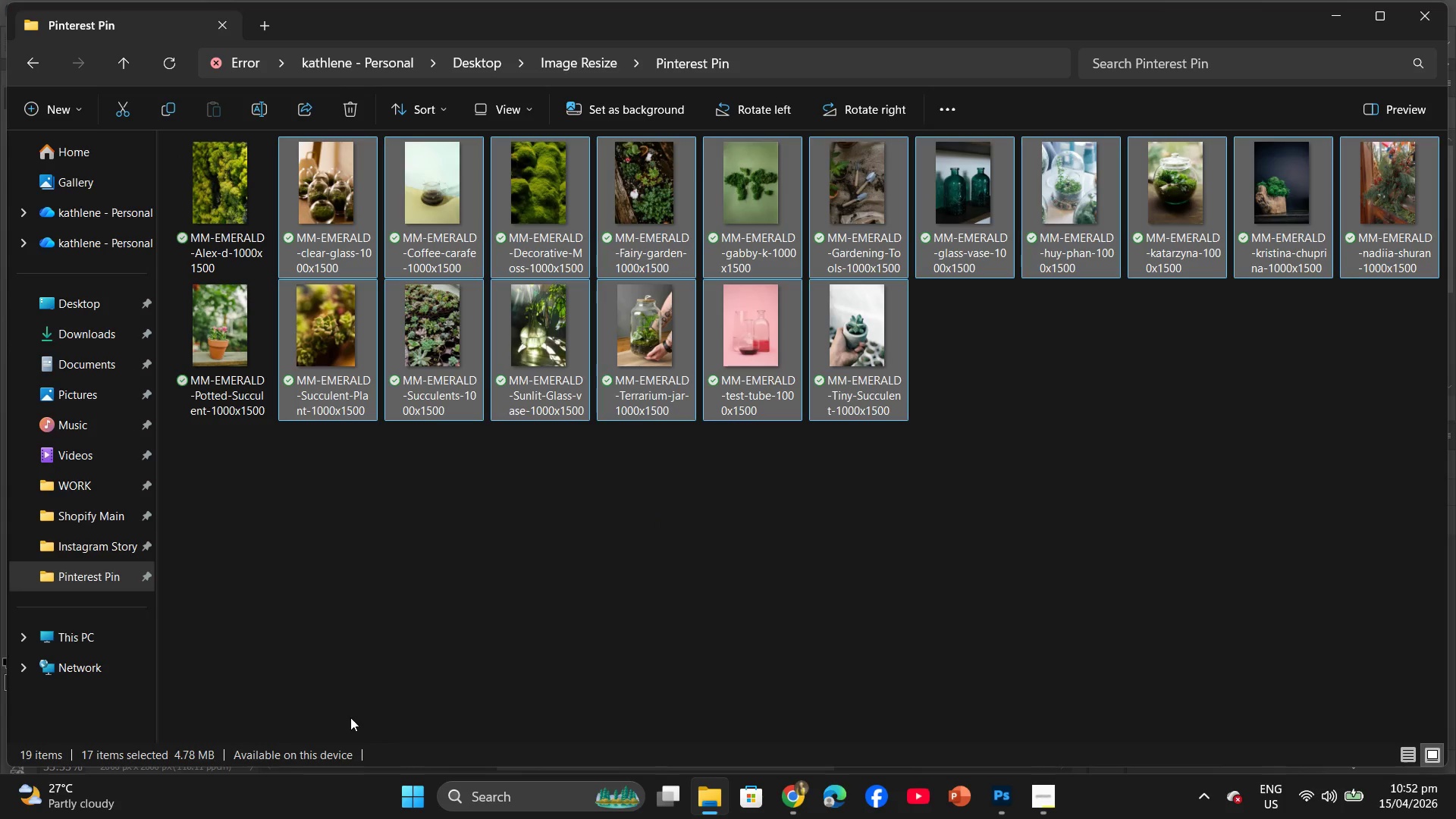 
left_click([350, 717])
 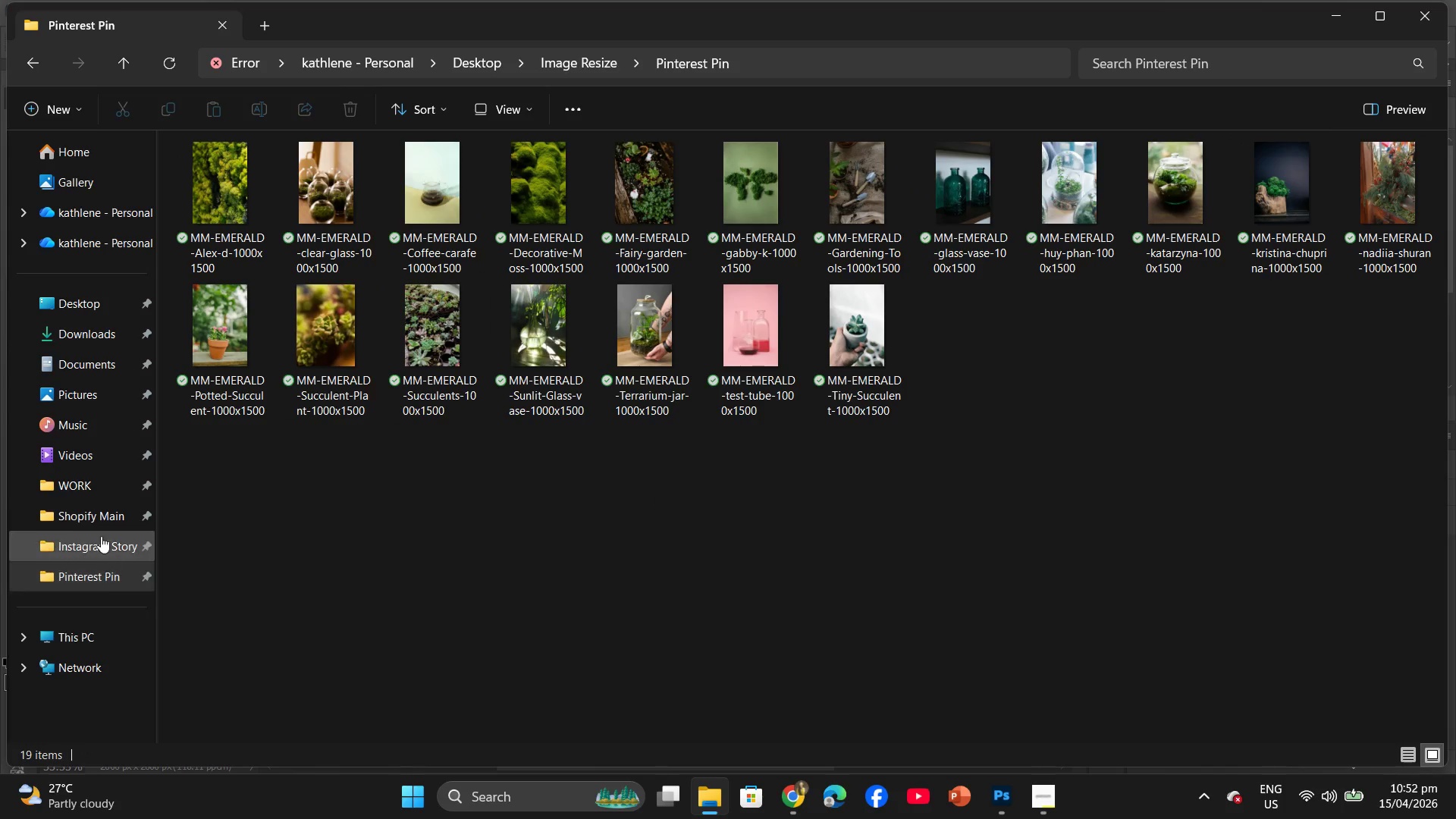 
left_click([102, 532])
 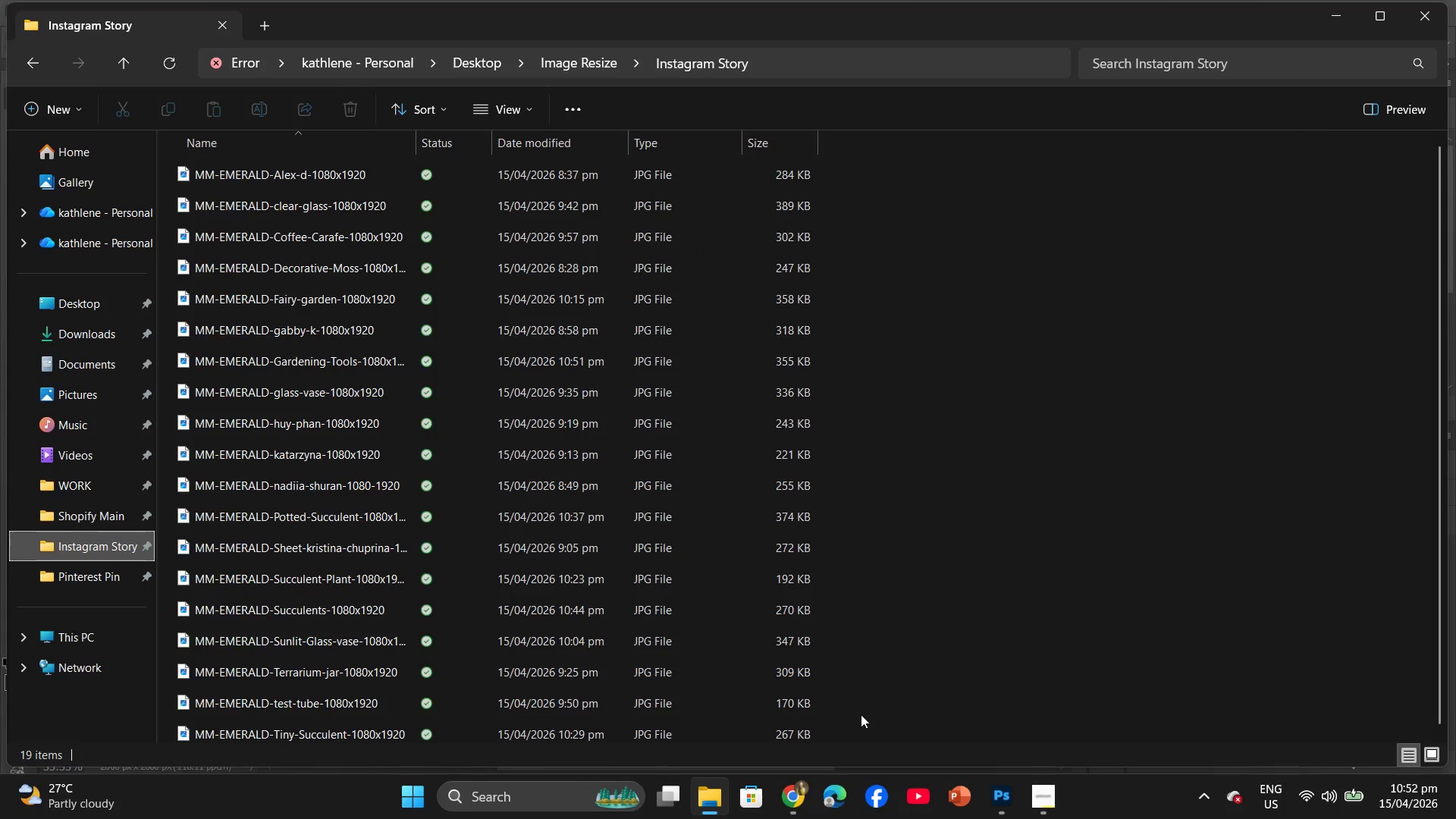 
left_click_drag(start_coordinate=[861, 739], to_coordinate=[726, 174])
 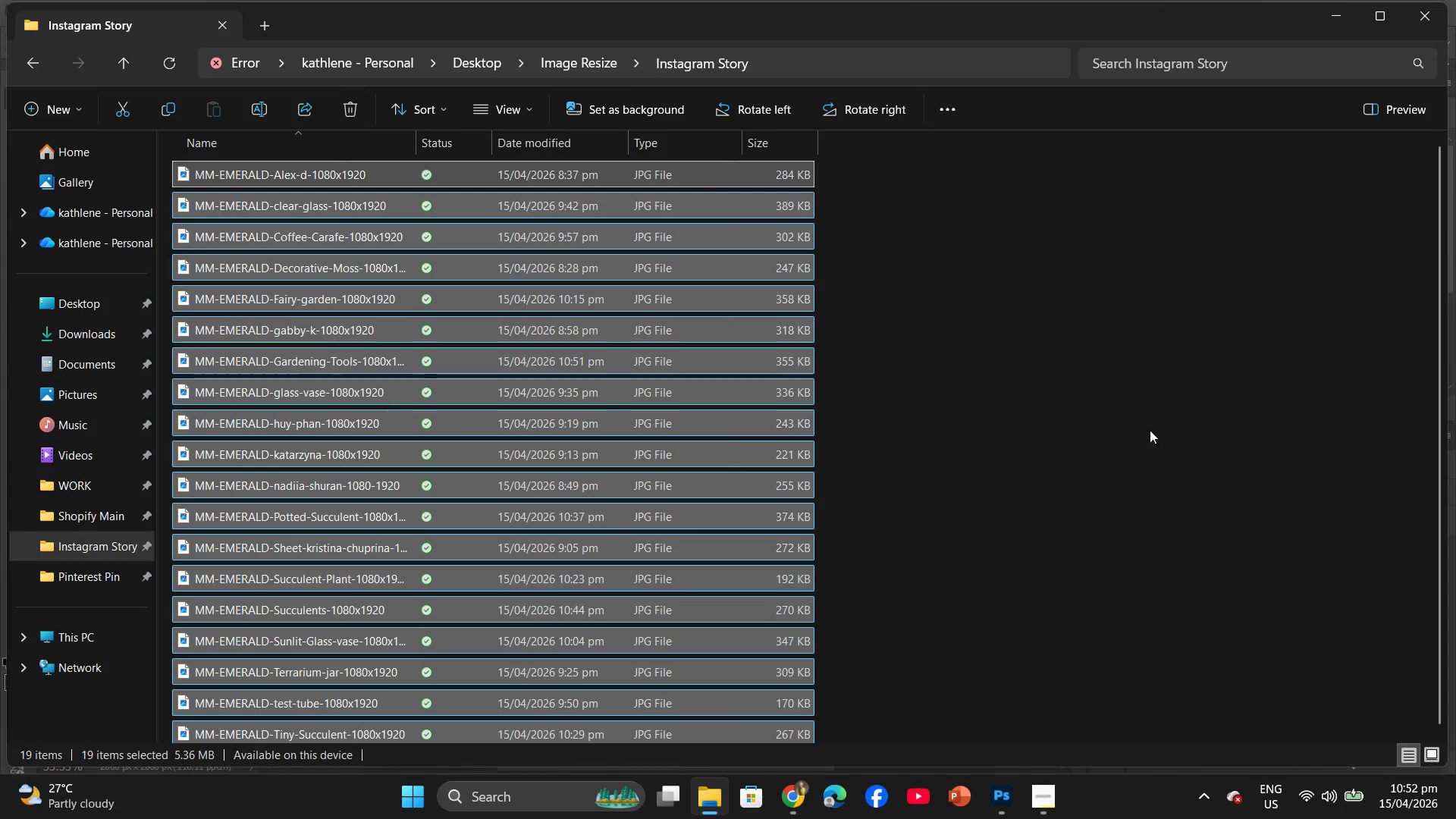 
left_click([1208, 610])
 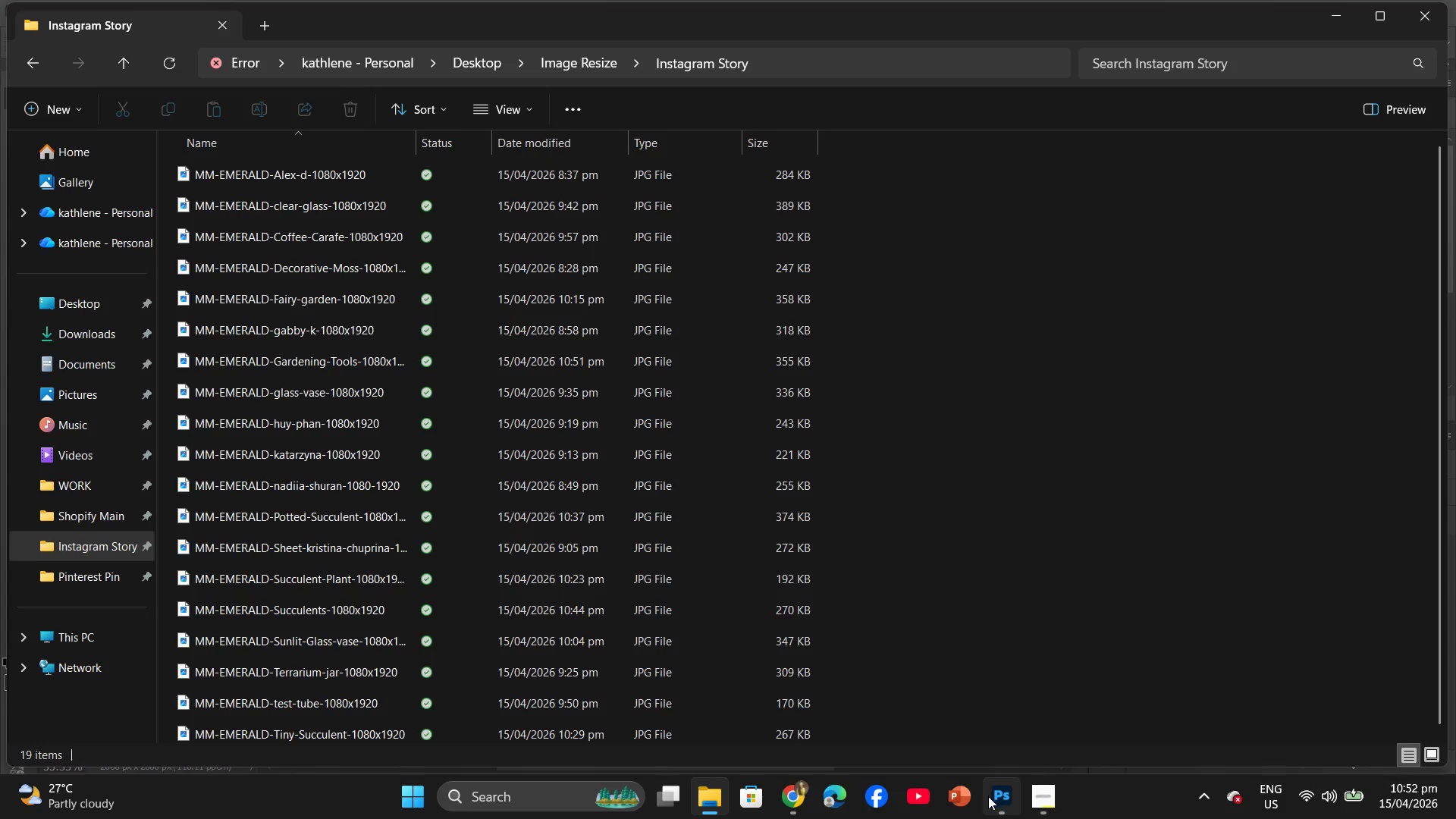 
left_click([781, 797])
 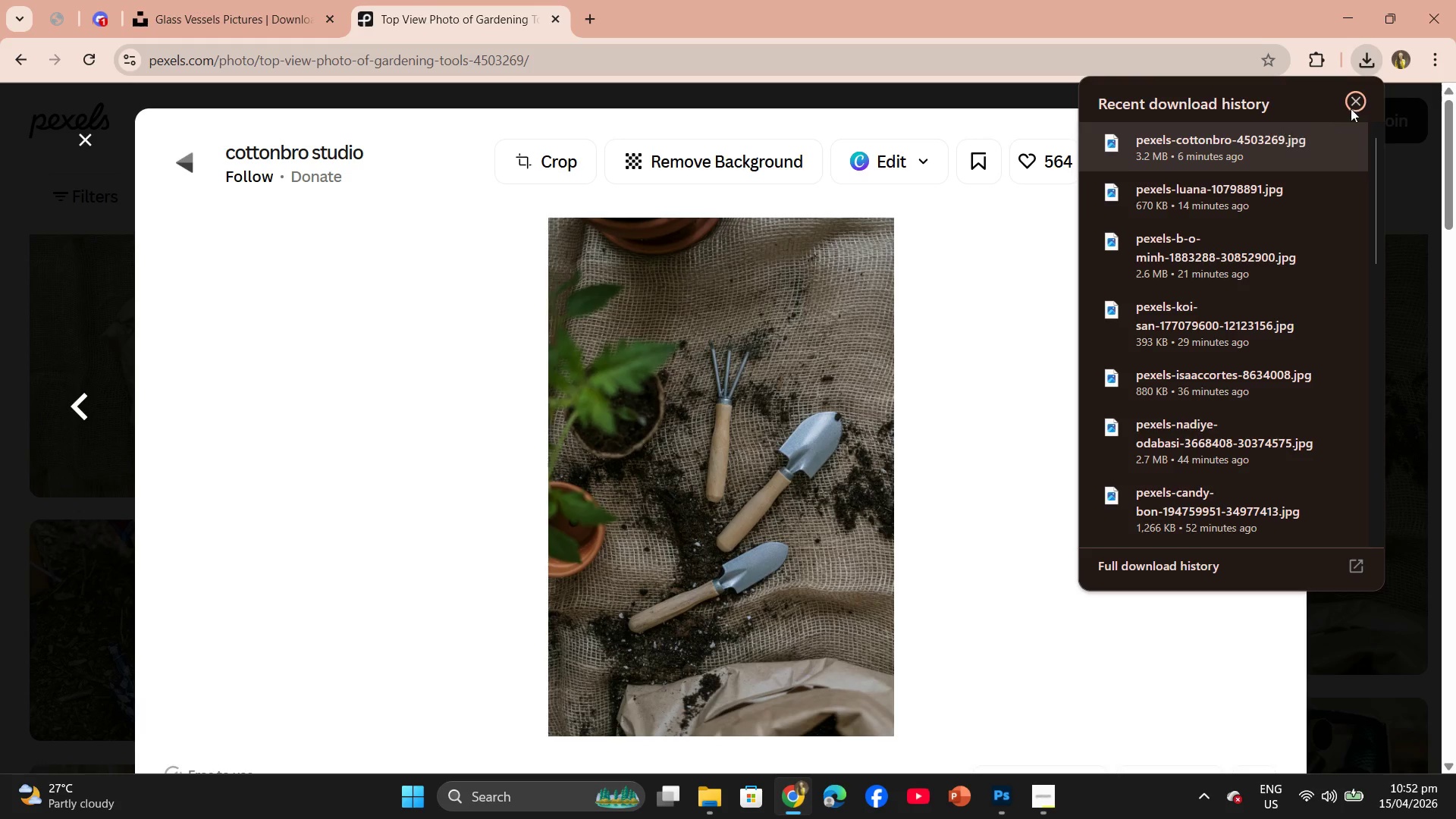 
left_click([1349, 96])
 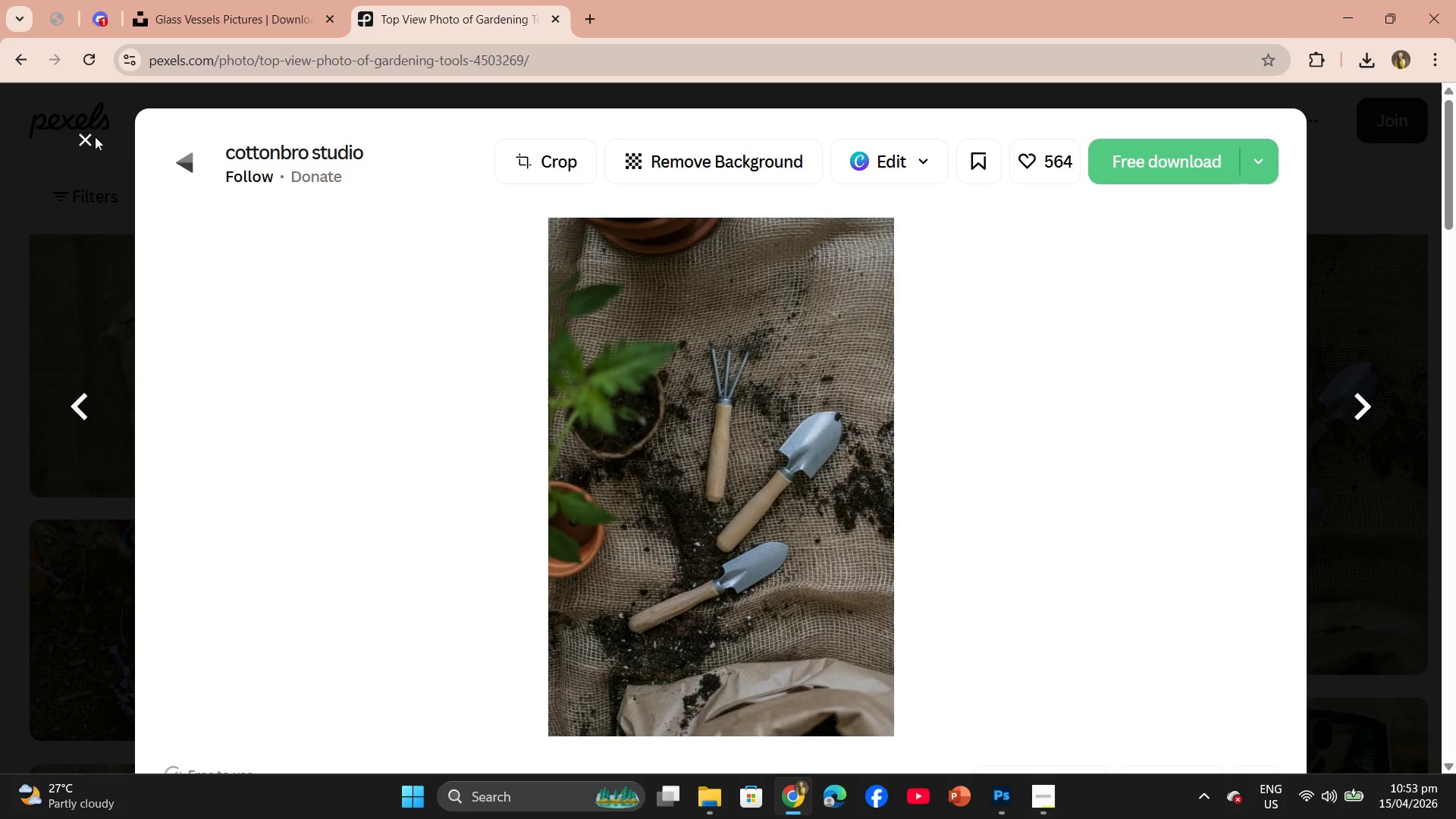 
left_click([89, 138])
 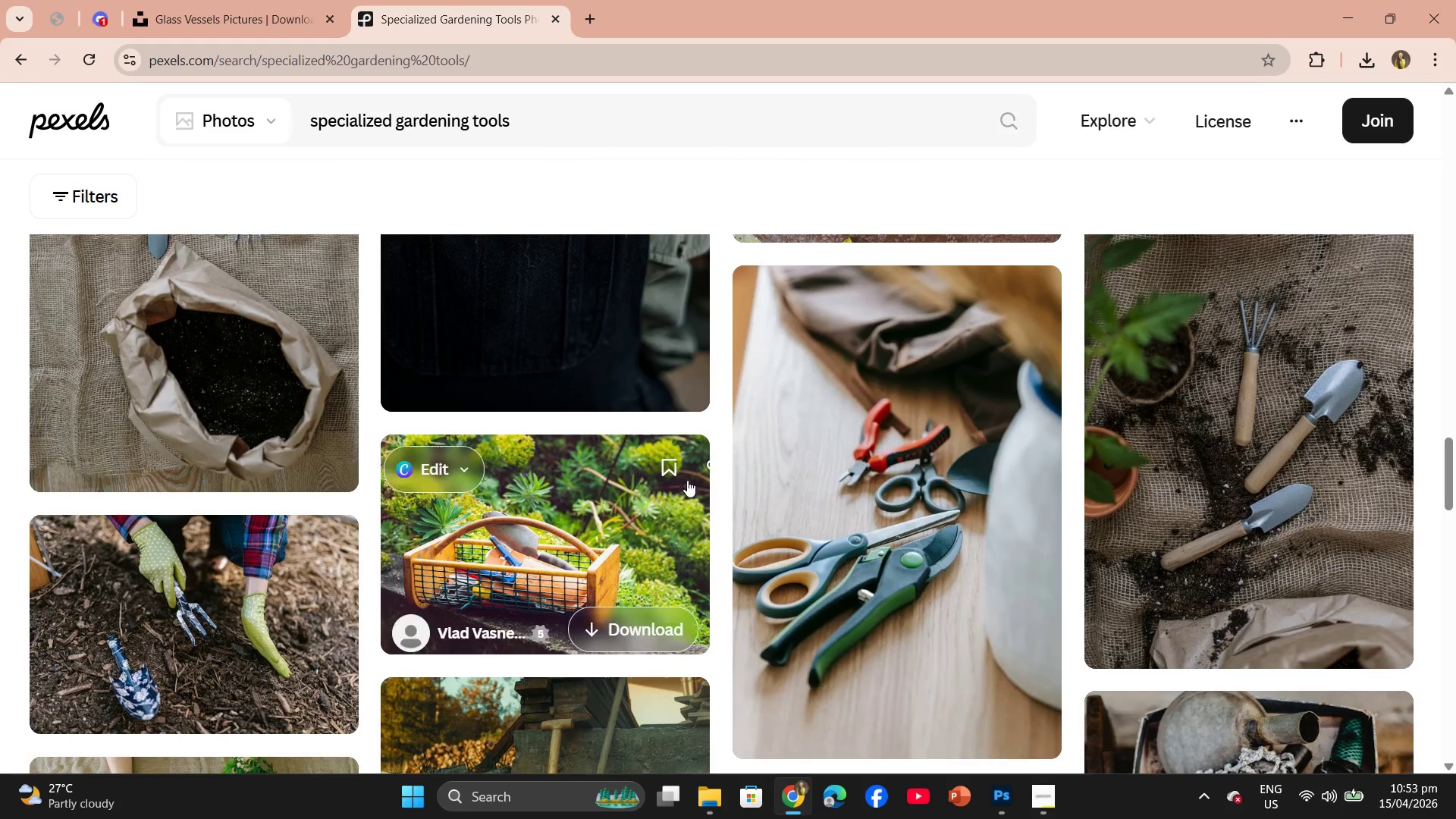 
scroll: coordinate [852, 540], scroll_direction: down, amount: 7.0
 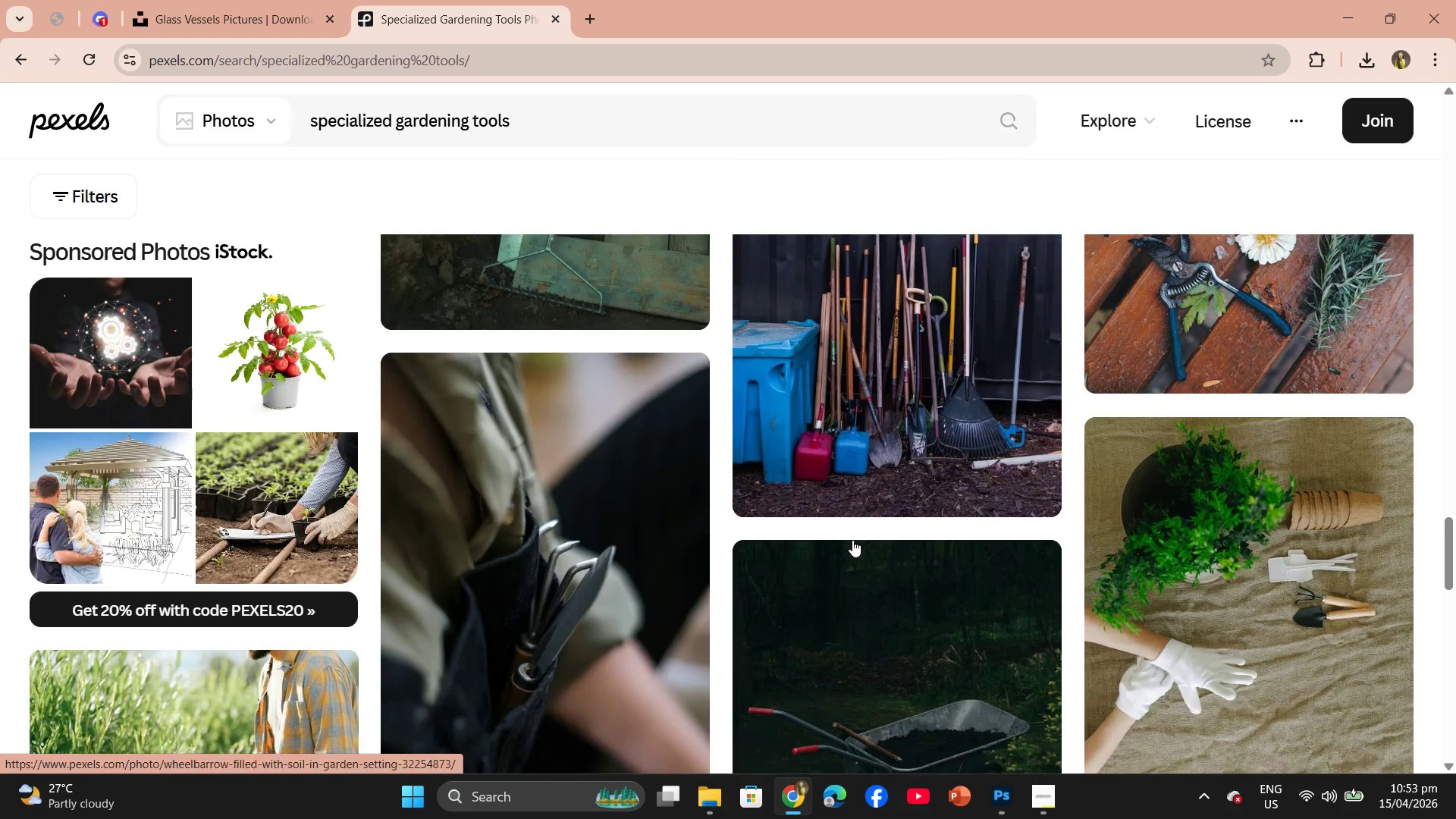 
scroll: coordinate [788, 497], scroll_direction: up, amount: 16.0
 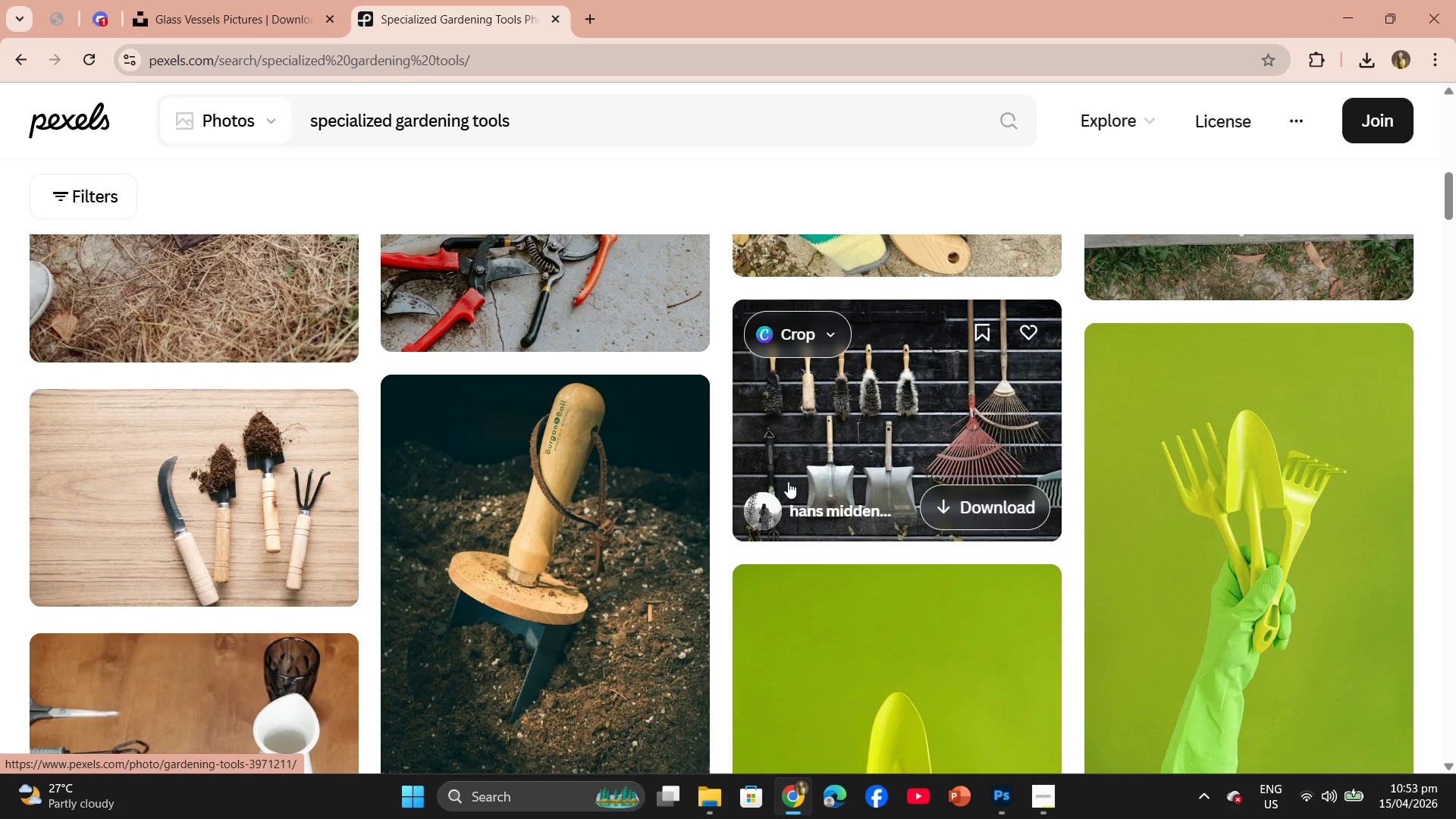 
scroll: coordinate [812, 502], scroll_direction: down, amount: 33.0
 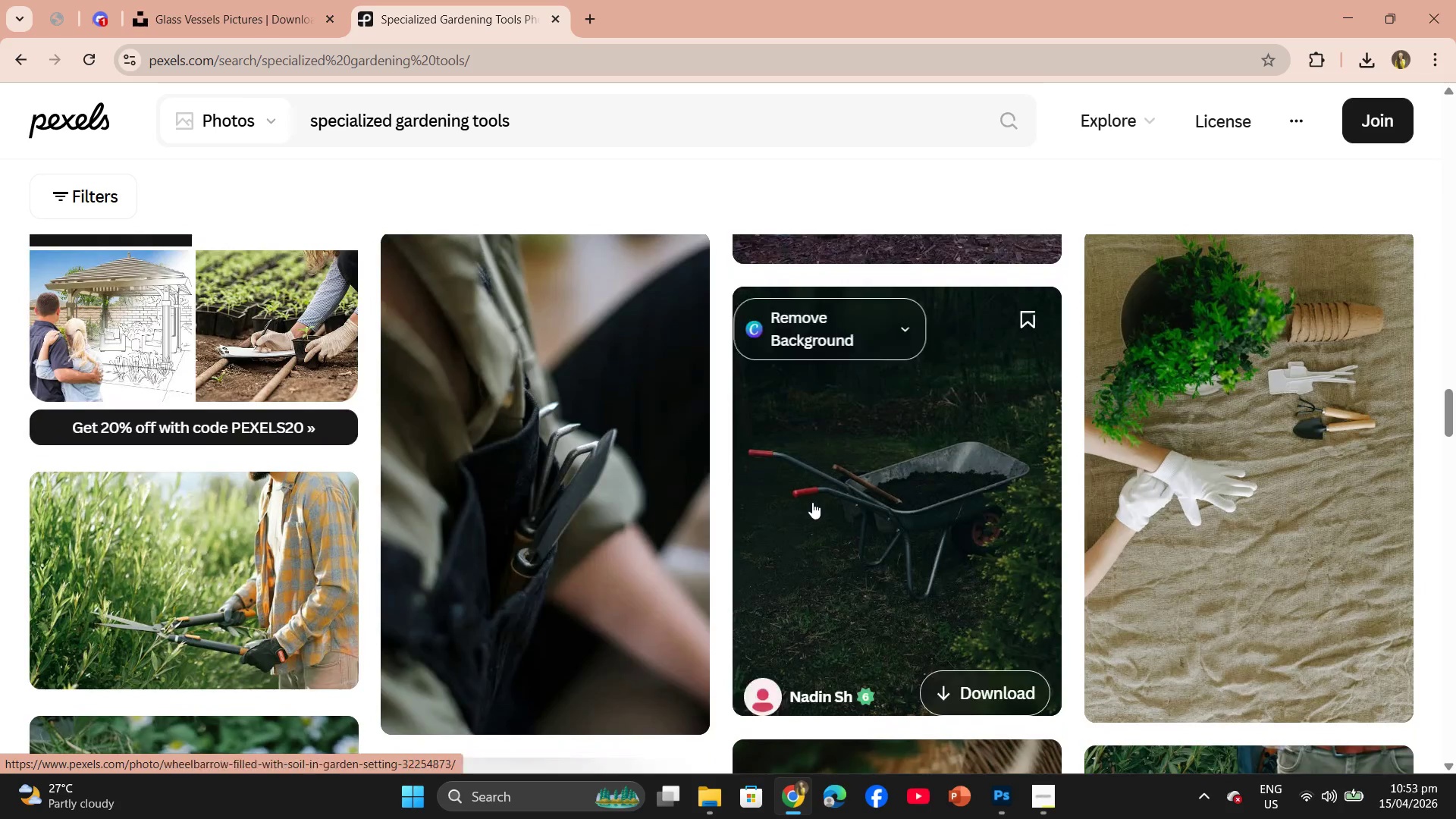 
scroll: coordinate [812, 502], scroll_direction: up, amount: 5.0
 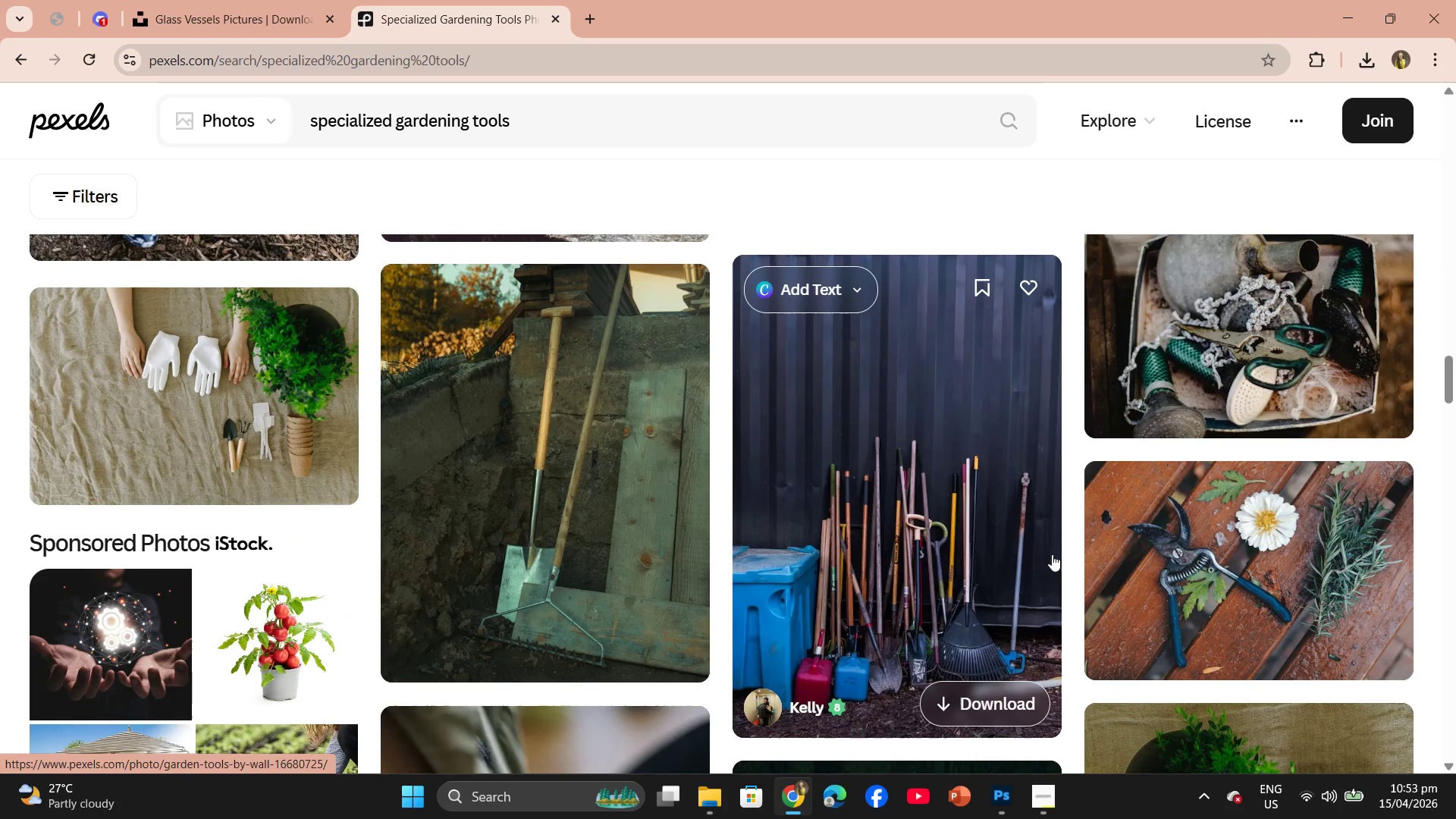 
scroll: coordinate [1062, 584], scroll_direction: down, amount: 9.0
 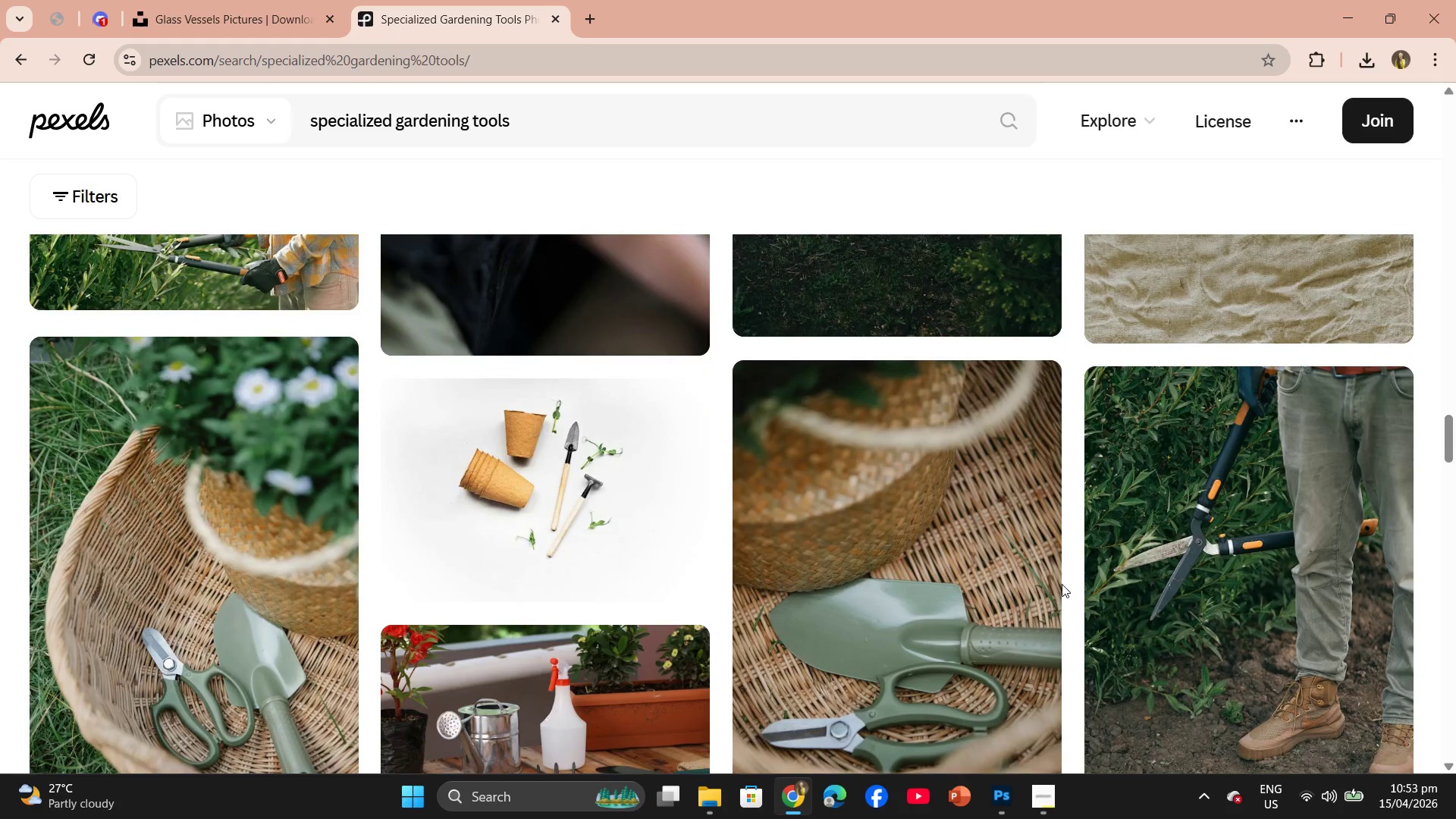 
scroll: coordinate [1062, 584], scroll_direction: none, amount: 0.0
 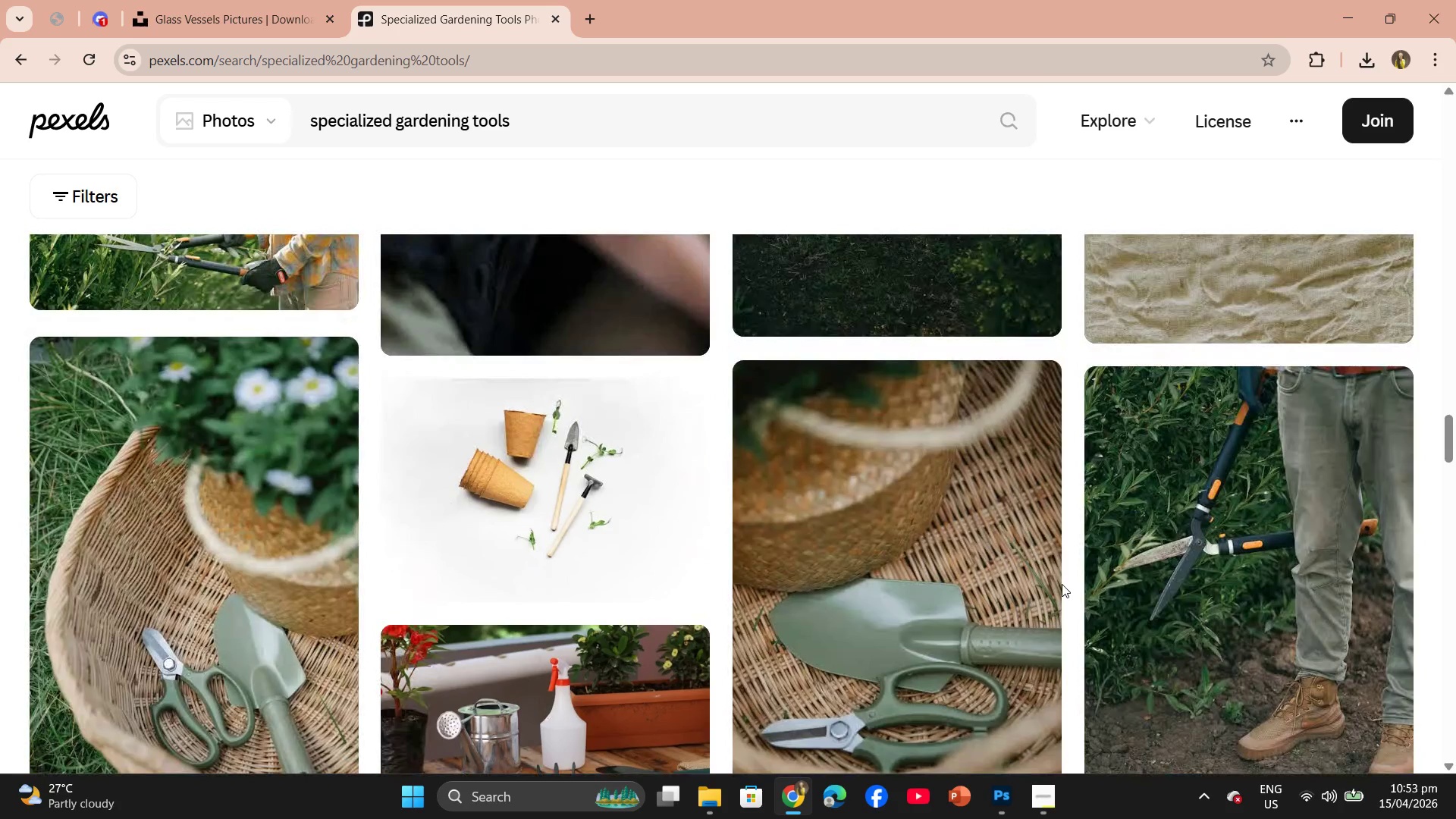 
scroll: coordinate [1062, 584], scroll_direction: down, amount: 2.0
 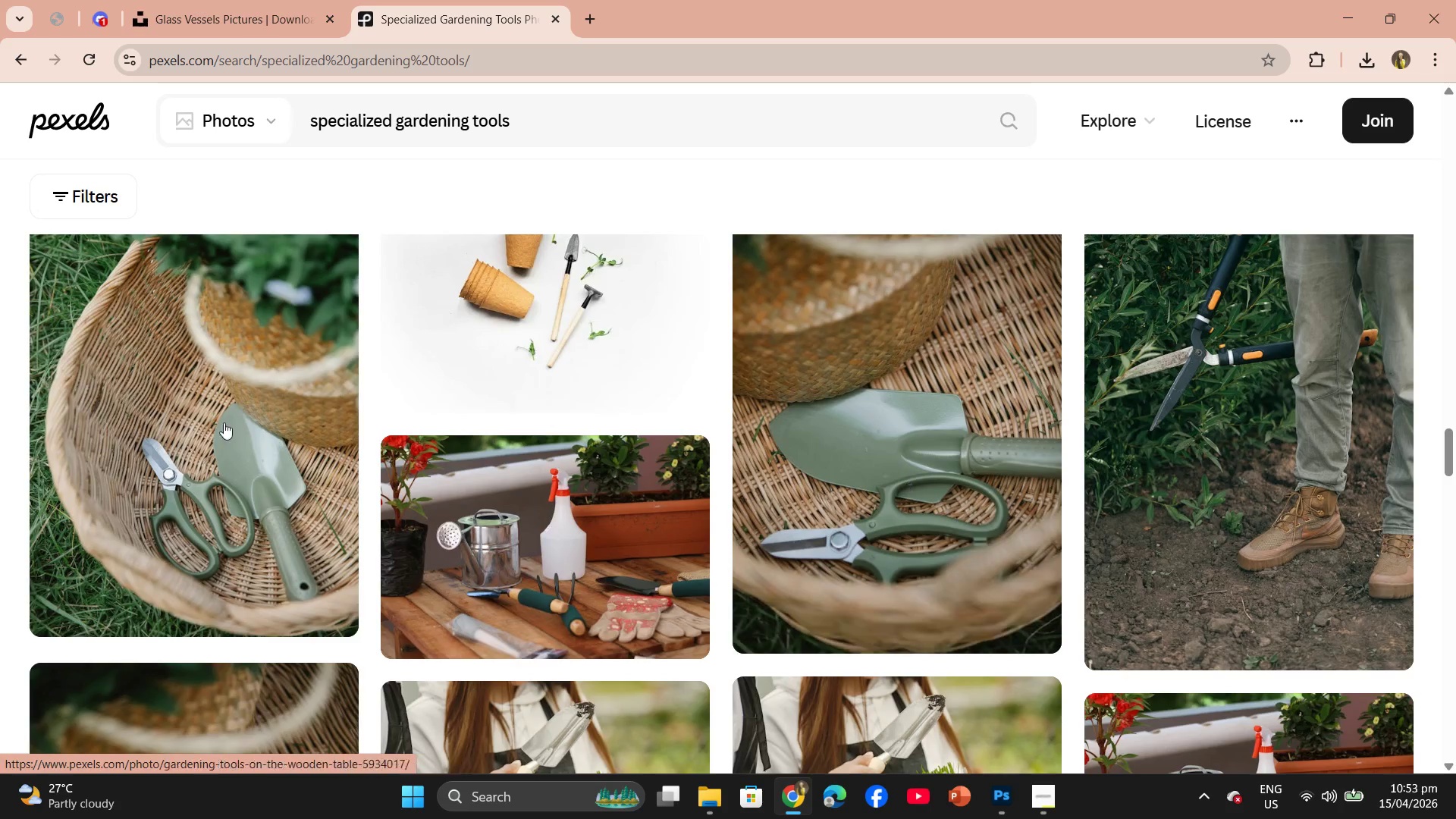 
left_click_drag(start_coordinate=[185, 438], to_coordinate=[189, 438])
 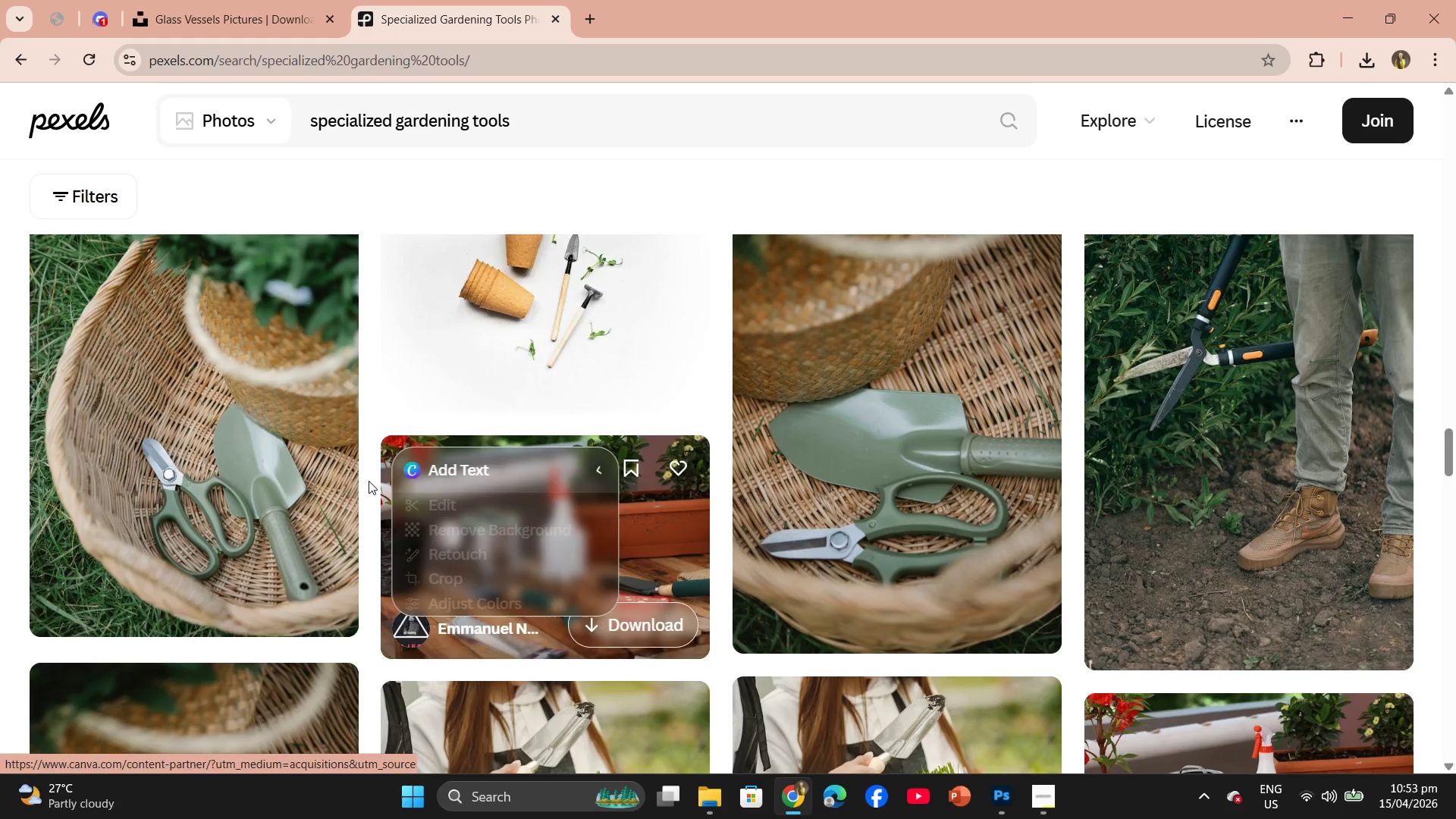 
scroll: coordinate [582, 545], scroll_direction: down, amount: 9.0
 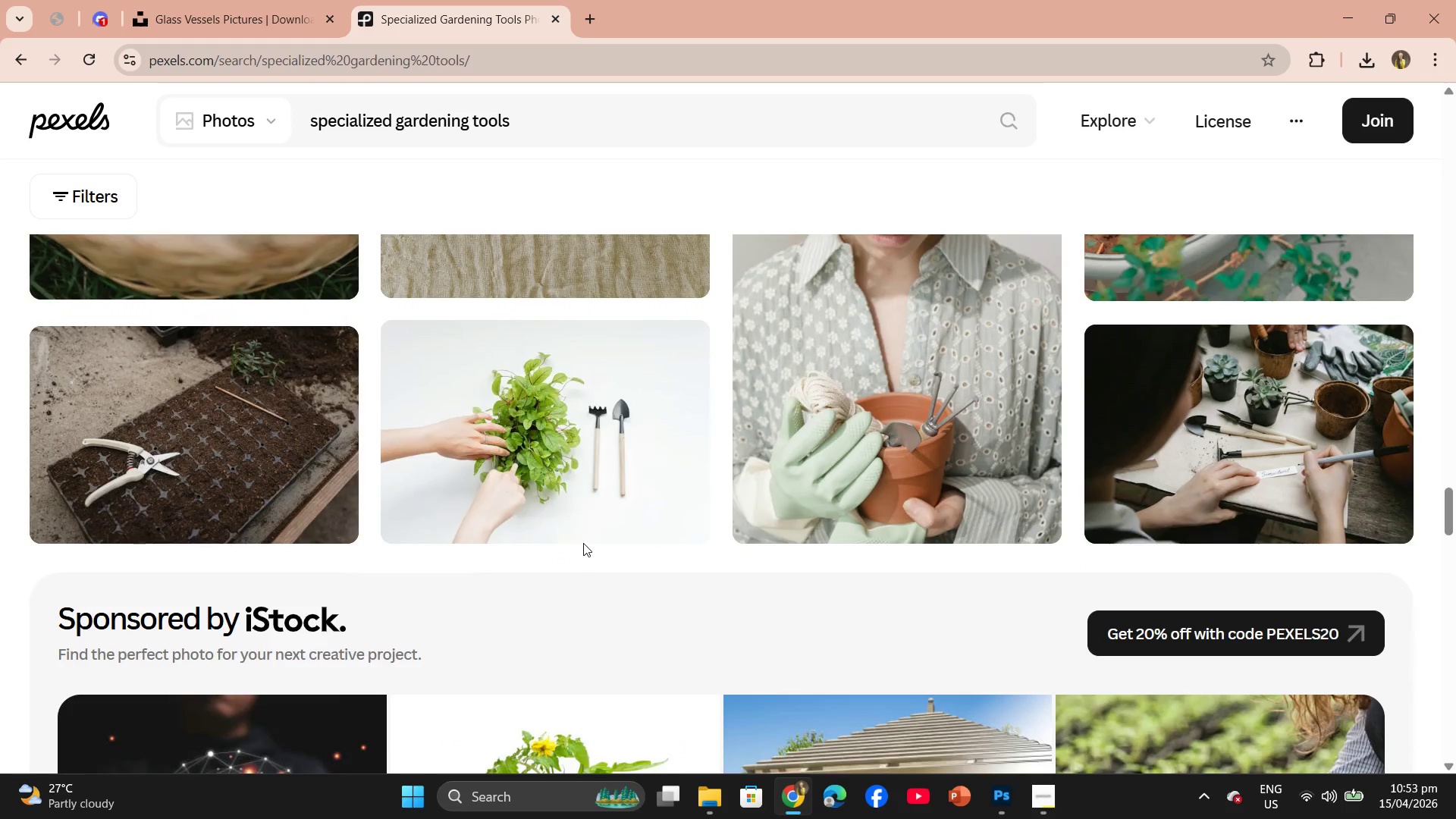 
scroll: coordinate [585, 541], scroll_direction: up, amount: 8.0
 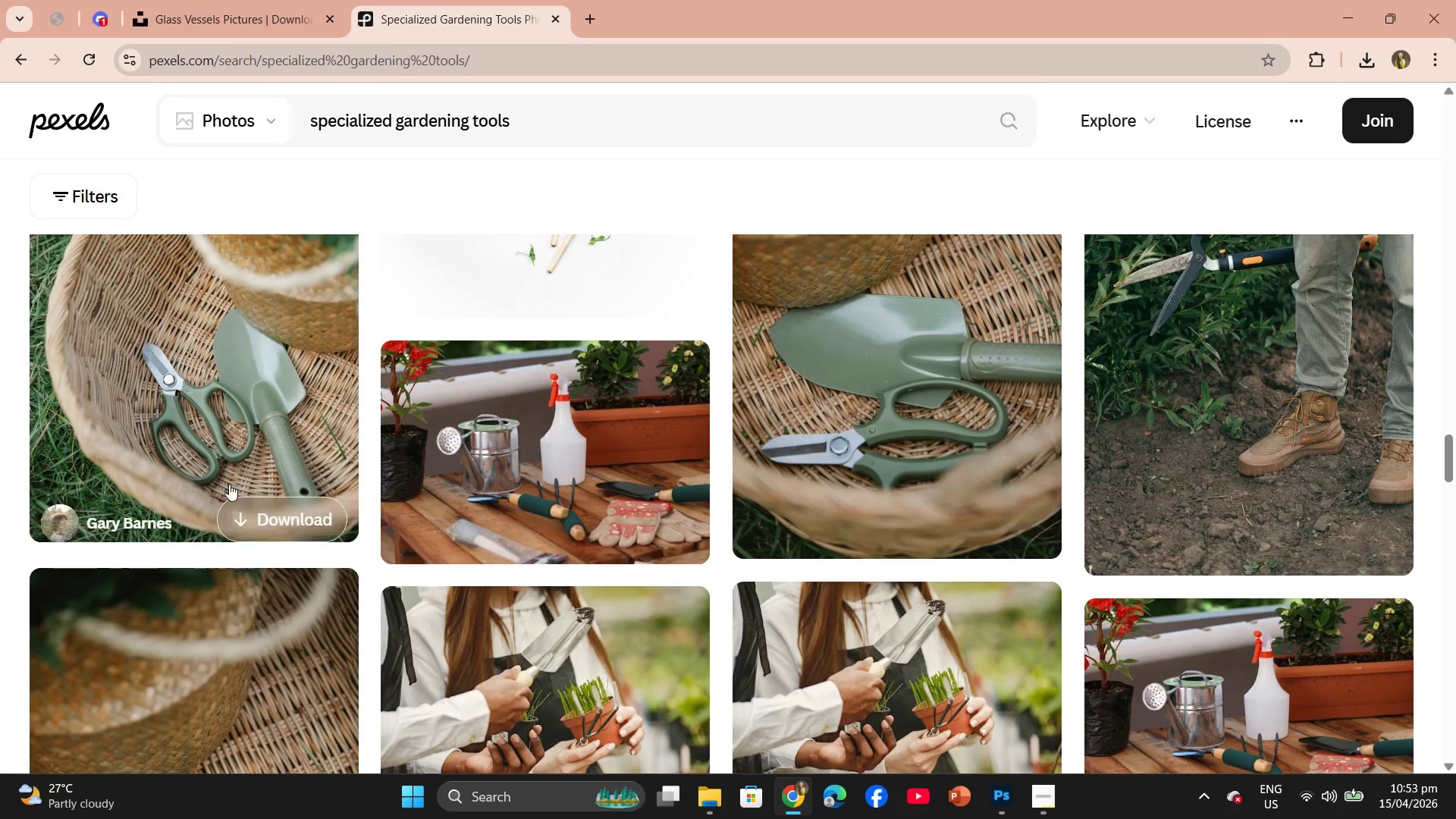 
left_click([232, 408])
 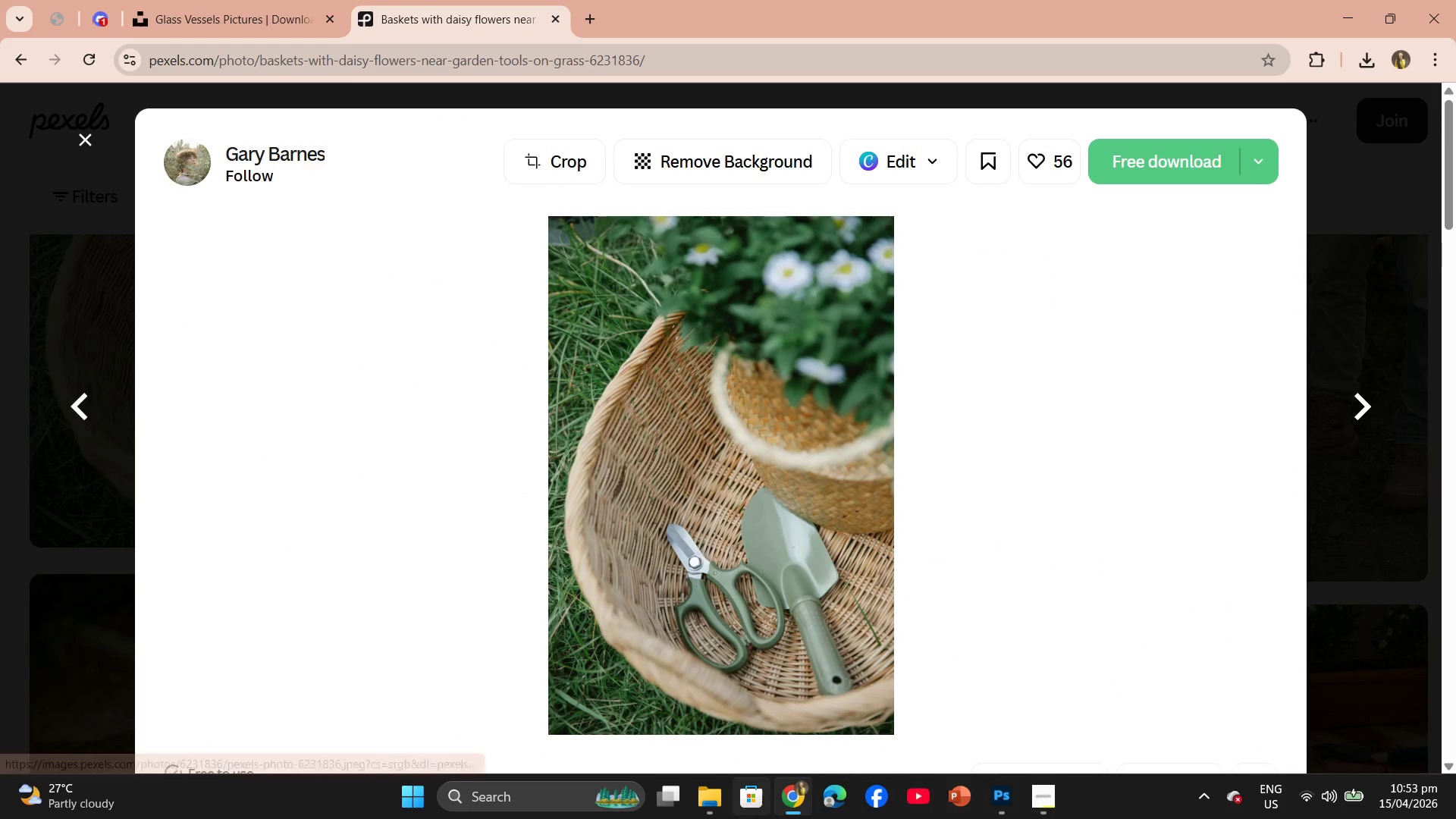 
left_click([719, 804])
 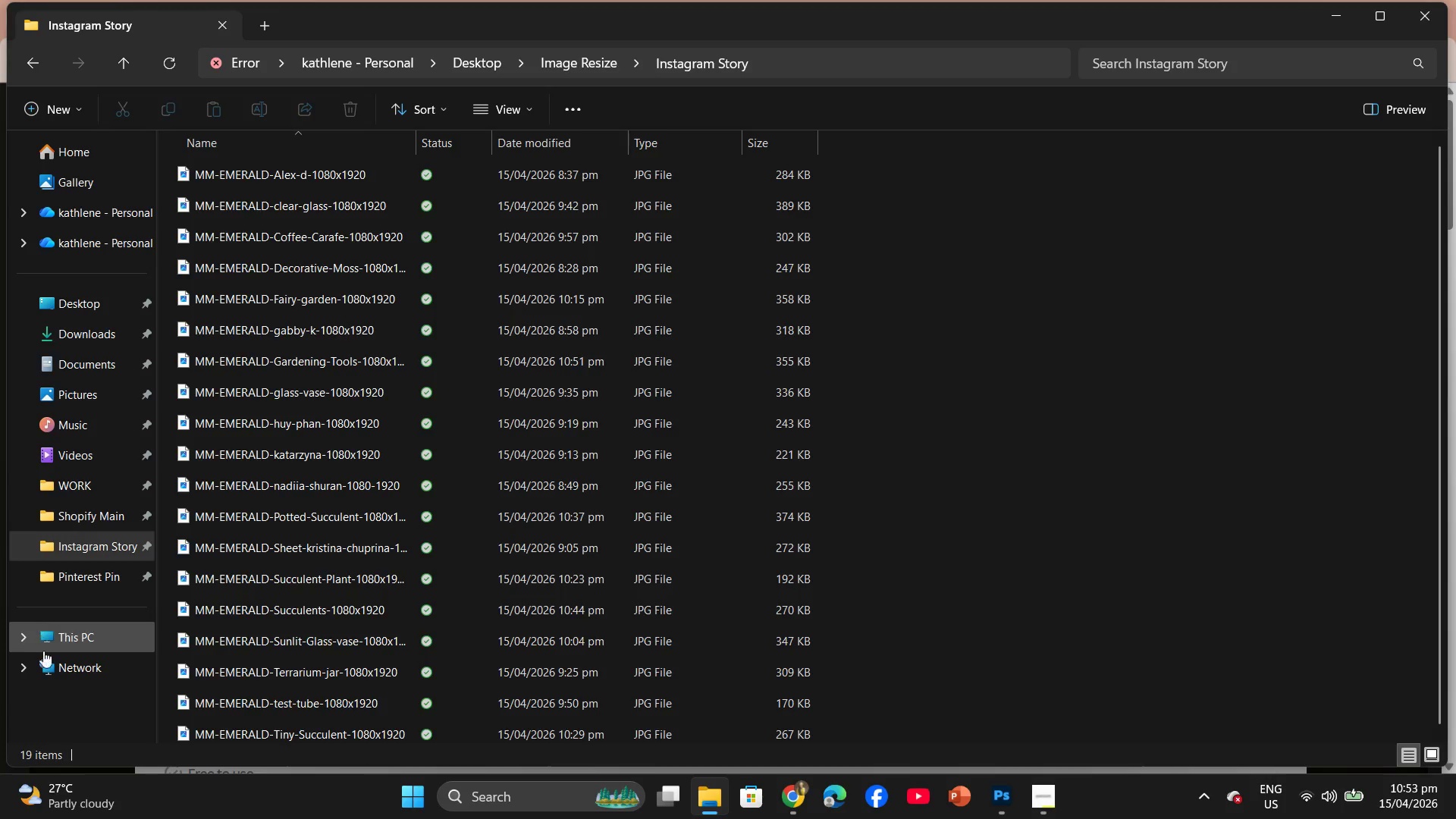 
left_click([69, 579])
 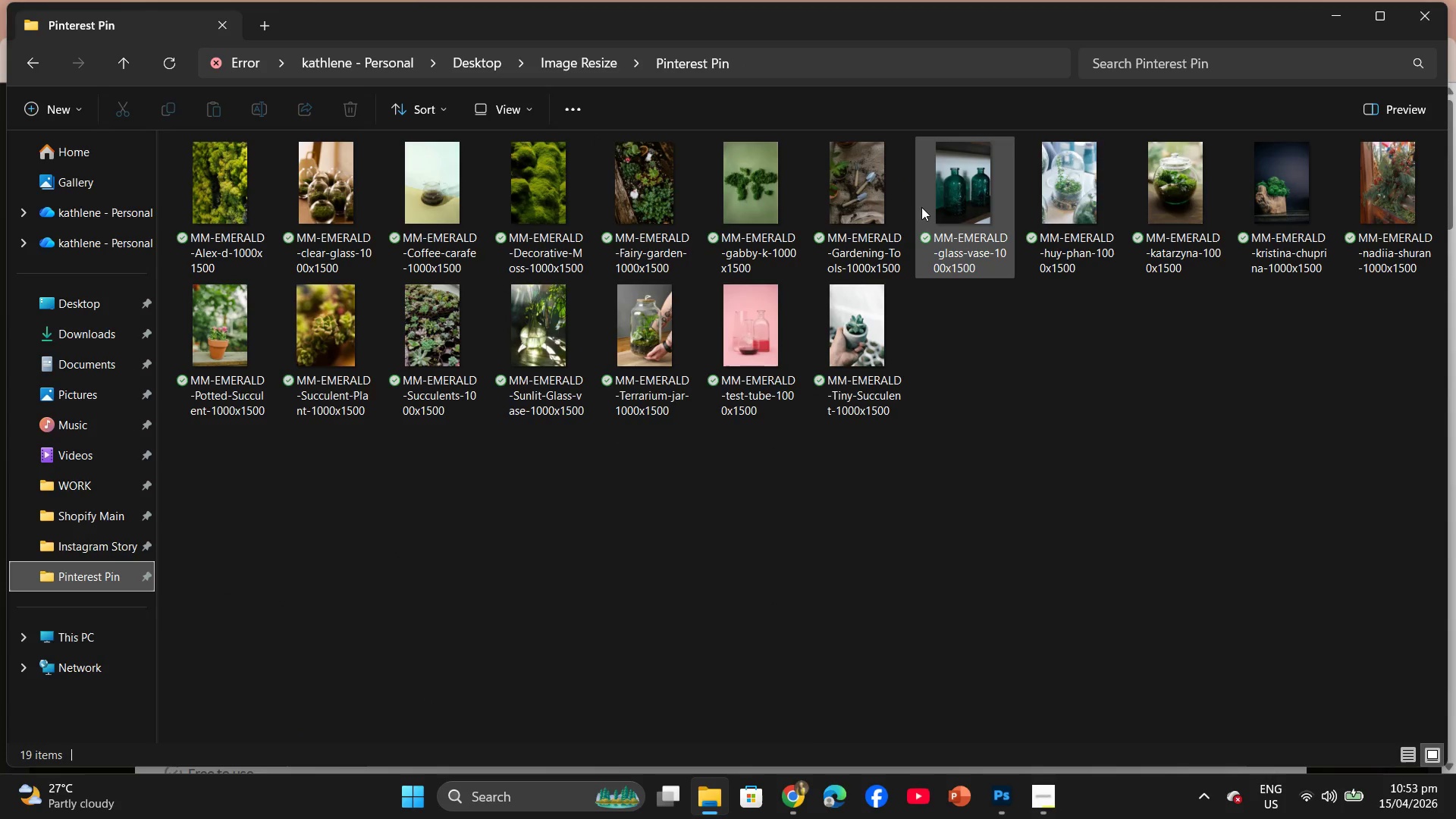 
wait(7.61)
 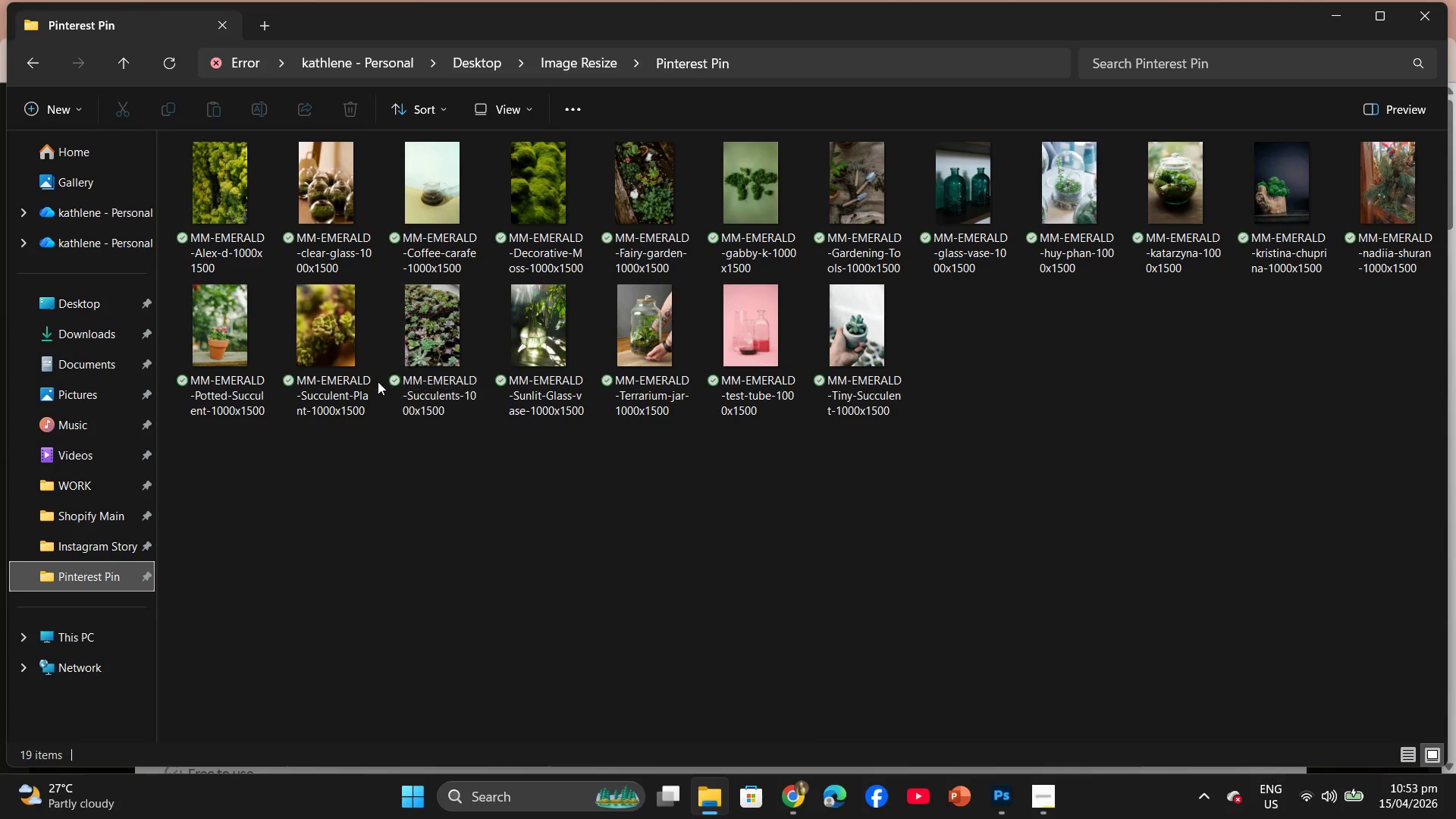 
left_click([1010, 811])
 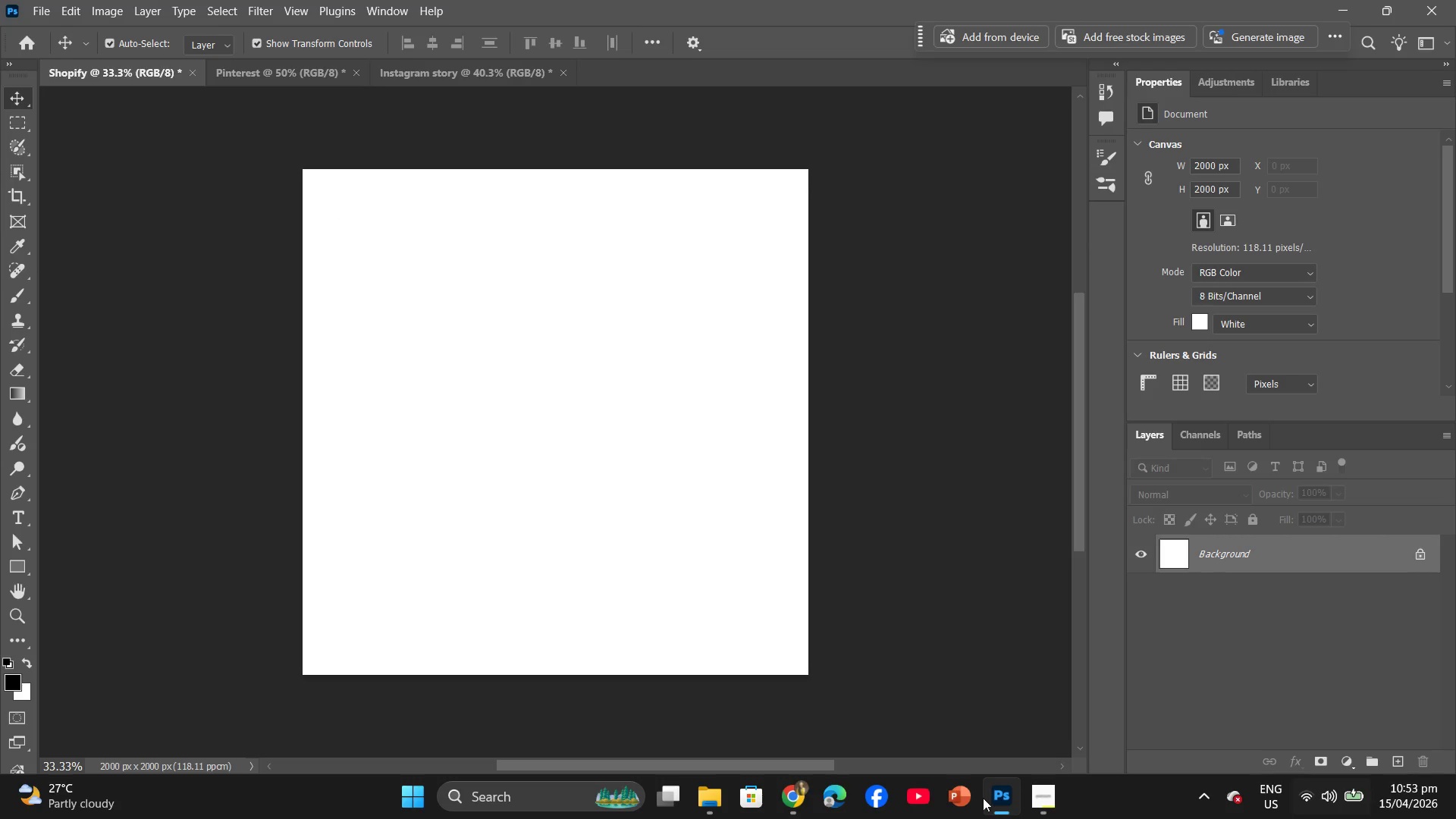 
left_click([809, 803])
 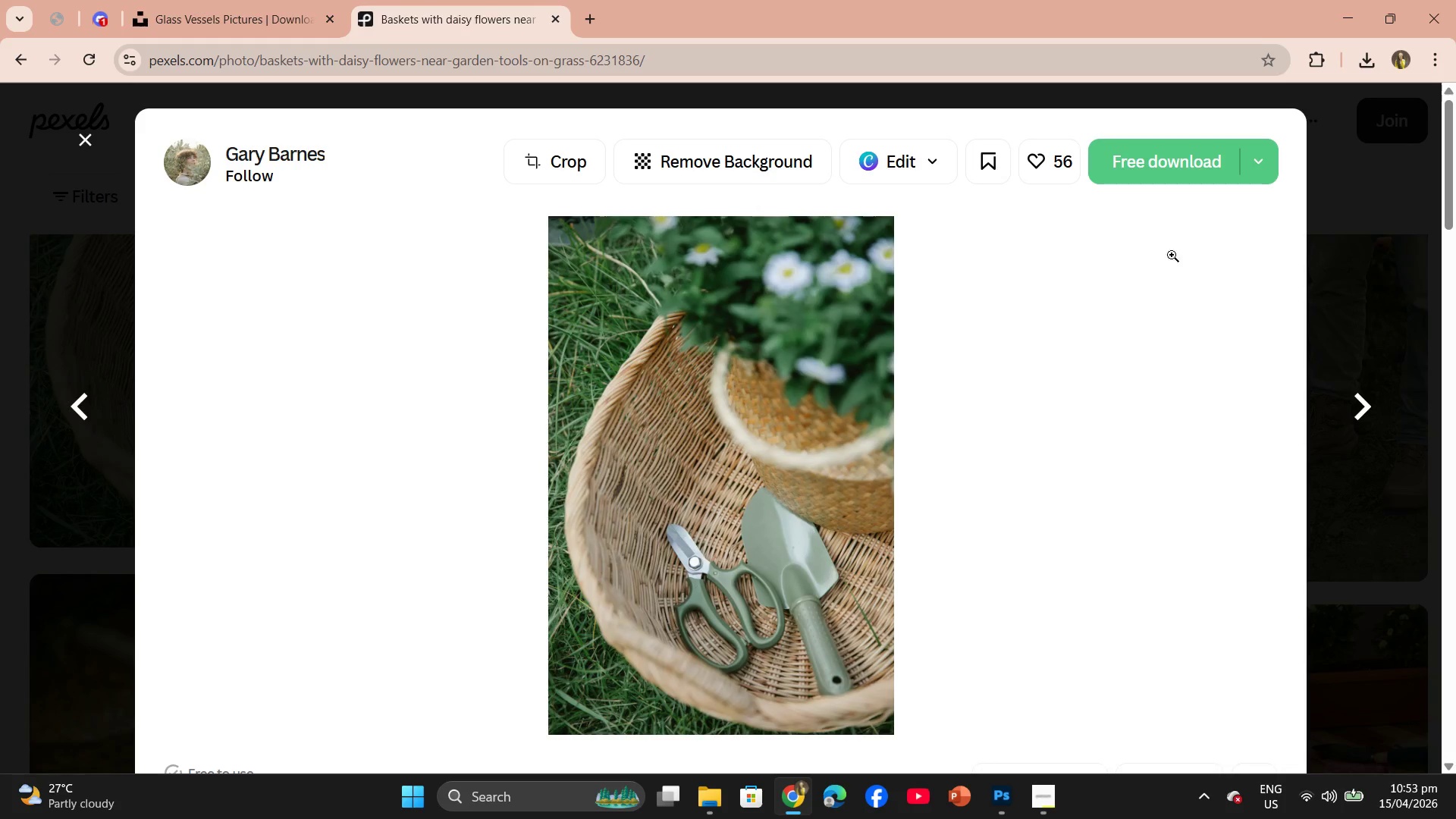 
left_click([1178, 154])
 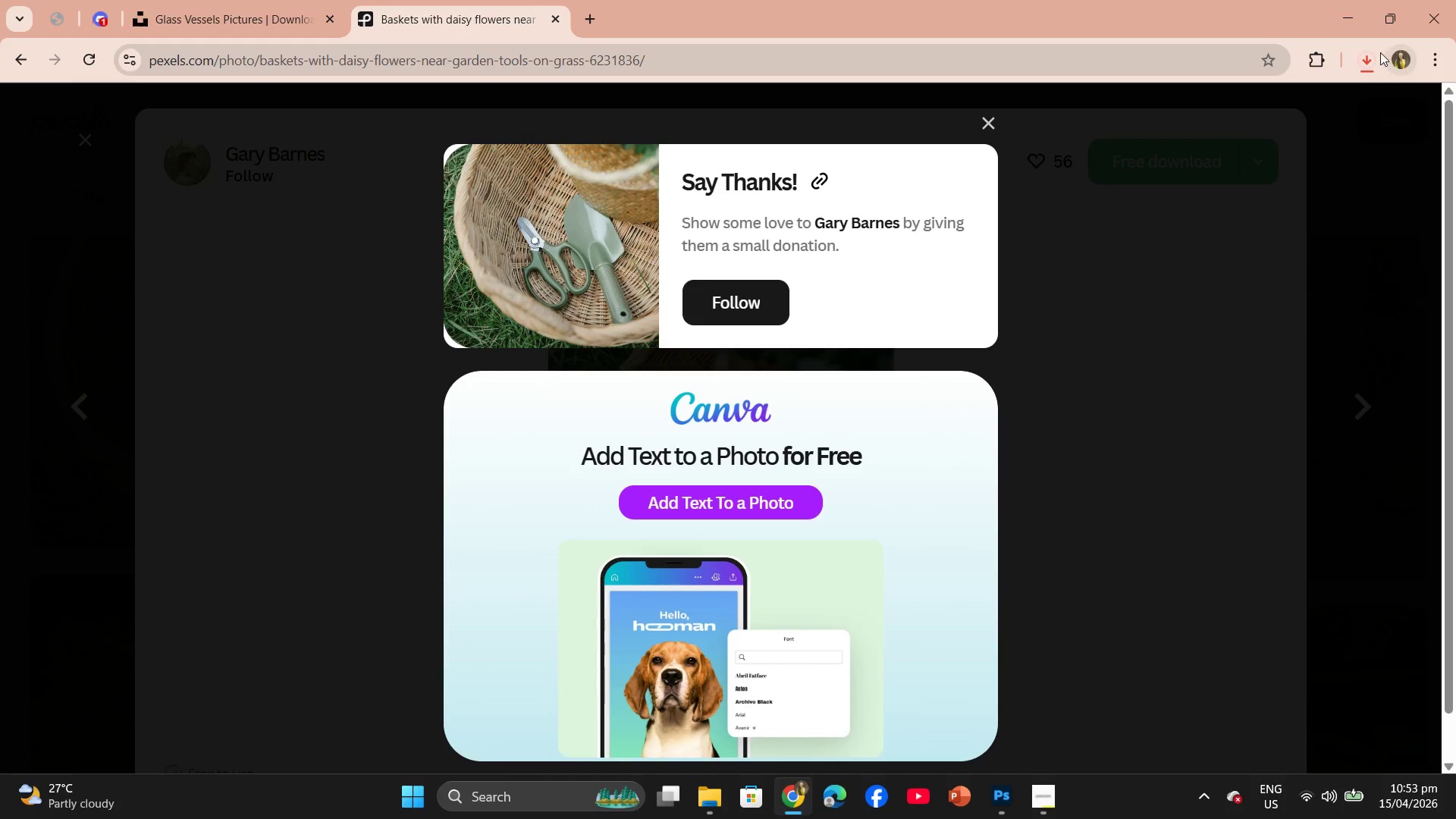 
left_click_drag(start_coordinate=[1231, 106], to_coordinate=[565, 394])
 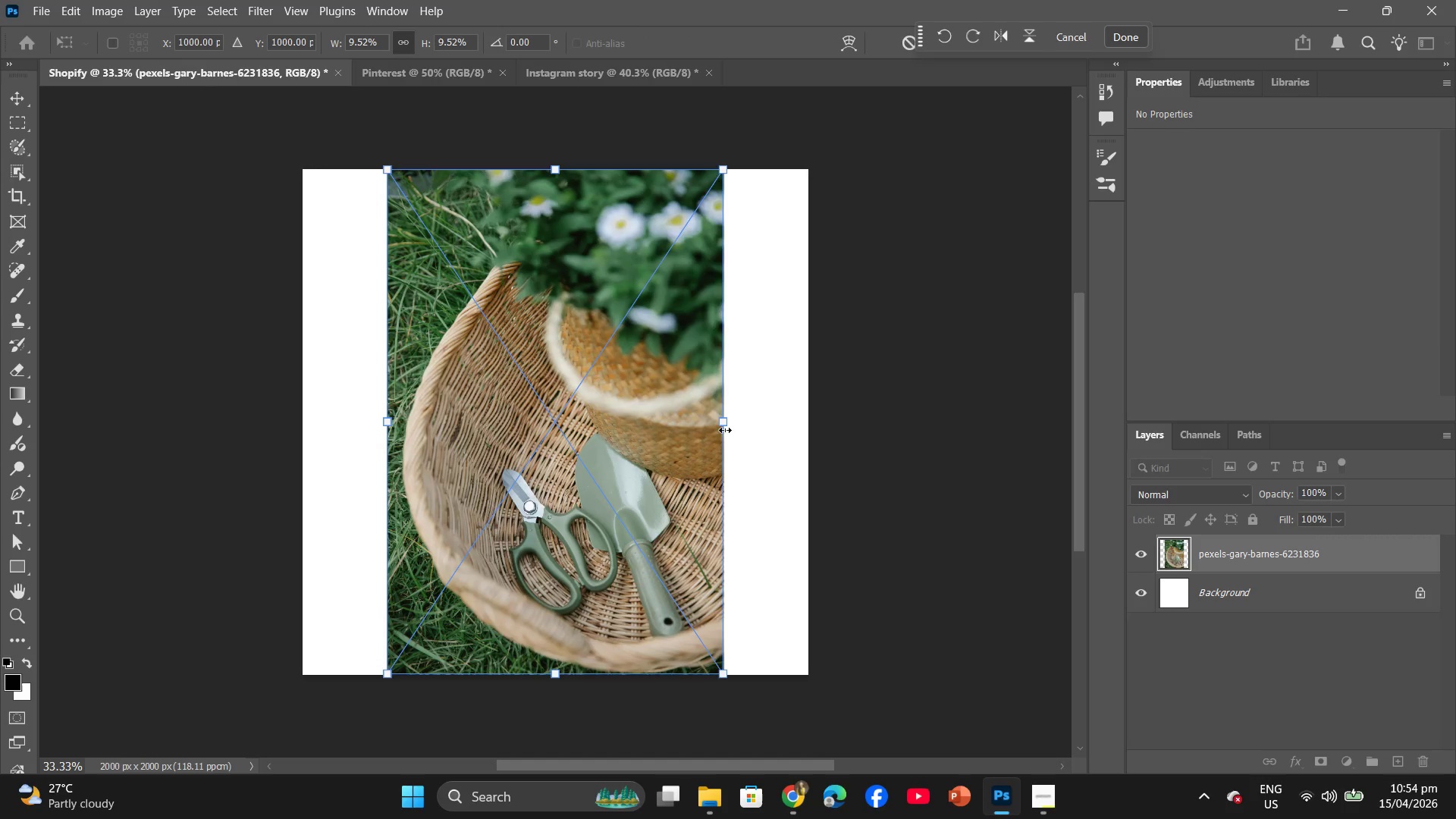 
left_click_drag(start_coordinate=[722, 423], to_coordinate=[802, 430])
 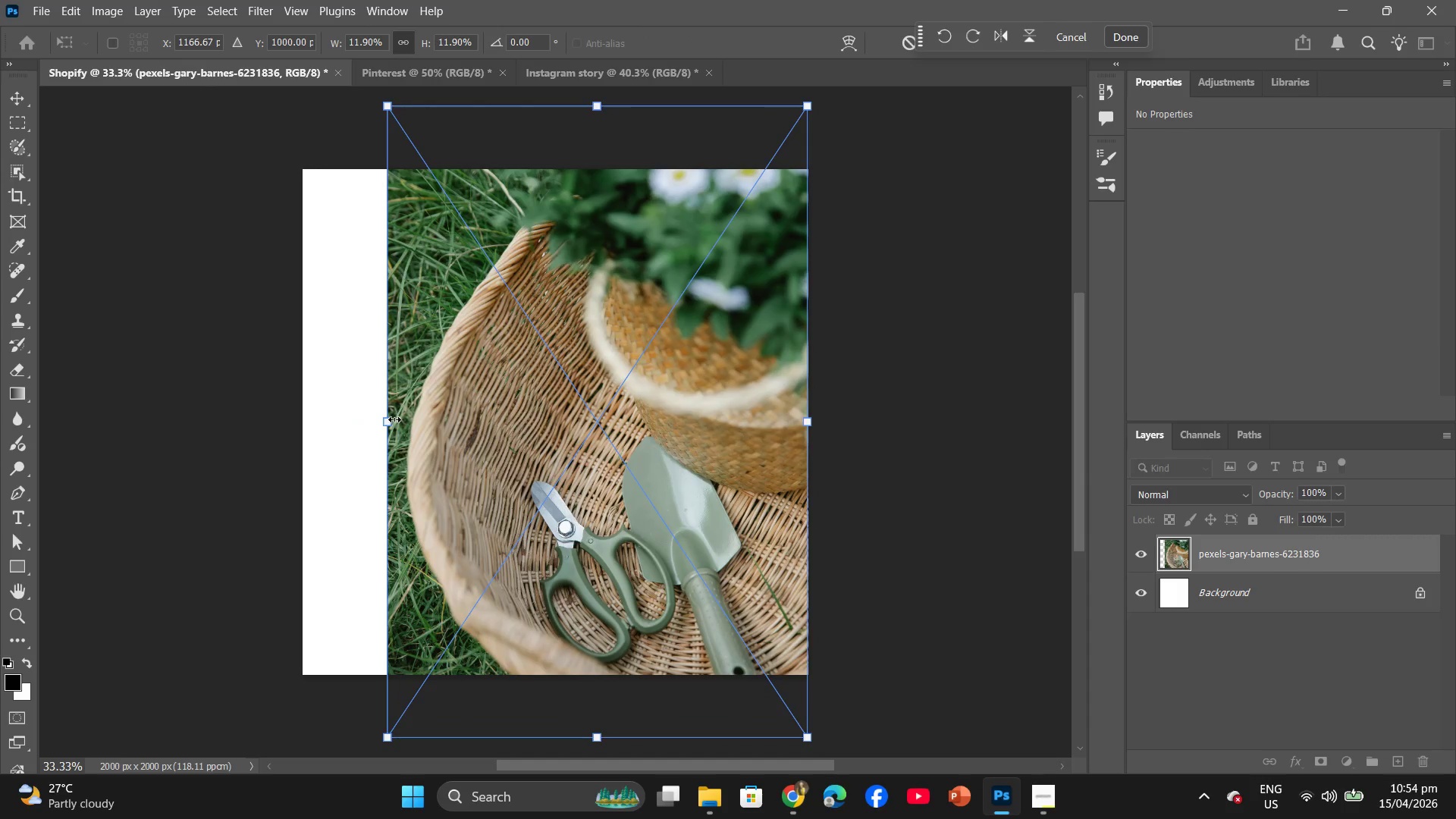 
left_click_drag(start_coordinate=[388, 422], to_coordinate=[307, 423])
 